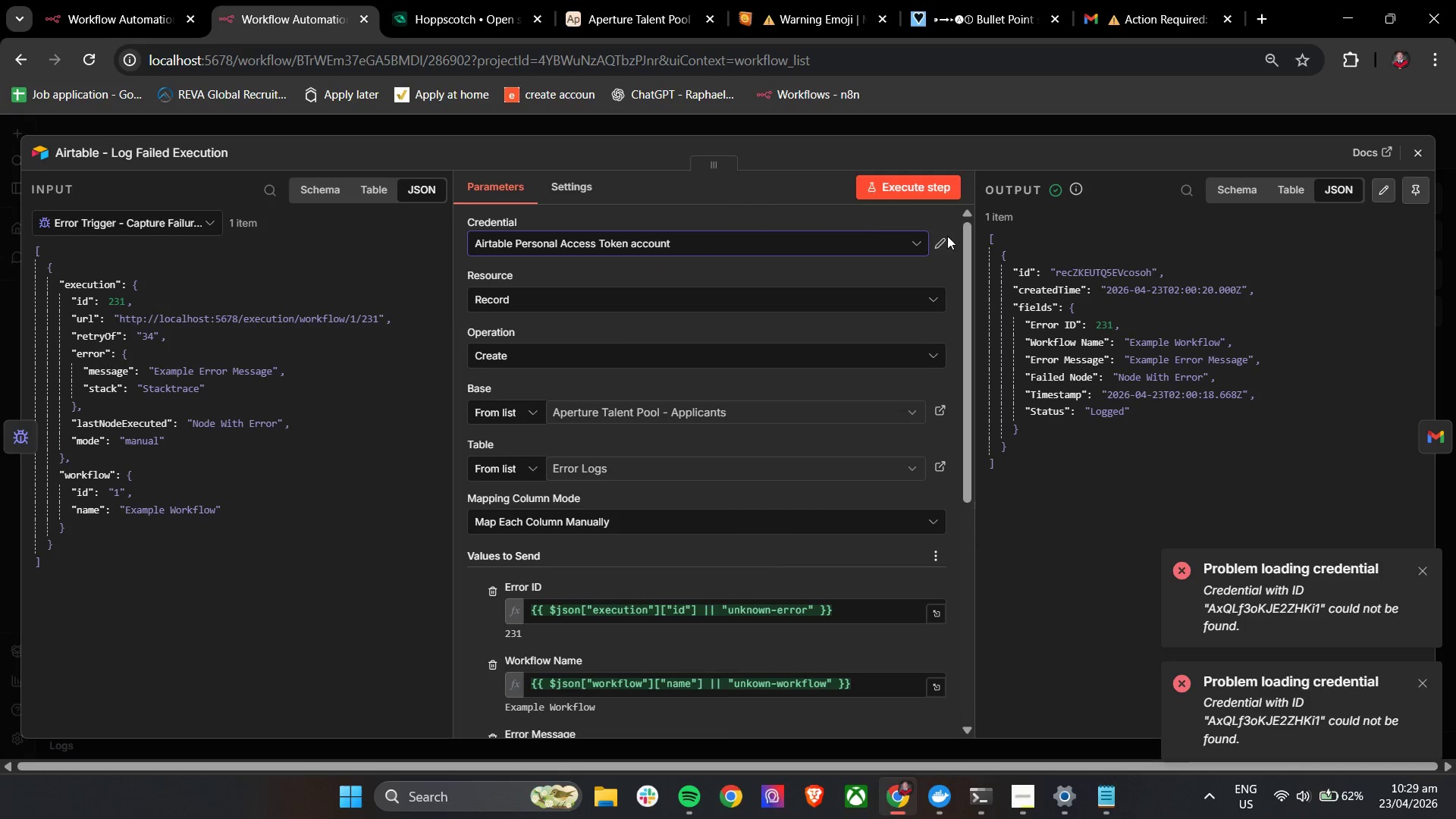 
left_click([940, 241])
 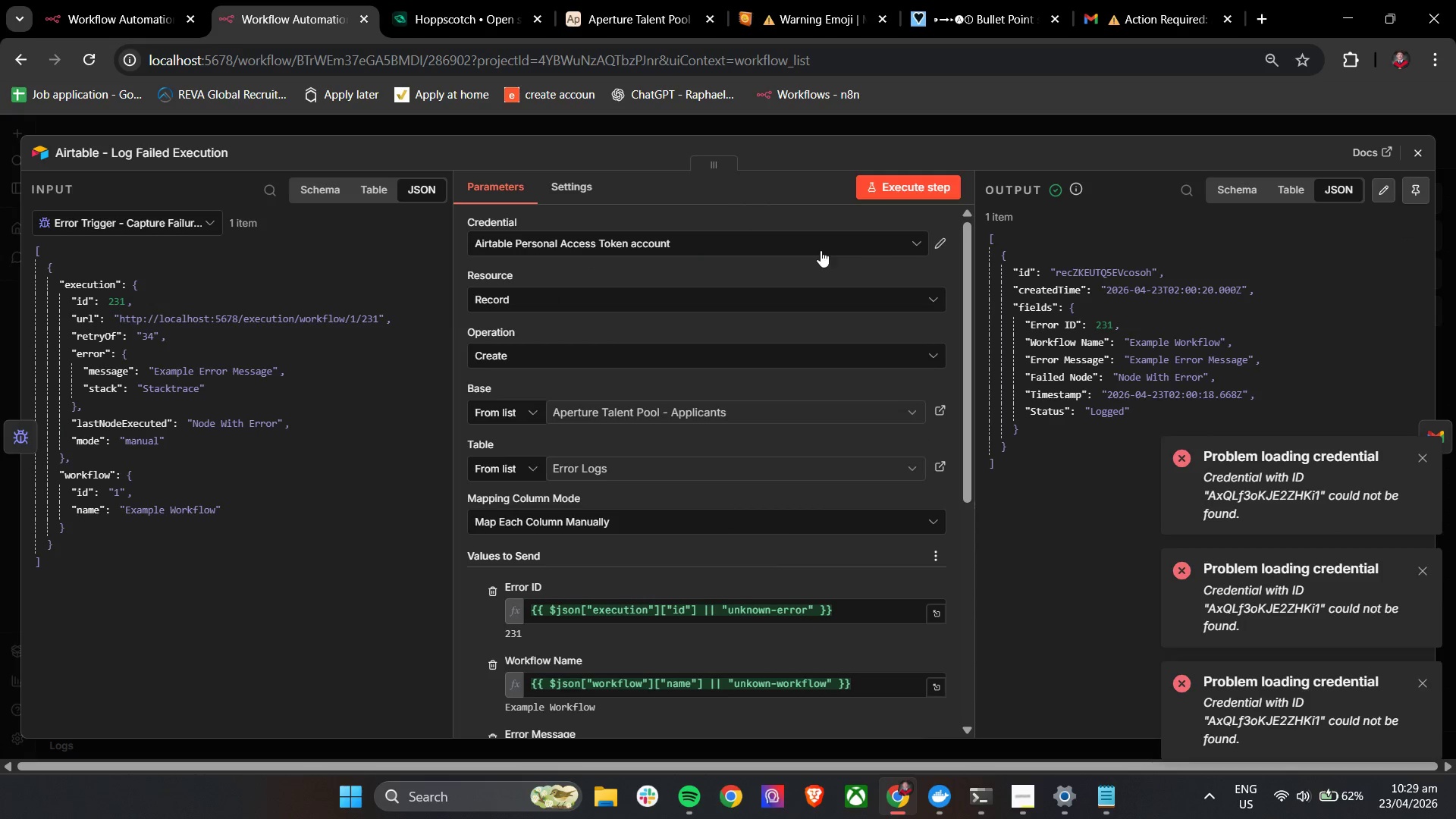 
left_click([817, 246])
 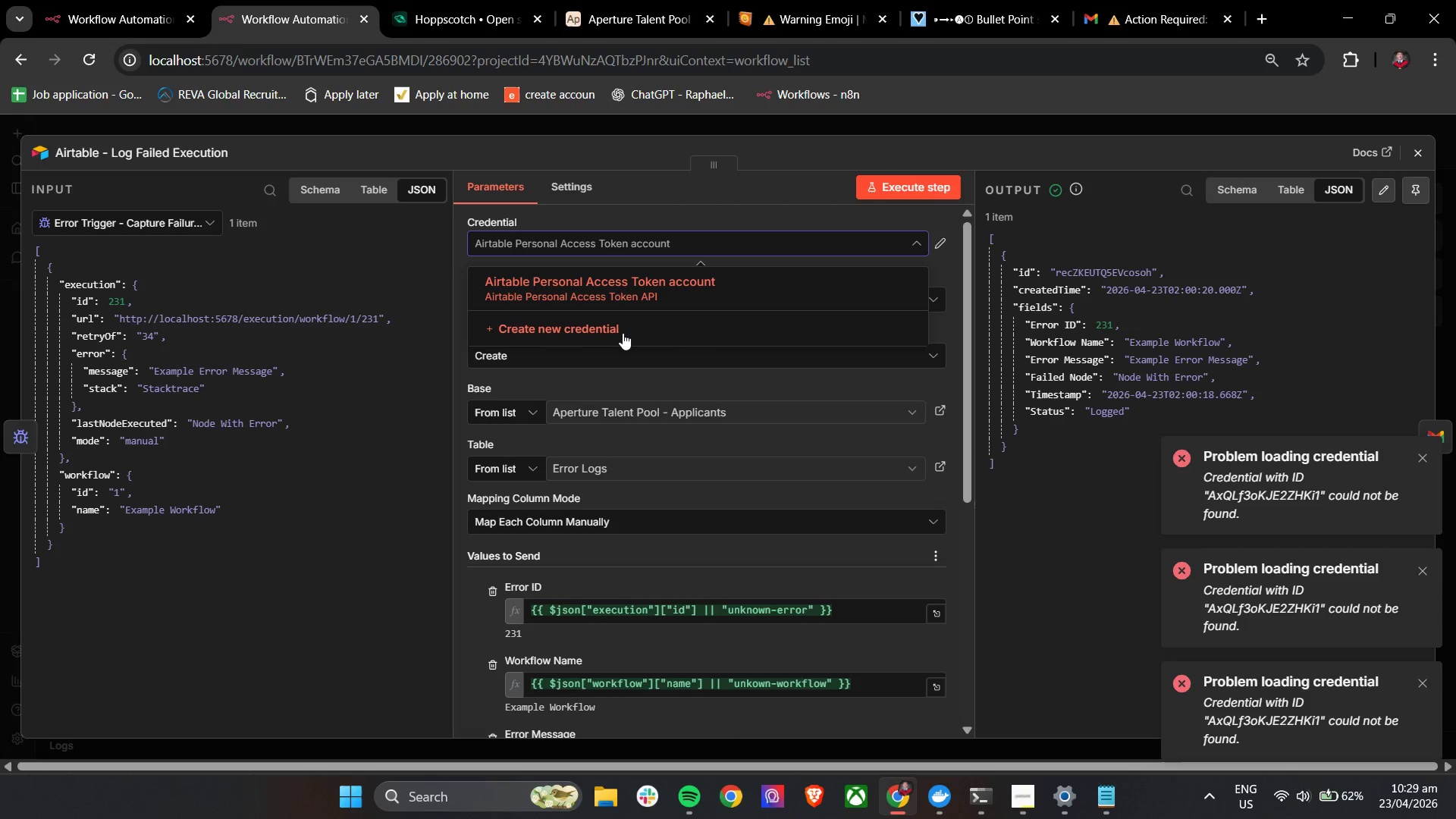 
left_click([623, 333])
 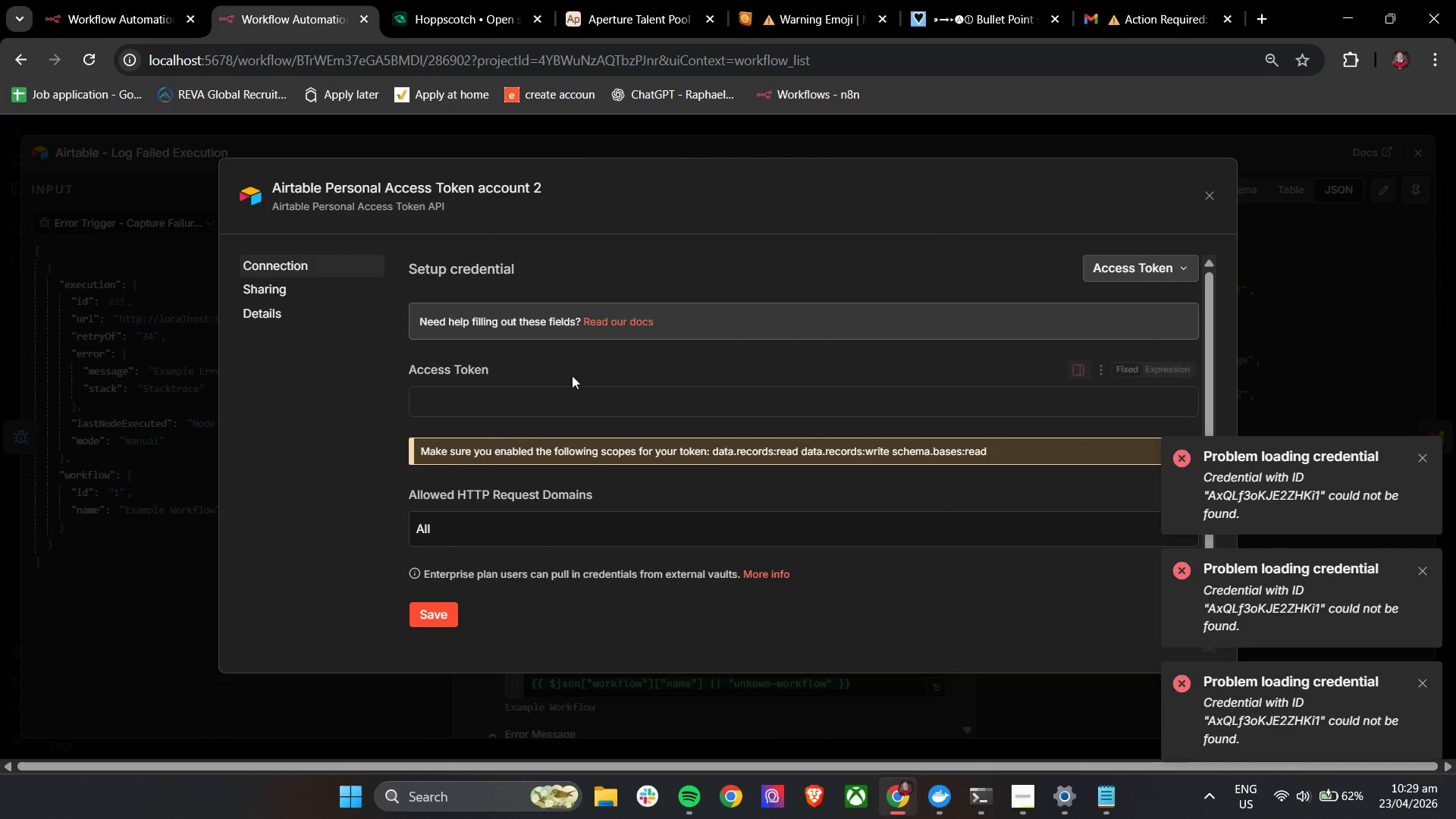 
left_click([549, 403])
 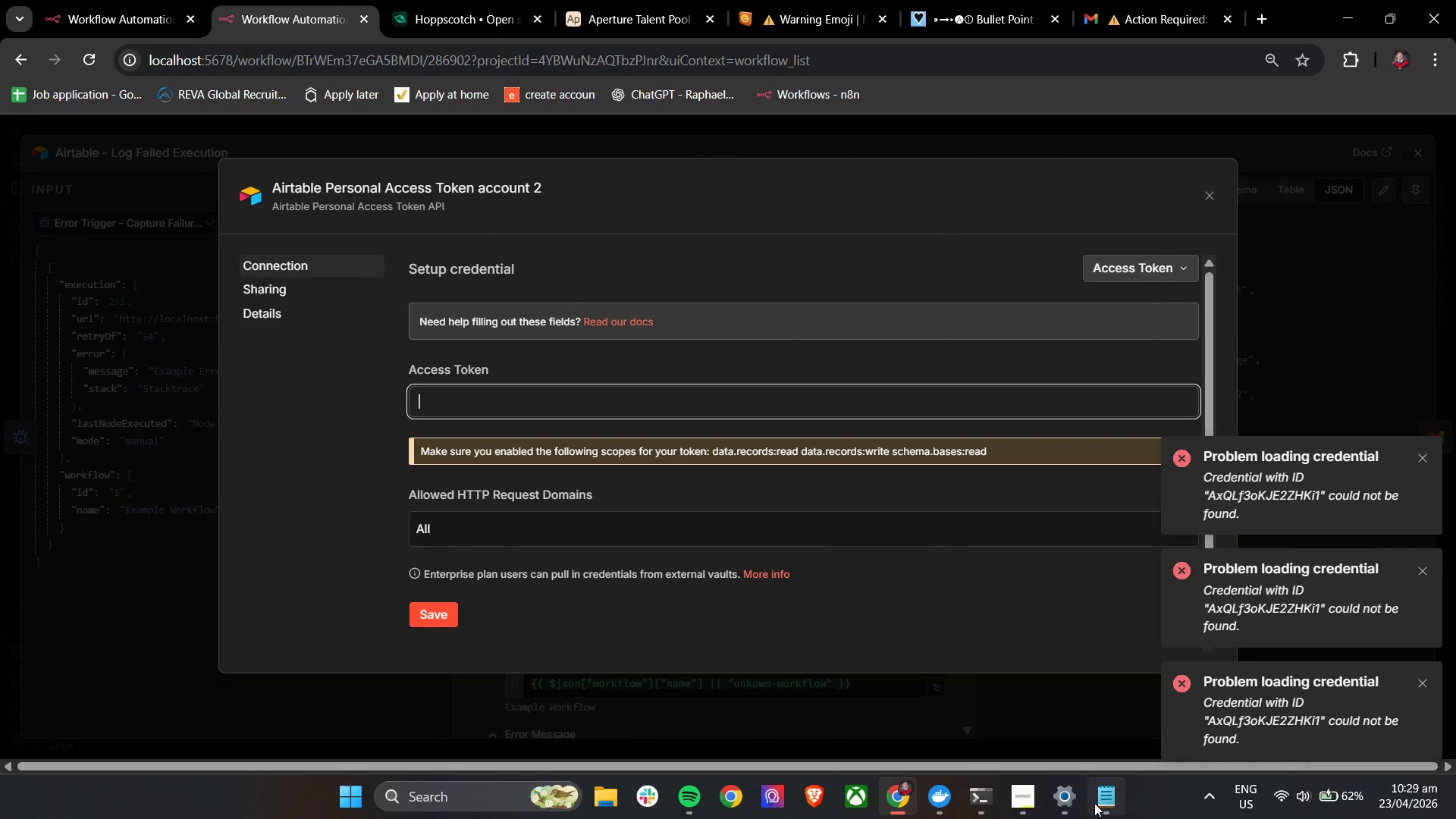 
left_click([1108, 802])
 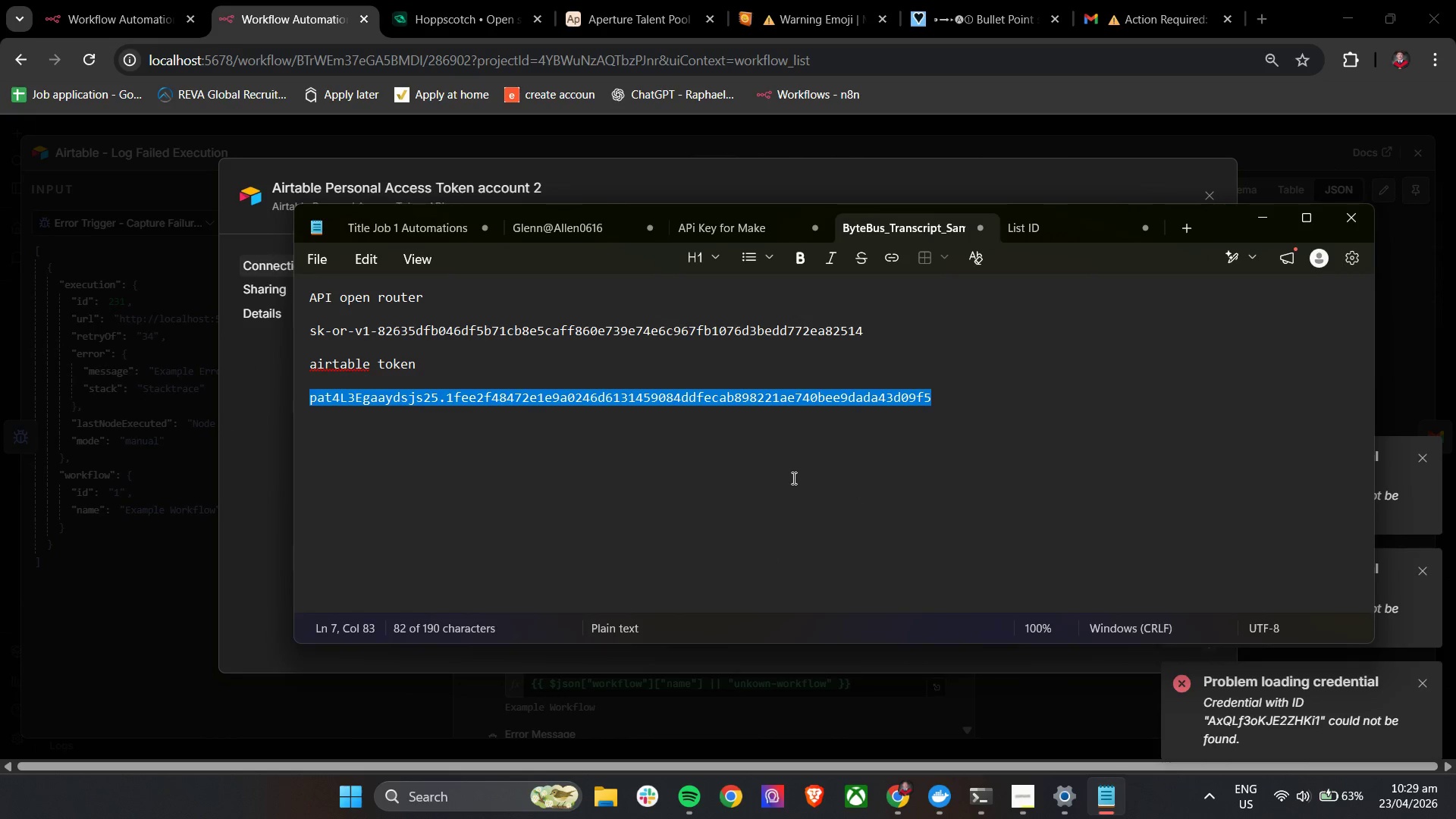 
key(Control+C)
 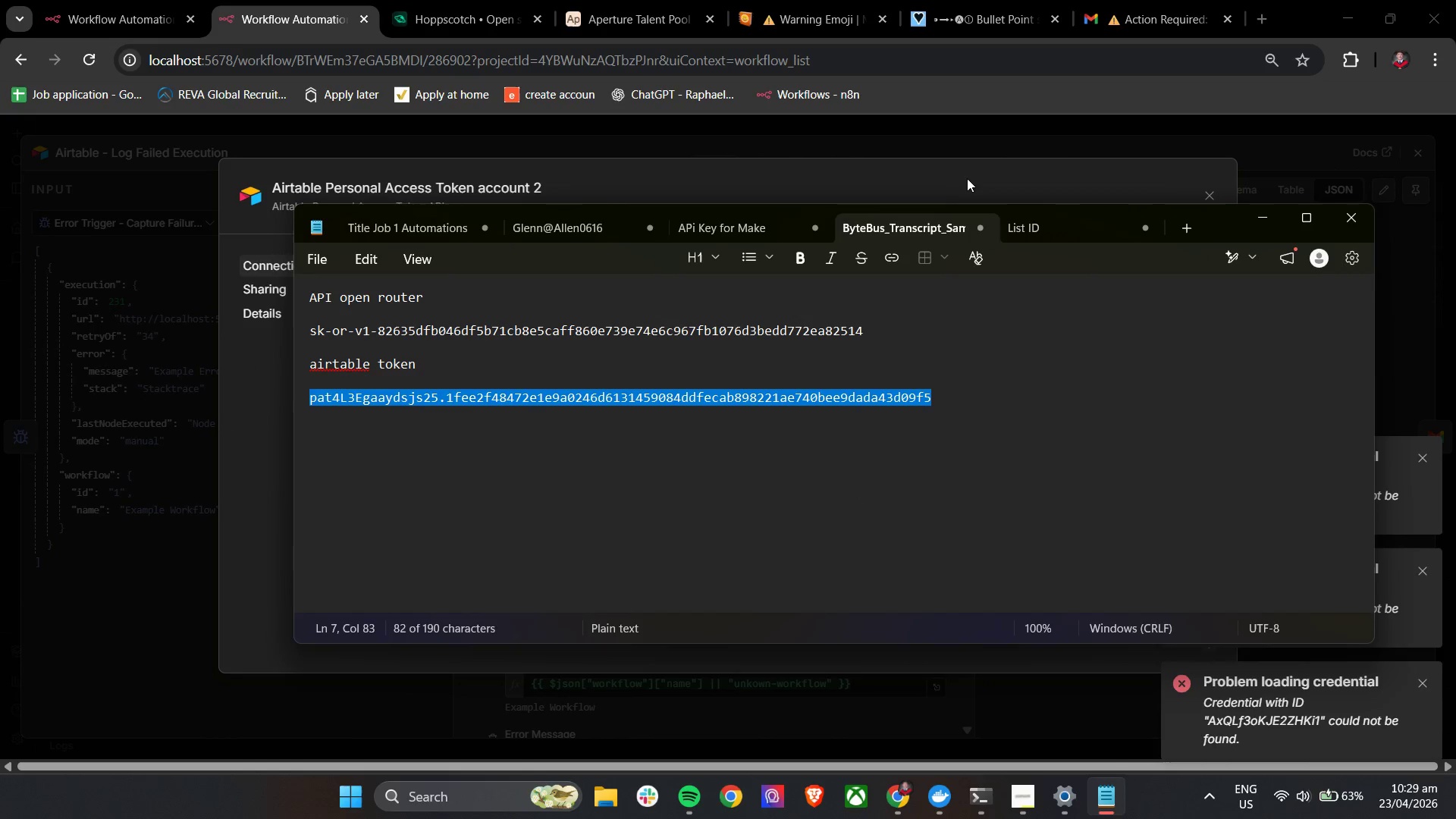 
key(Control+C)
 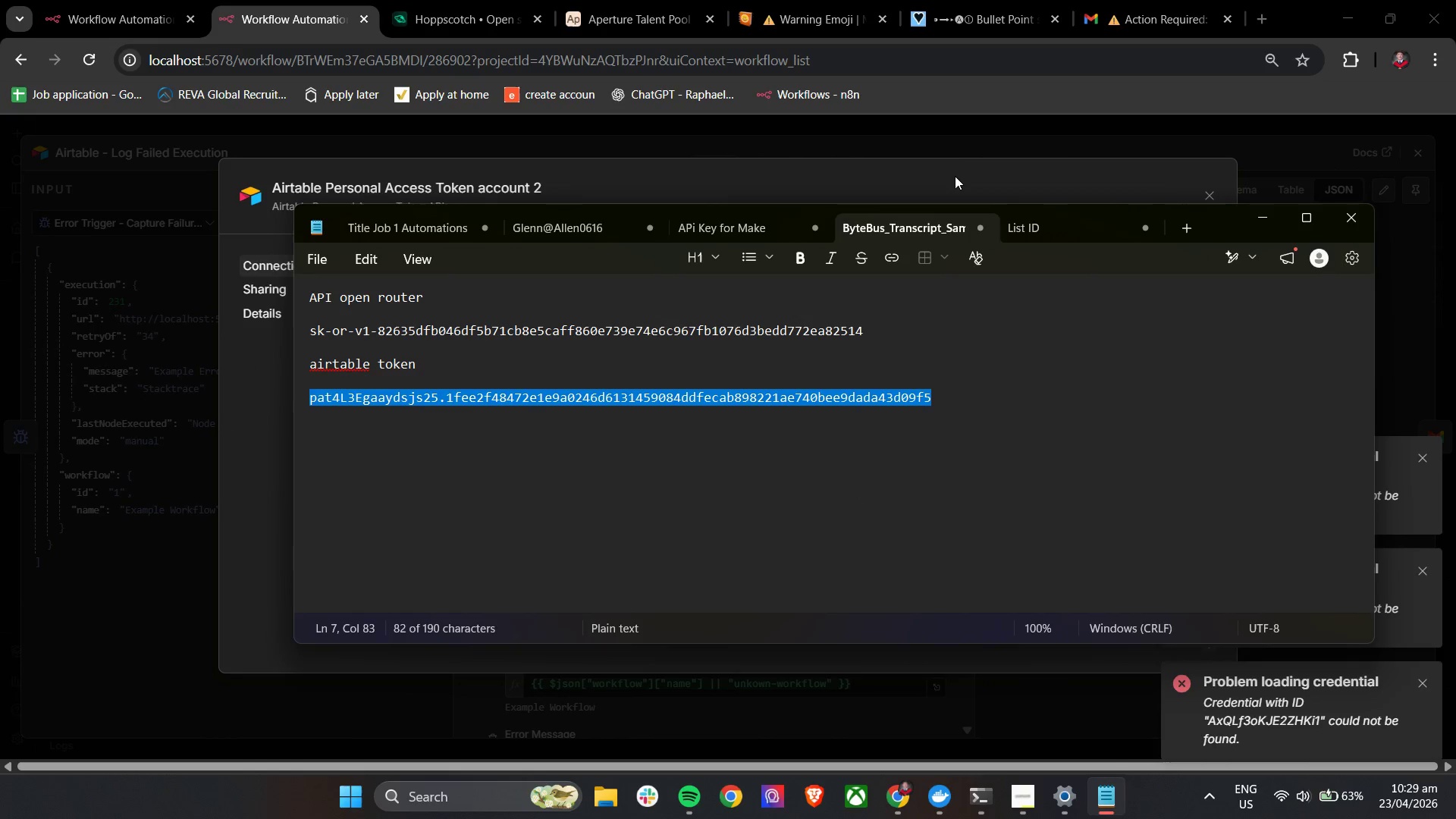 
key(Control+C)
 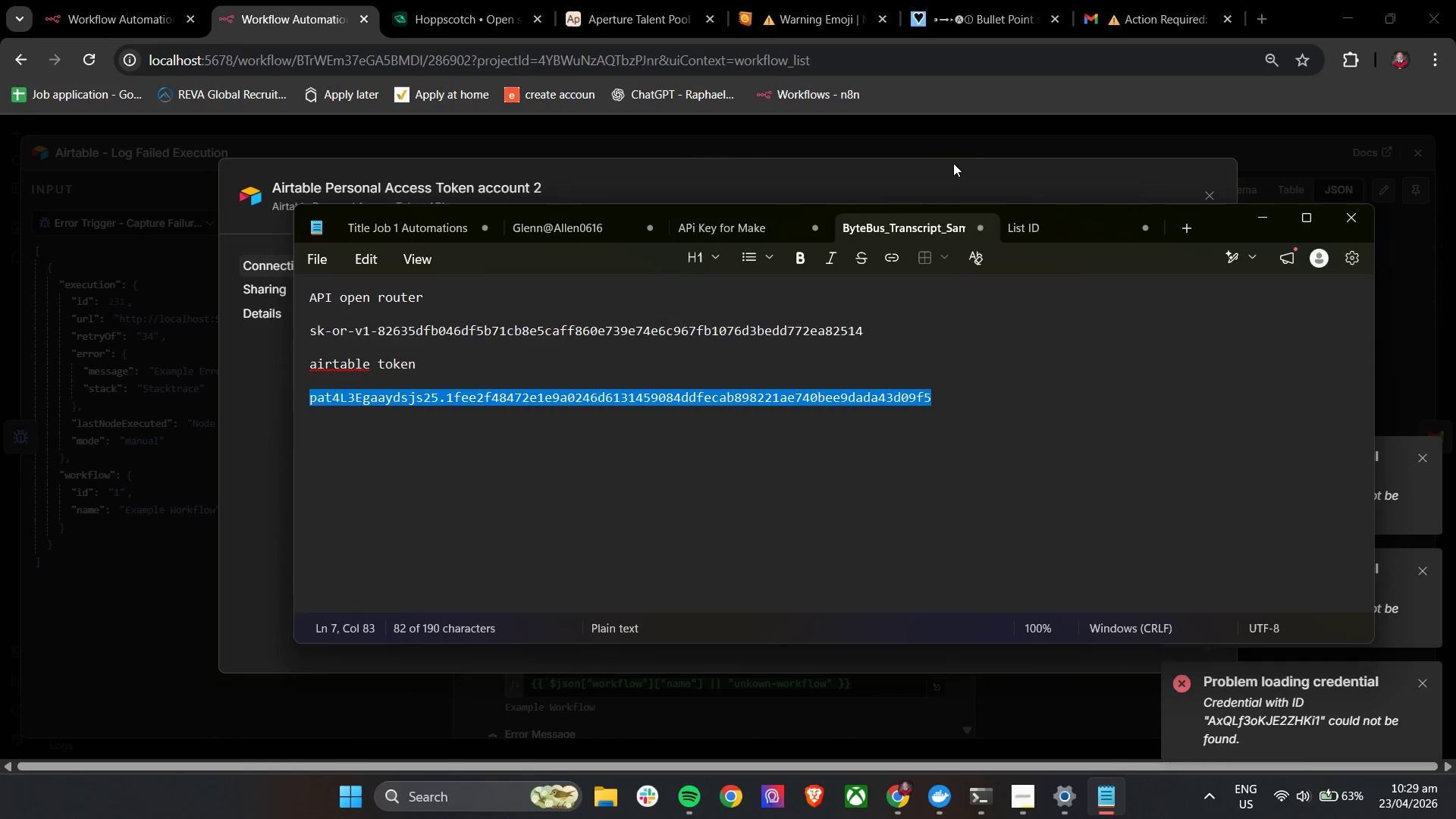 
left_click([949, 167])
 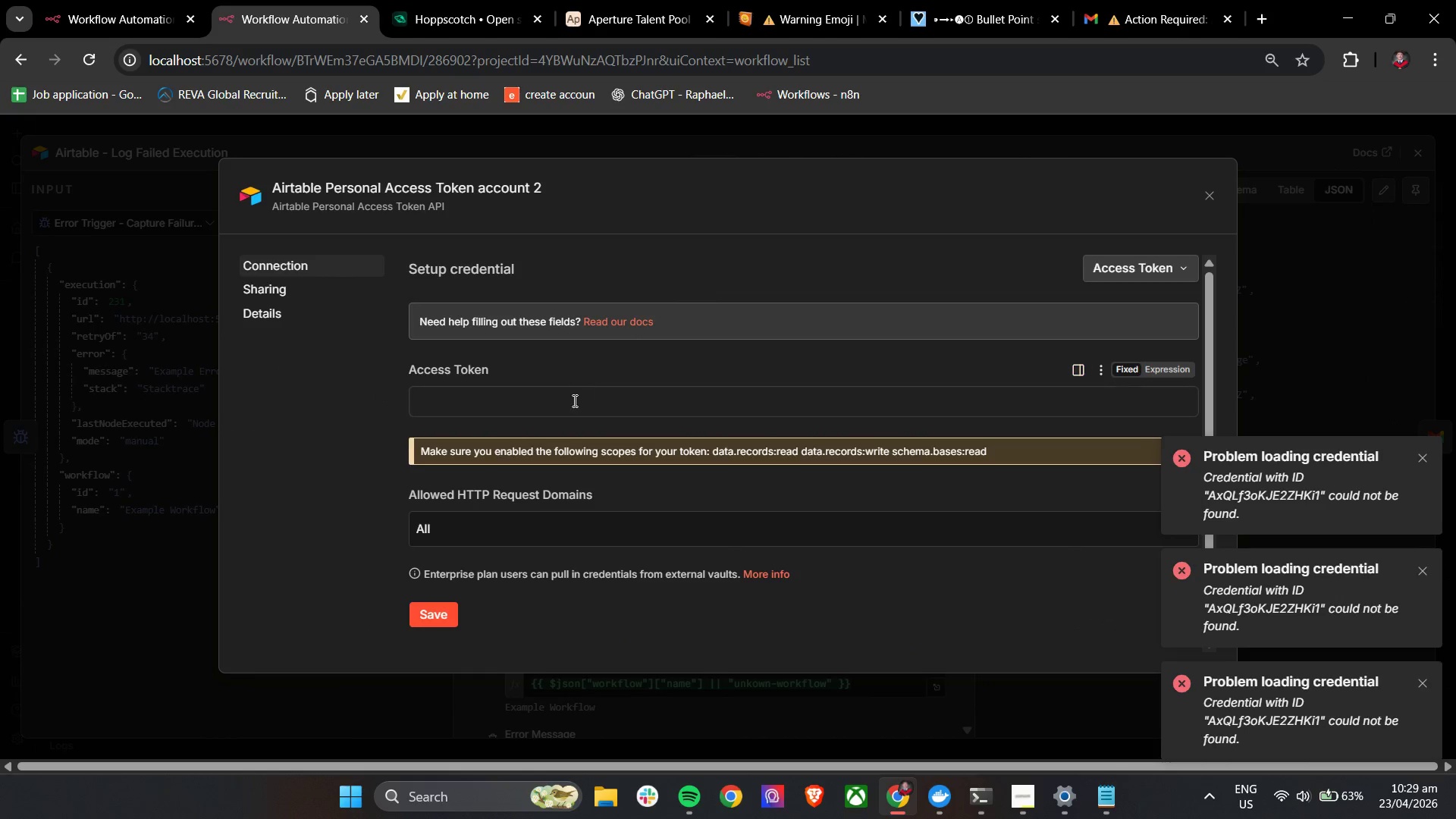 
key(Control+V)
 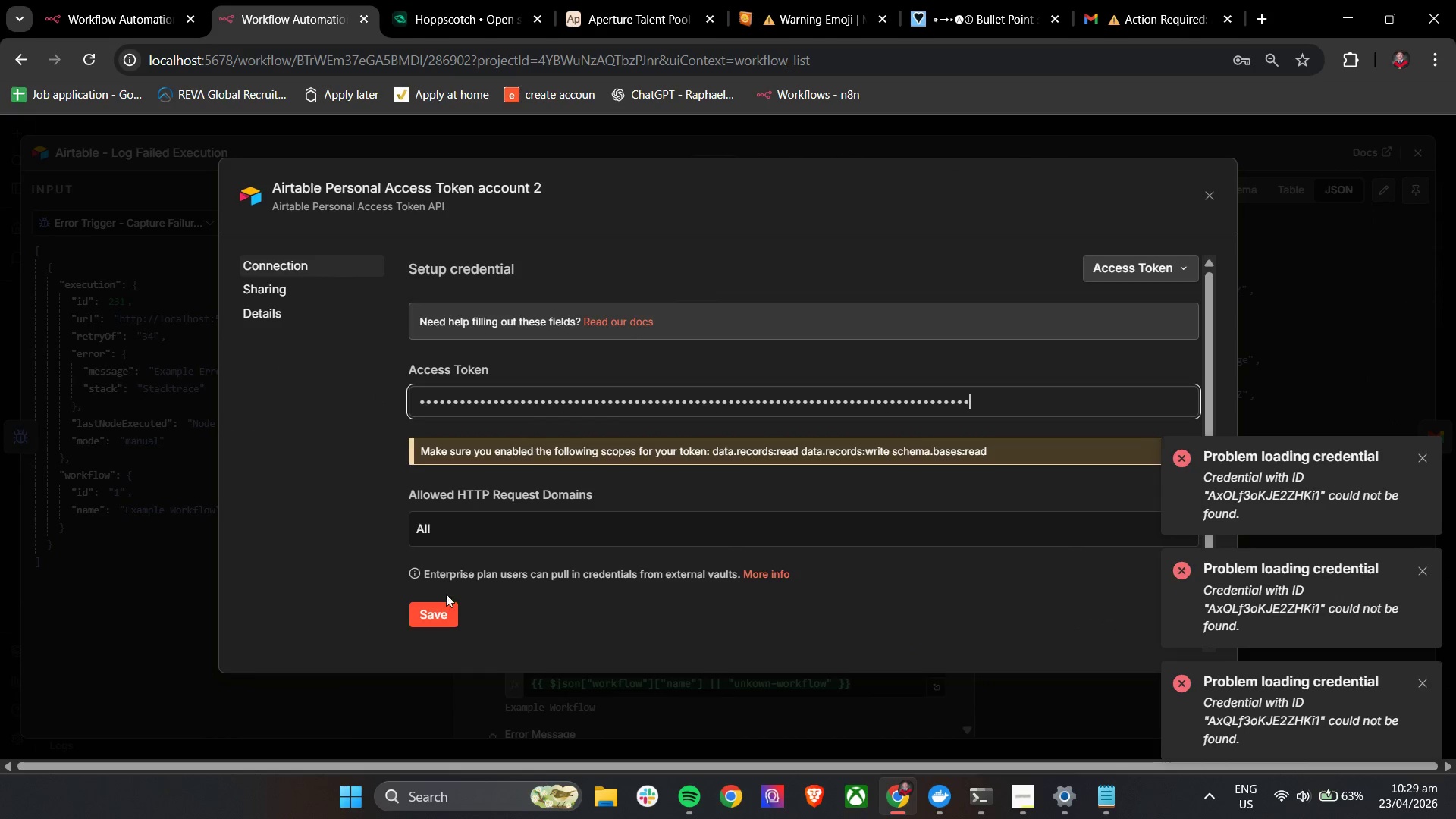 
left_click([446, 610])
 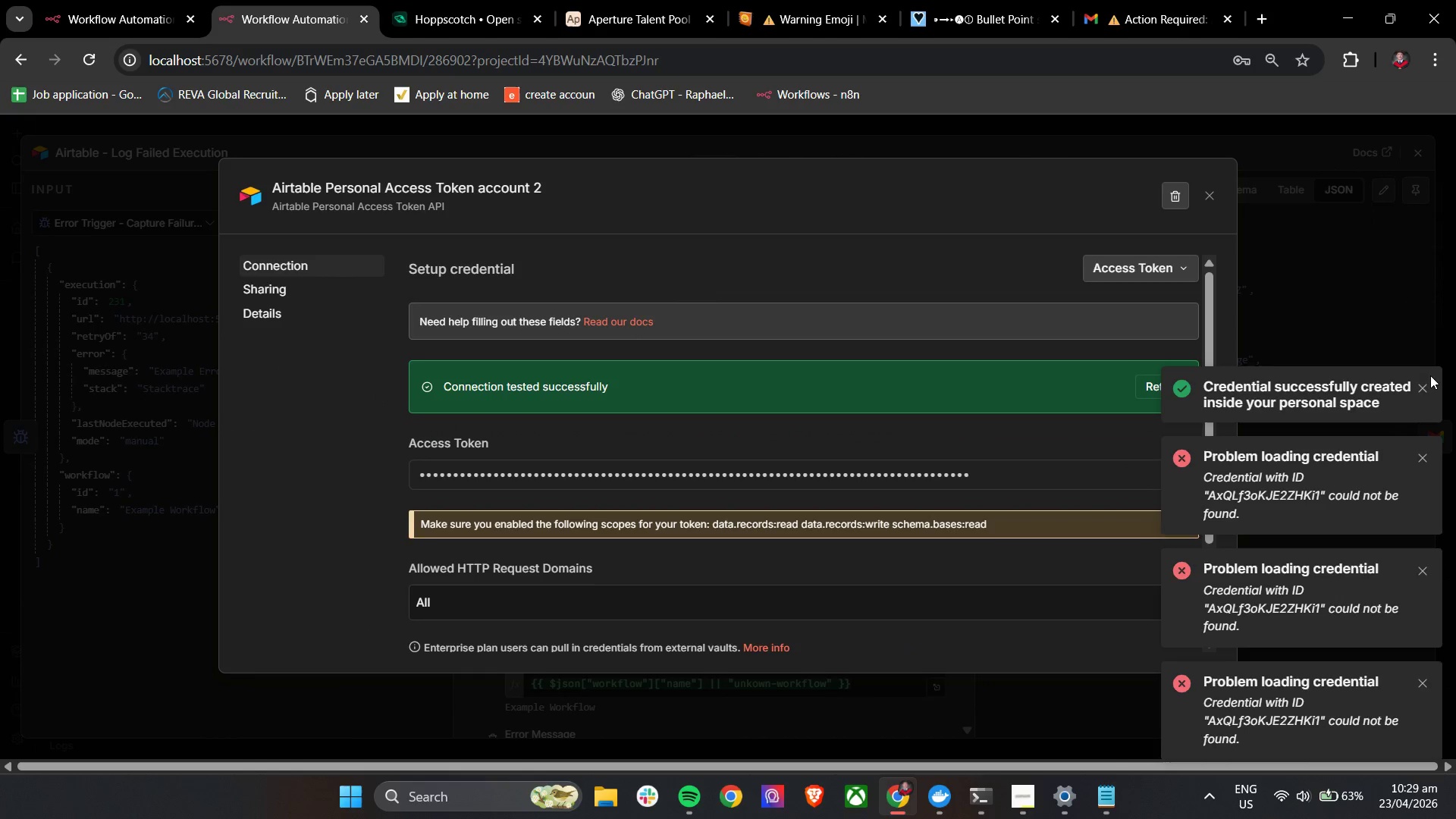 
left_click([1423, 391])
 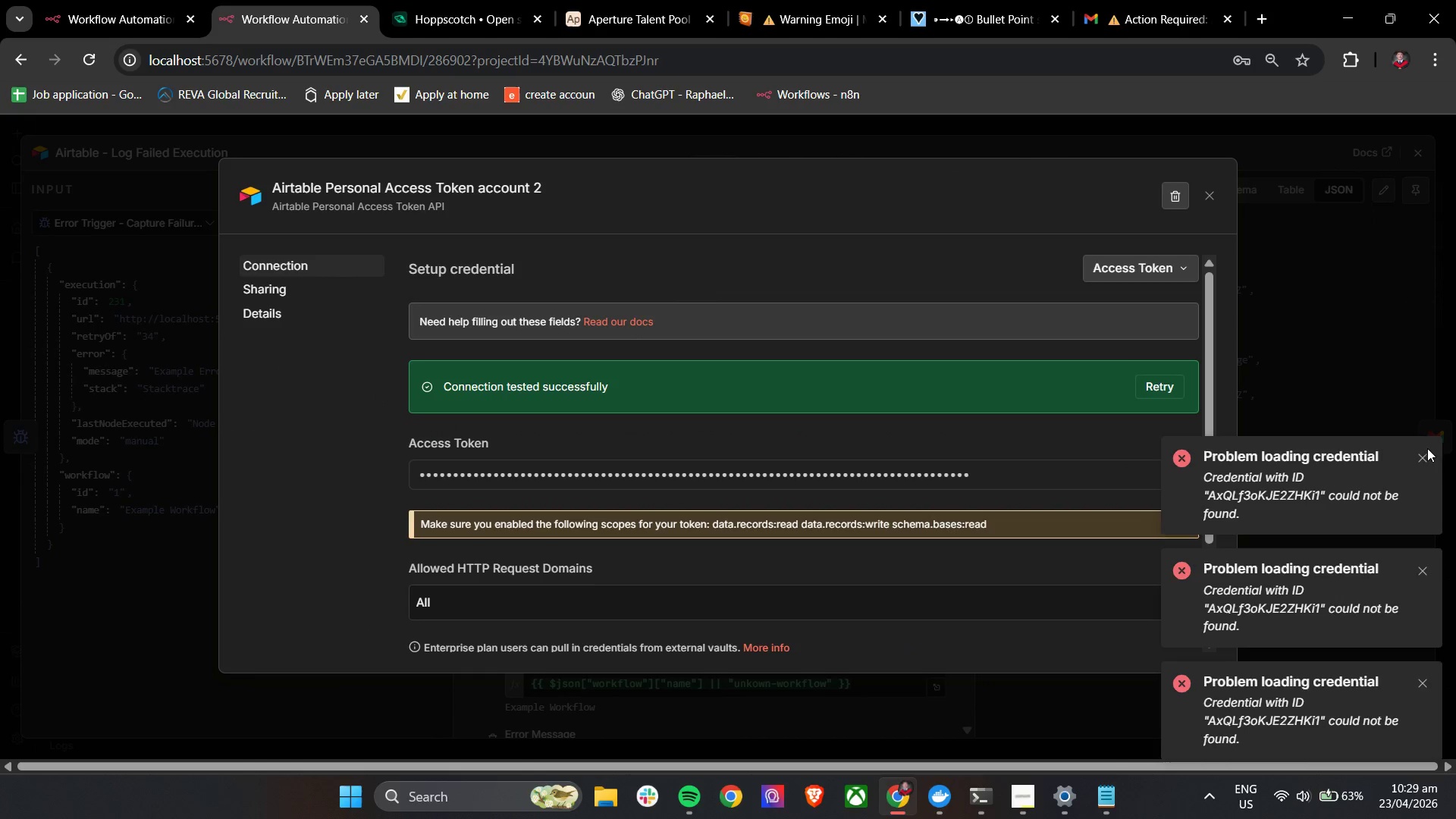 
left_click([1426, 452])
 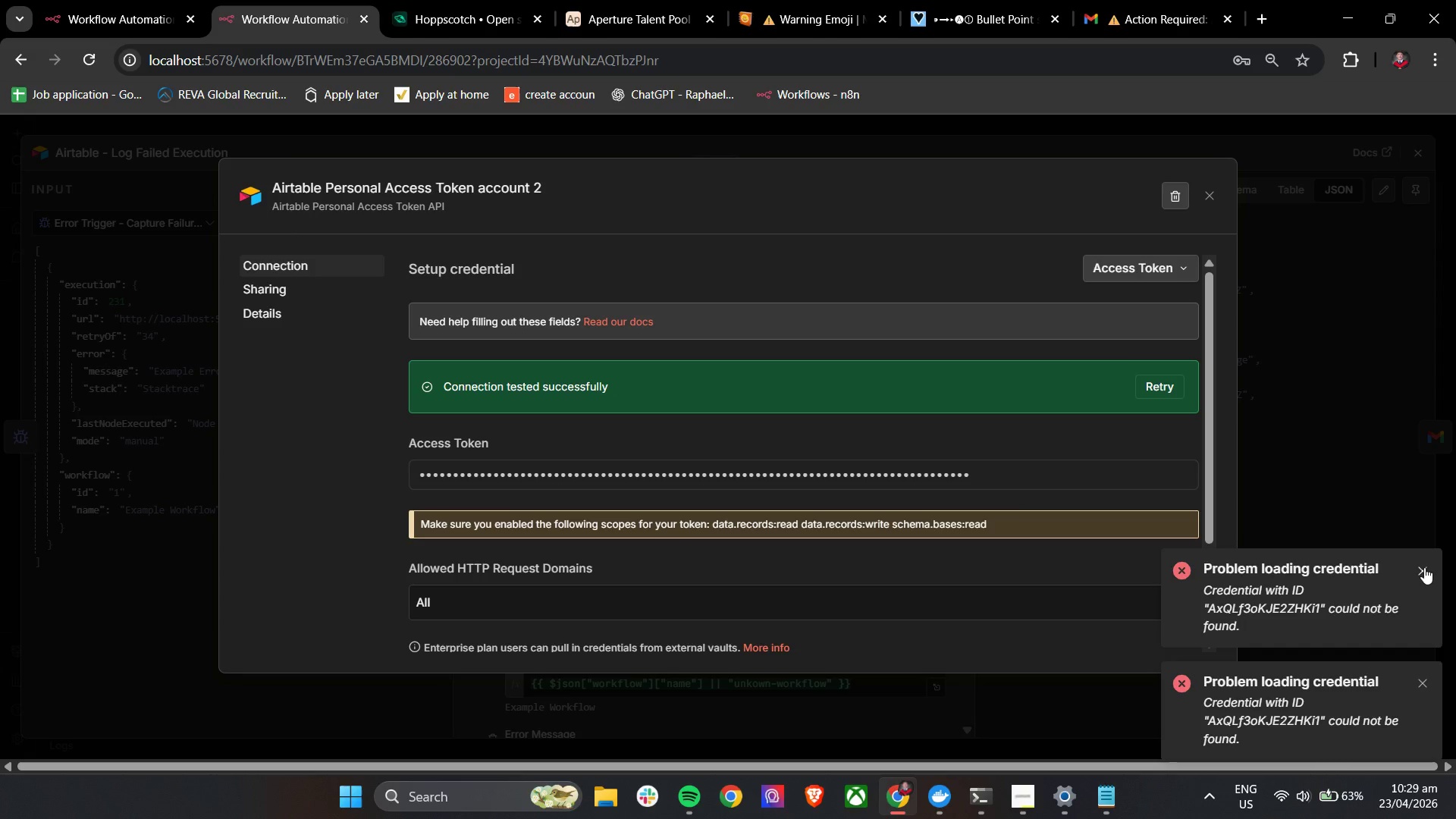 
left_click([1423, 570])
 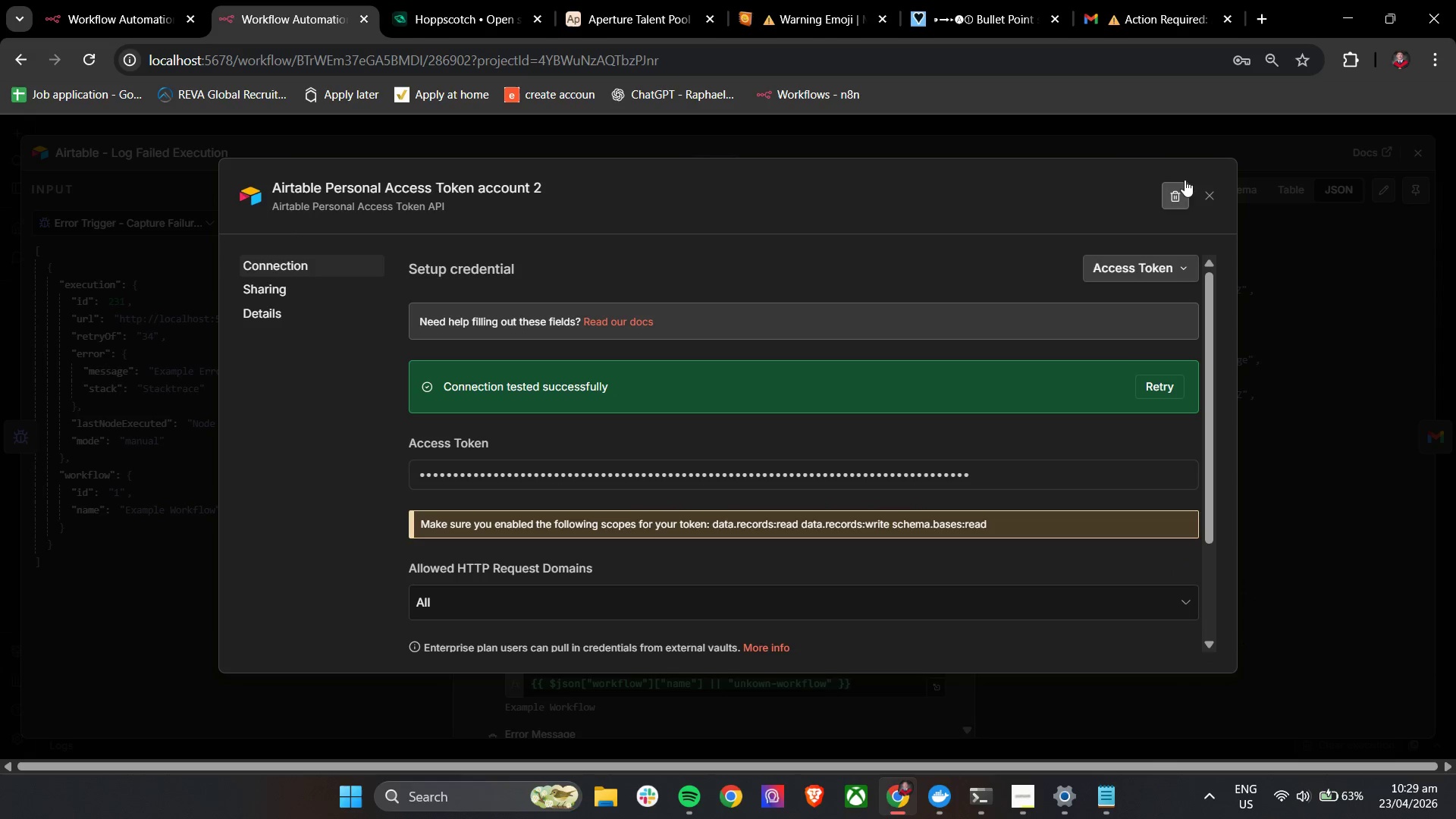 
left_click([1207, 192])
 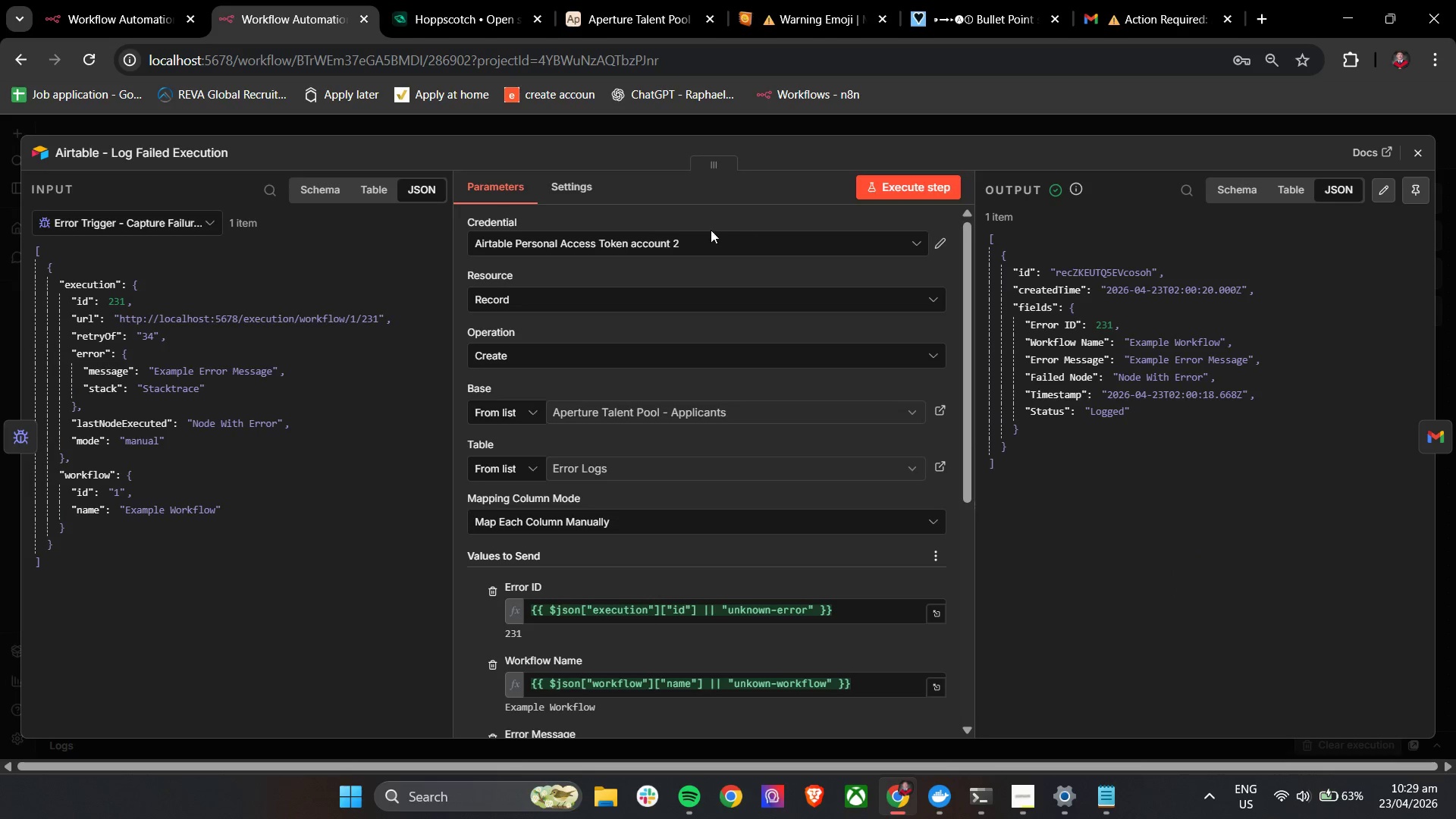 
left_click([686, 242])
 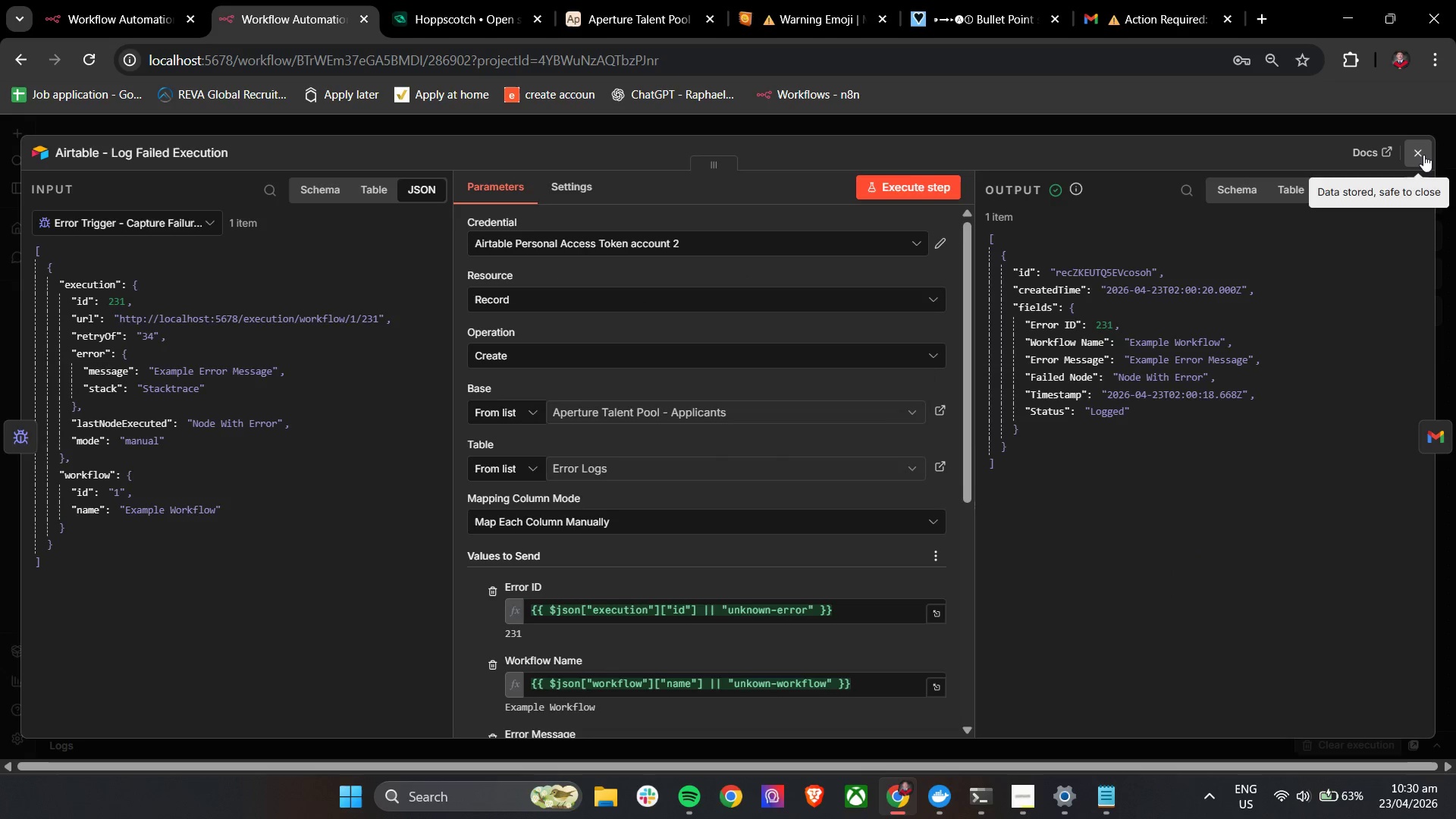 
left_click([1276, 144])
 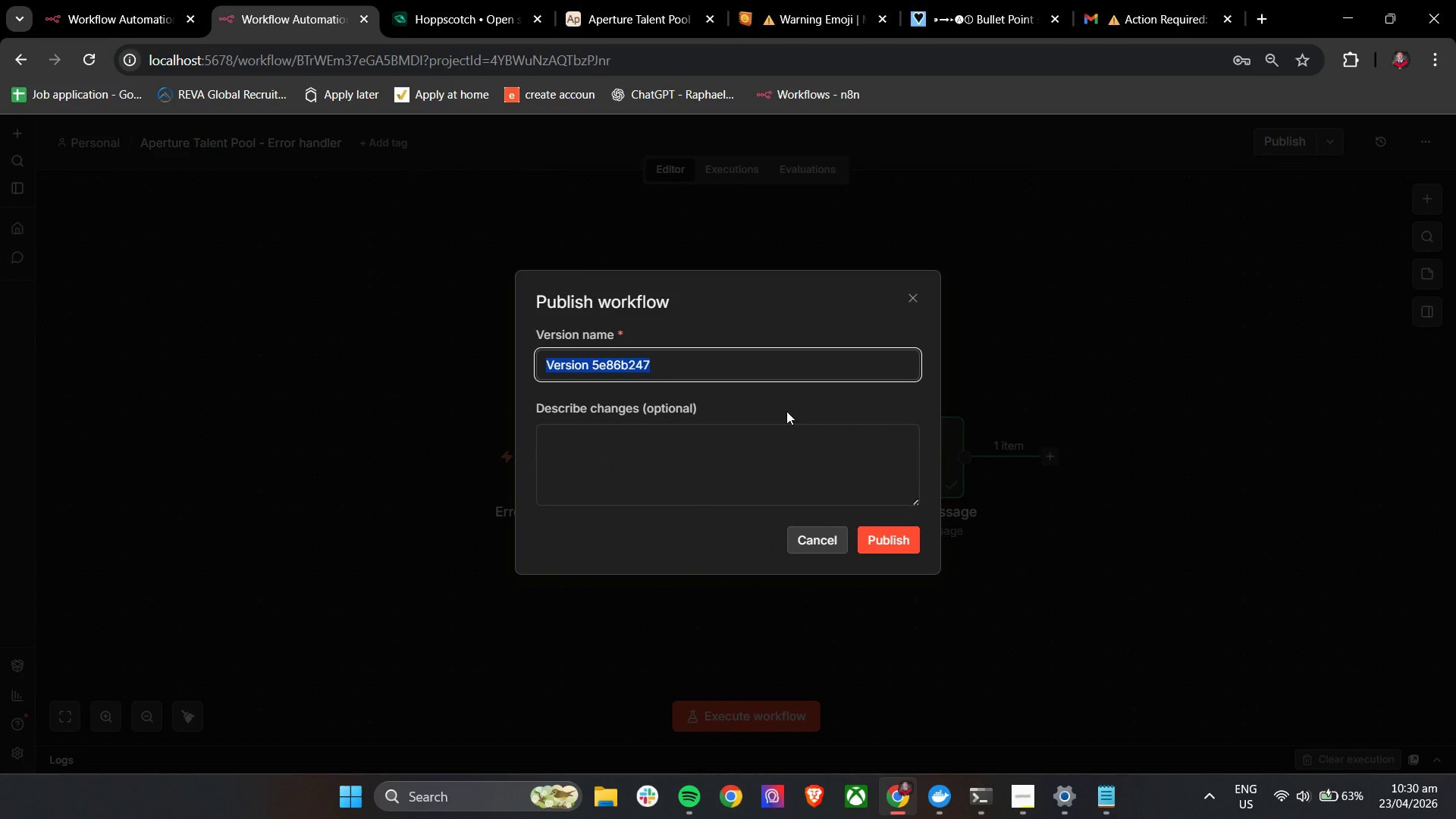 
left_click([878, 534])
 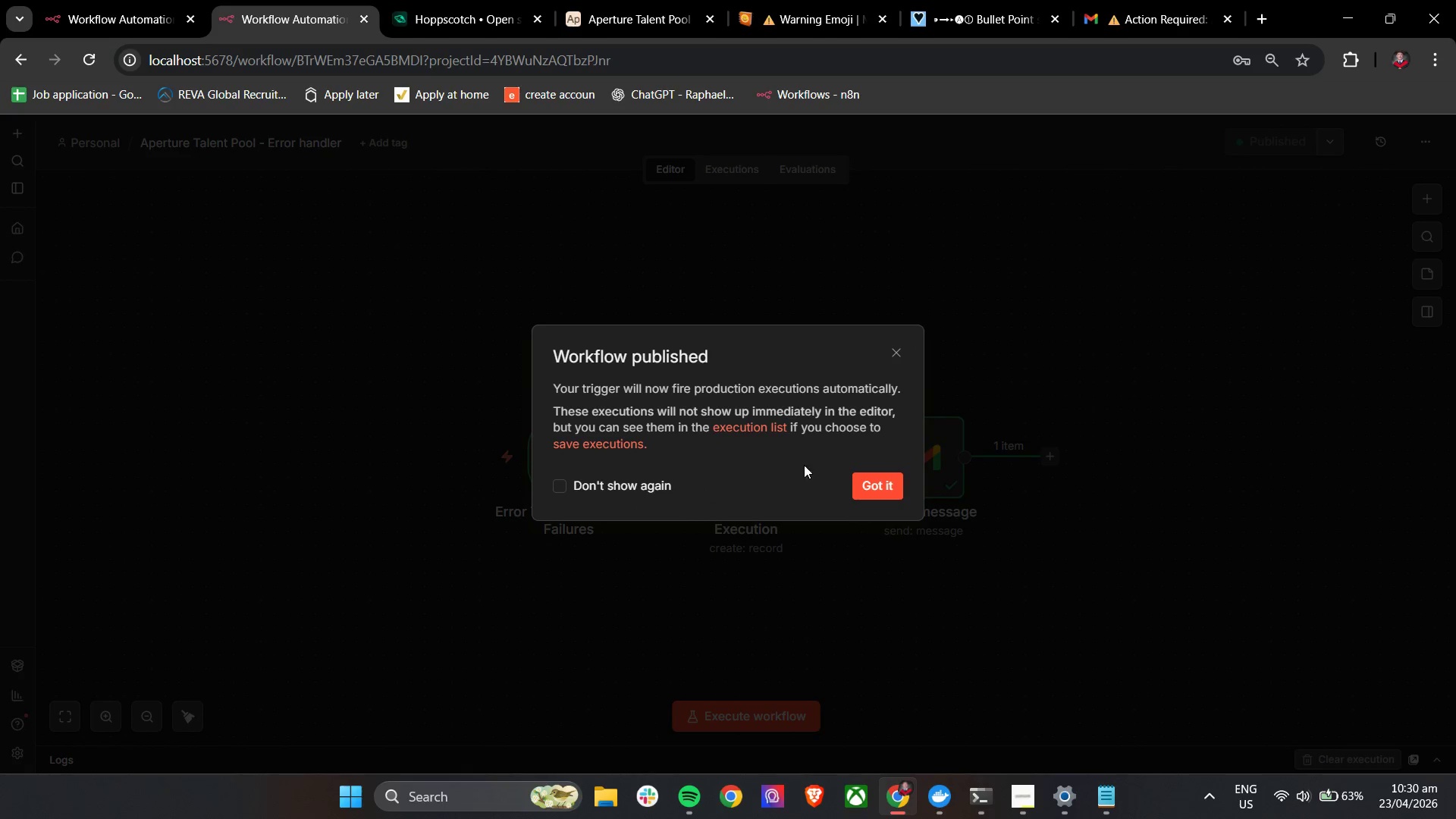 
left_click([875, 490])
 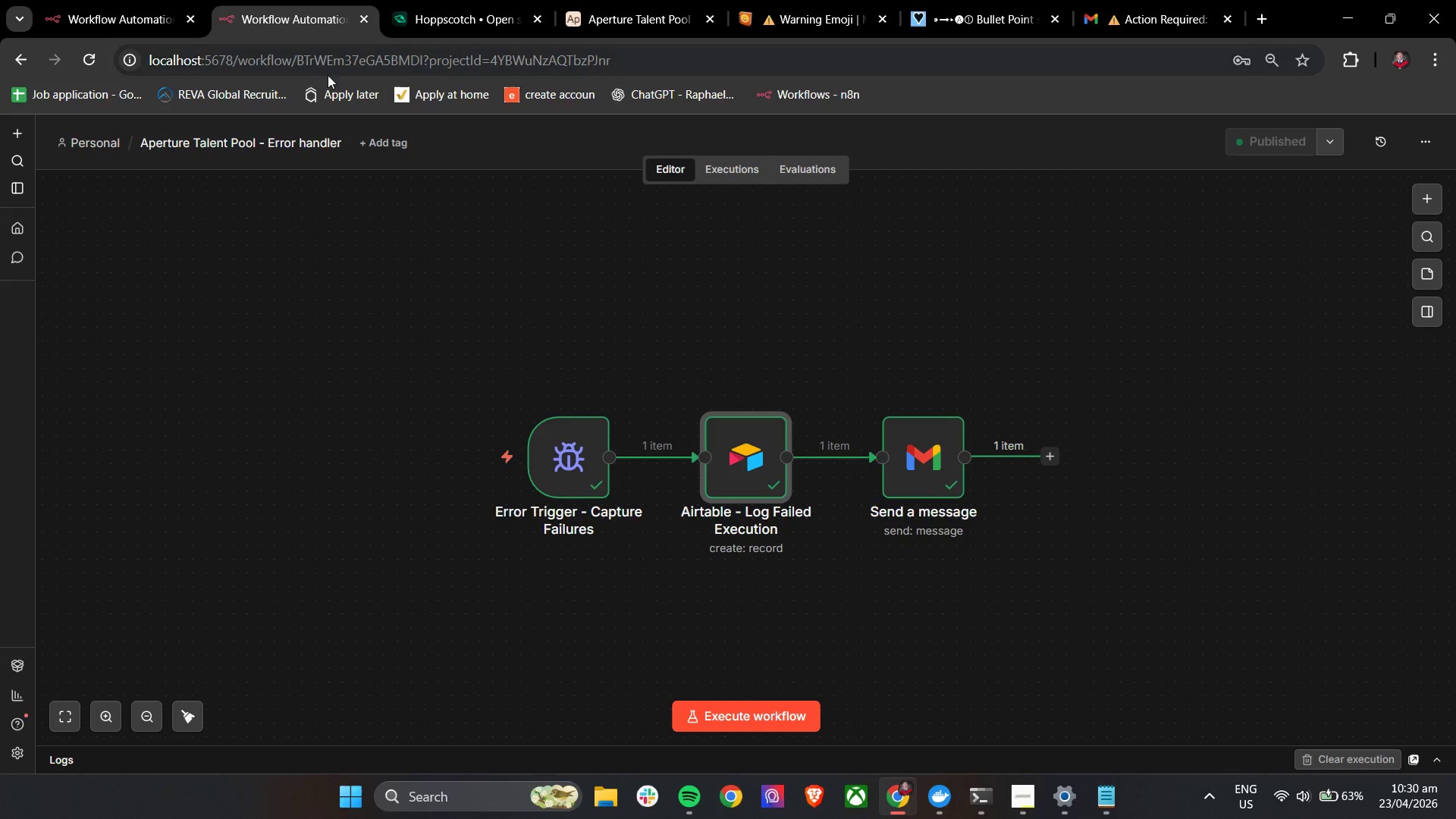 
left_click([111, 0])
 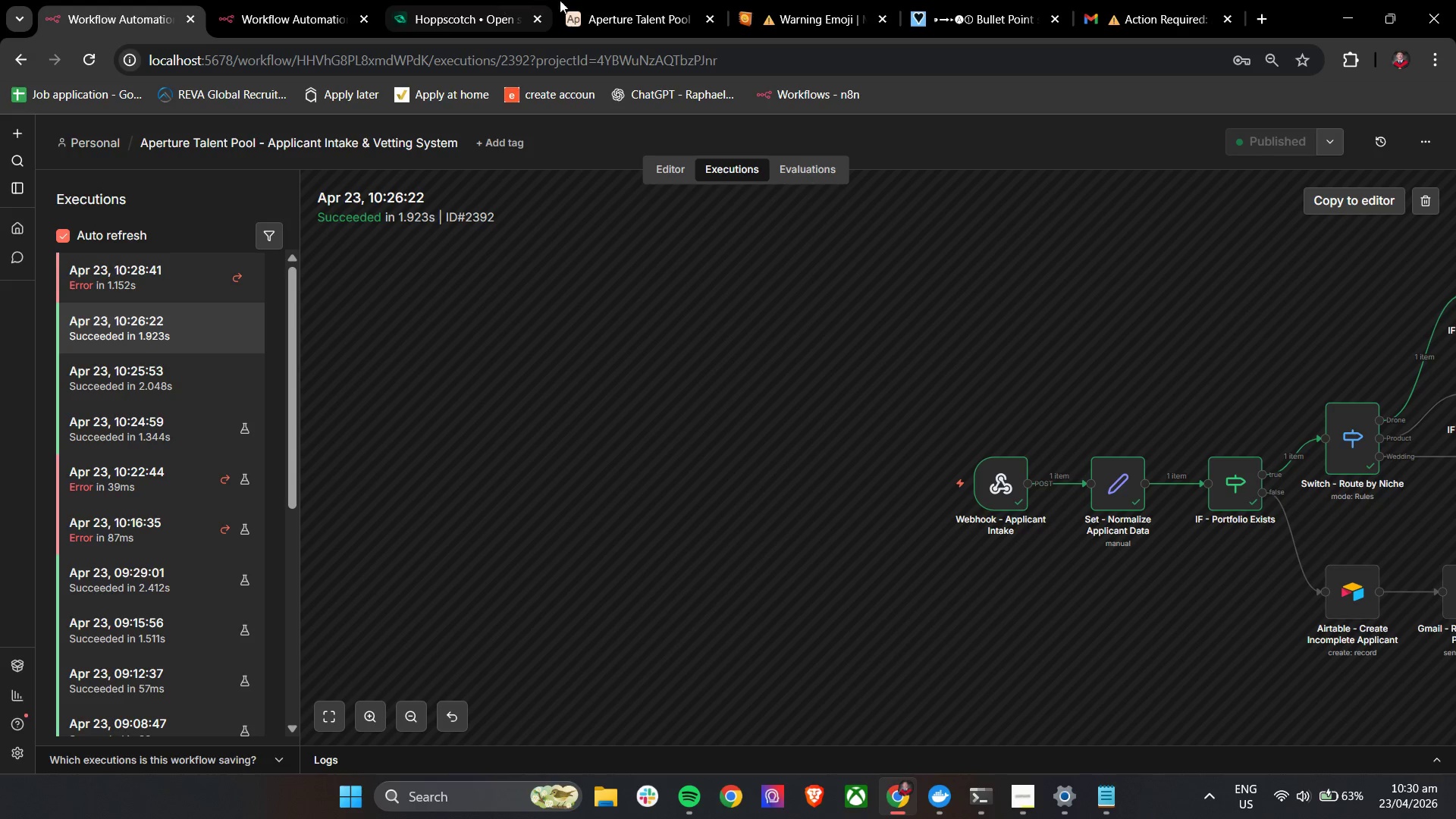 
left_click([621, 0])
 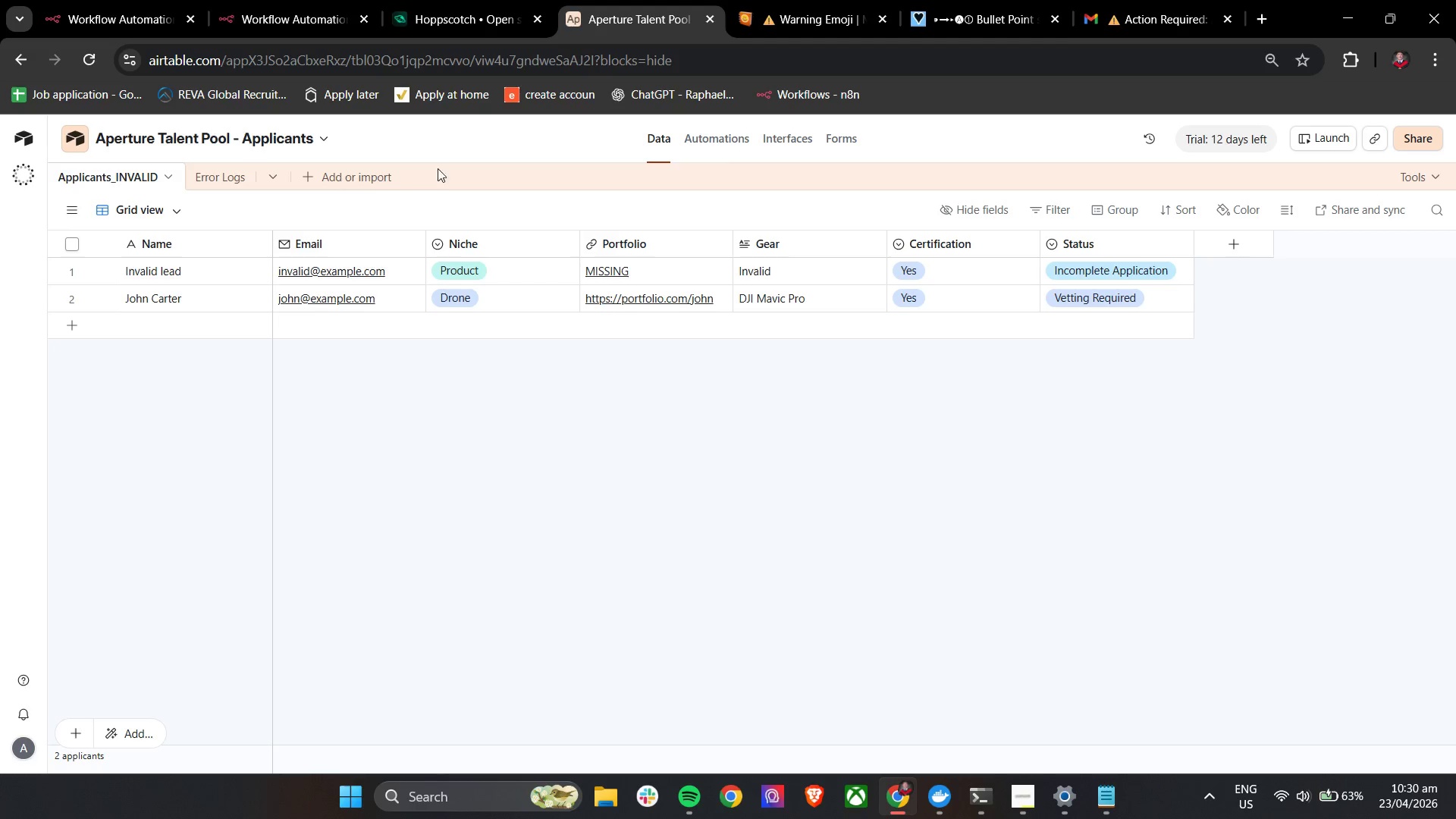 
left_click([235, 178])
 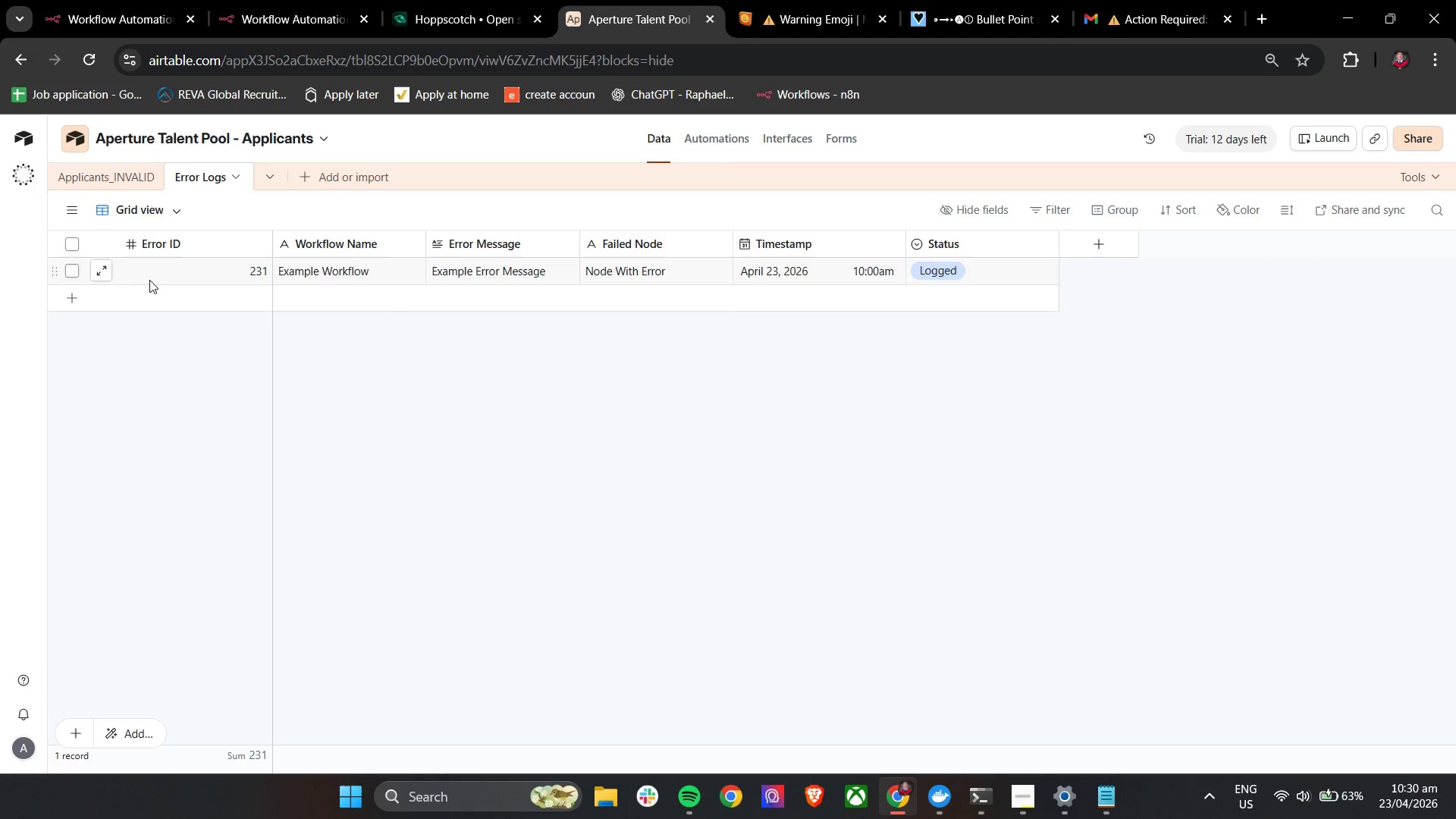 
left_click([99, 271])
 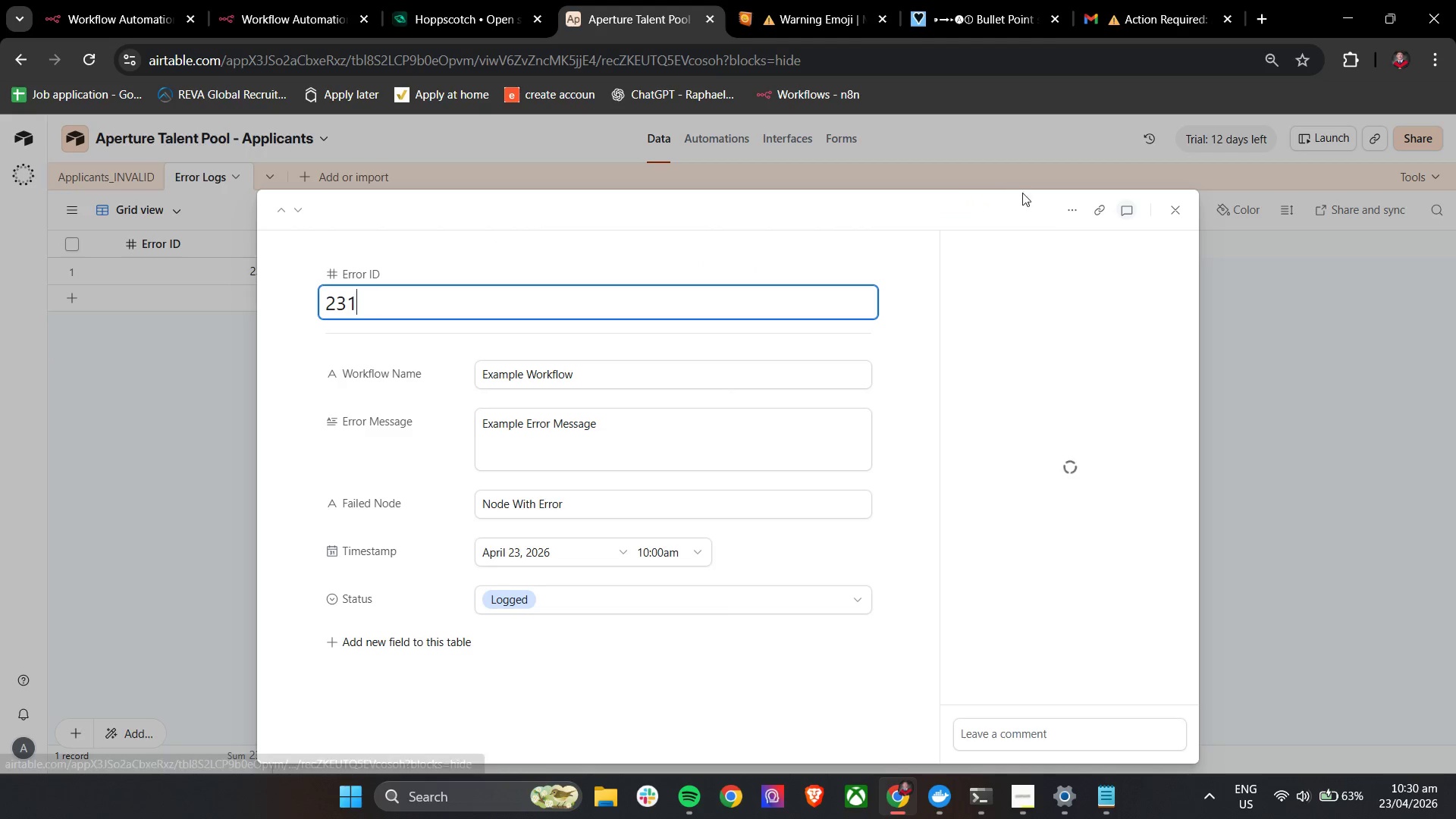 
left_click([1062, 209])
 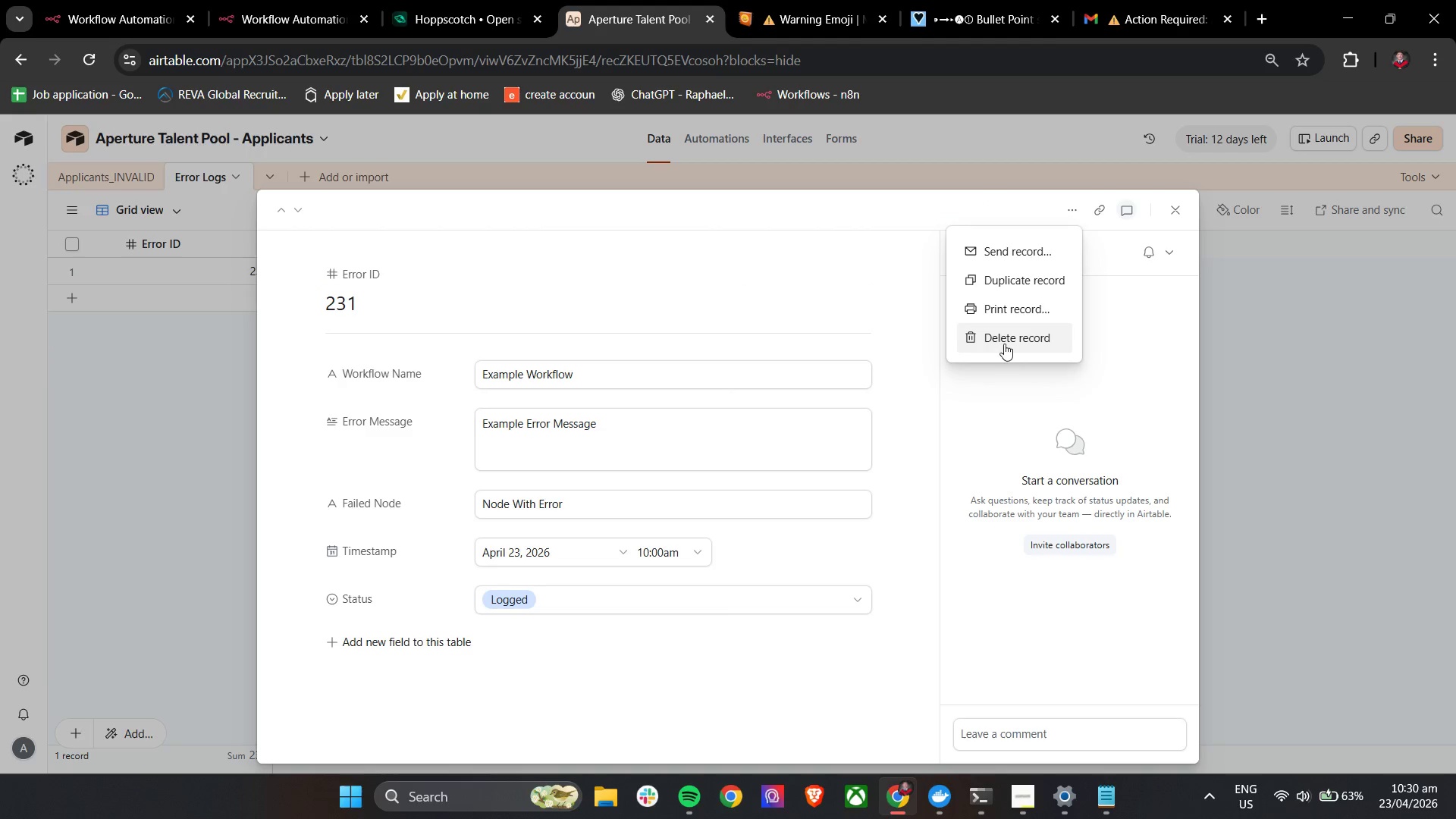 
left_click([1004, 344])
 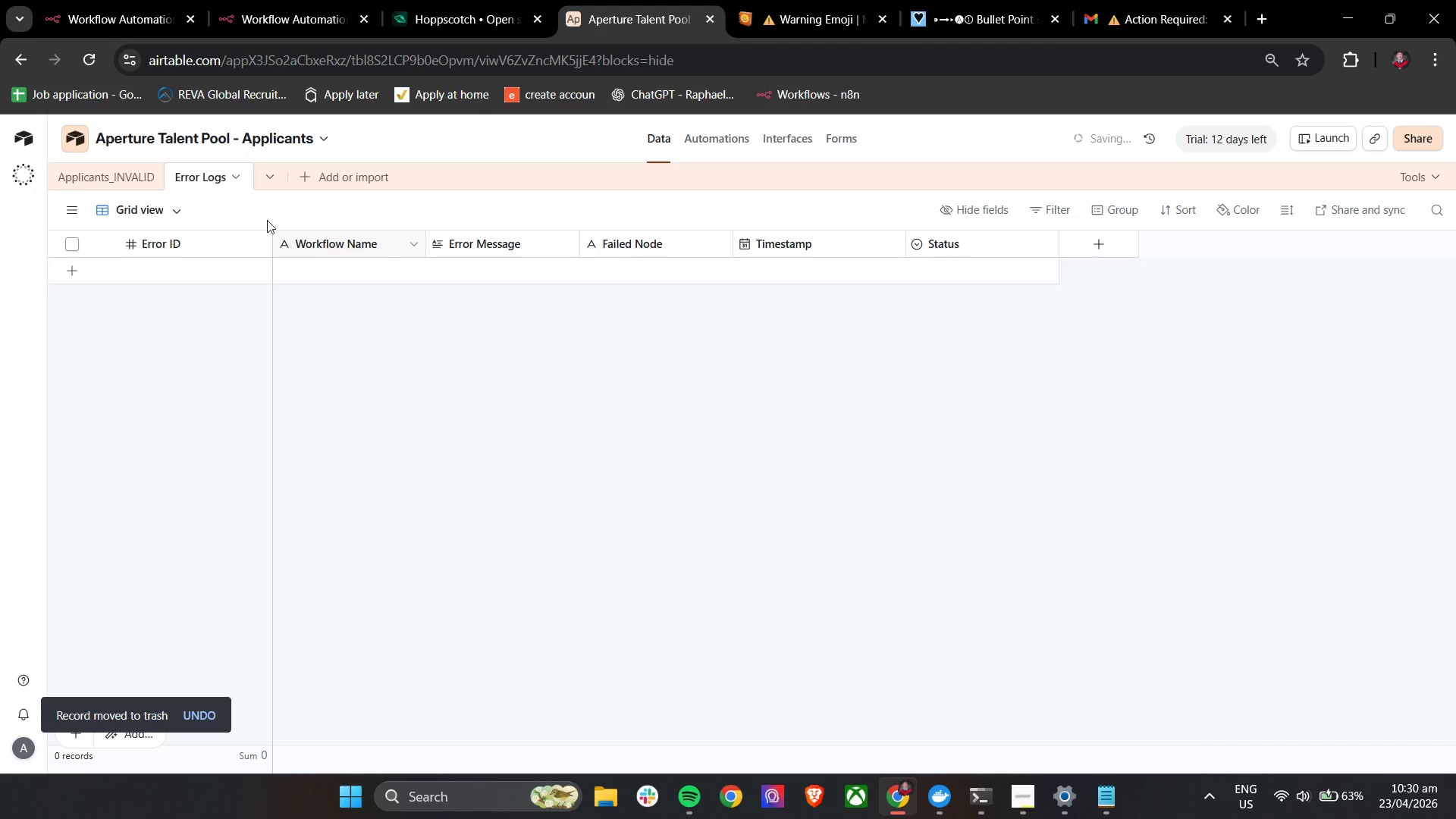 
left_click([111, 0])
 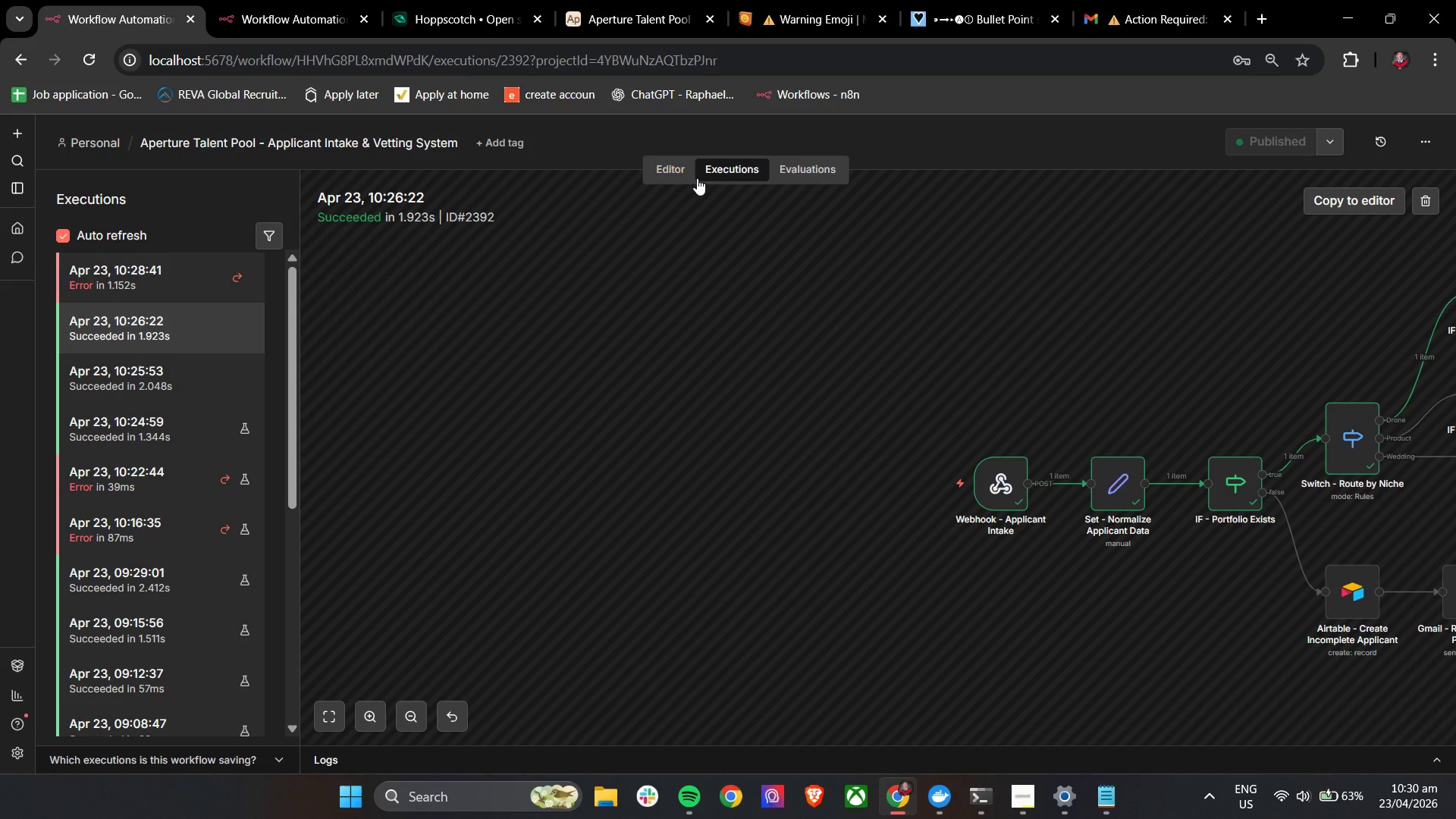 
left_click([651, 163])
 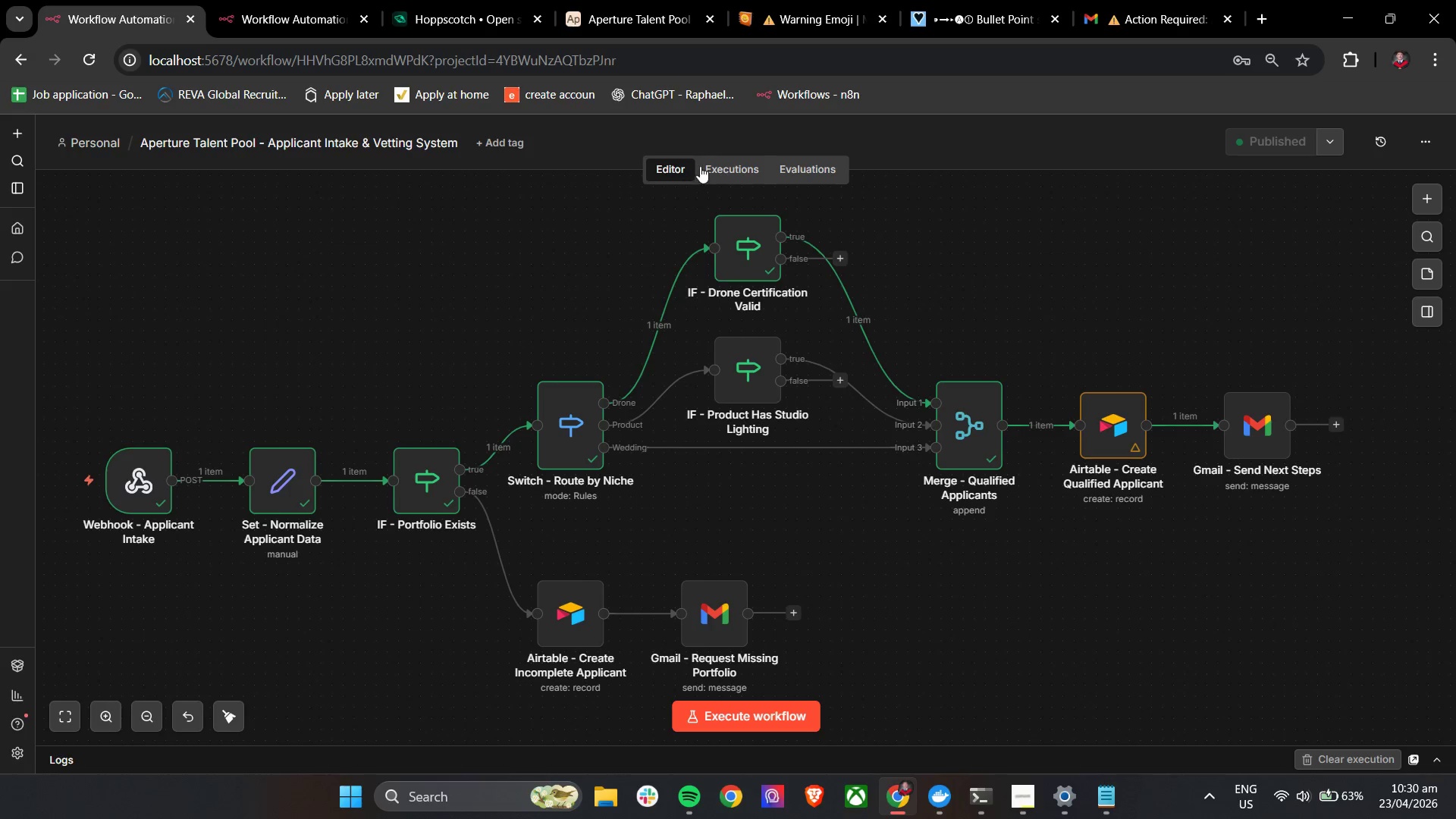 
left_click([711, 166])
 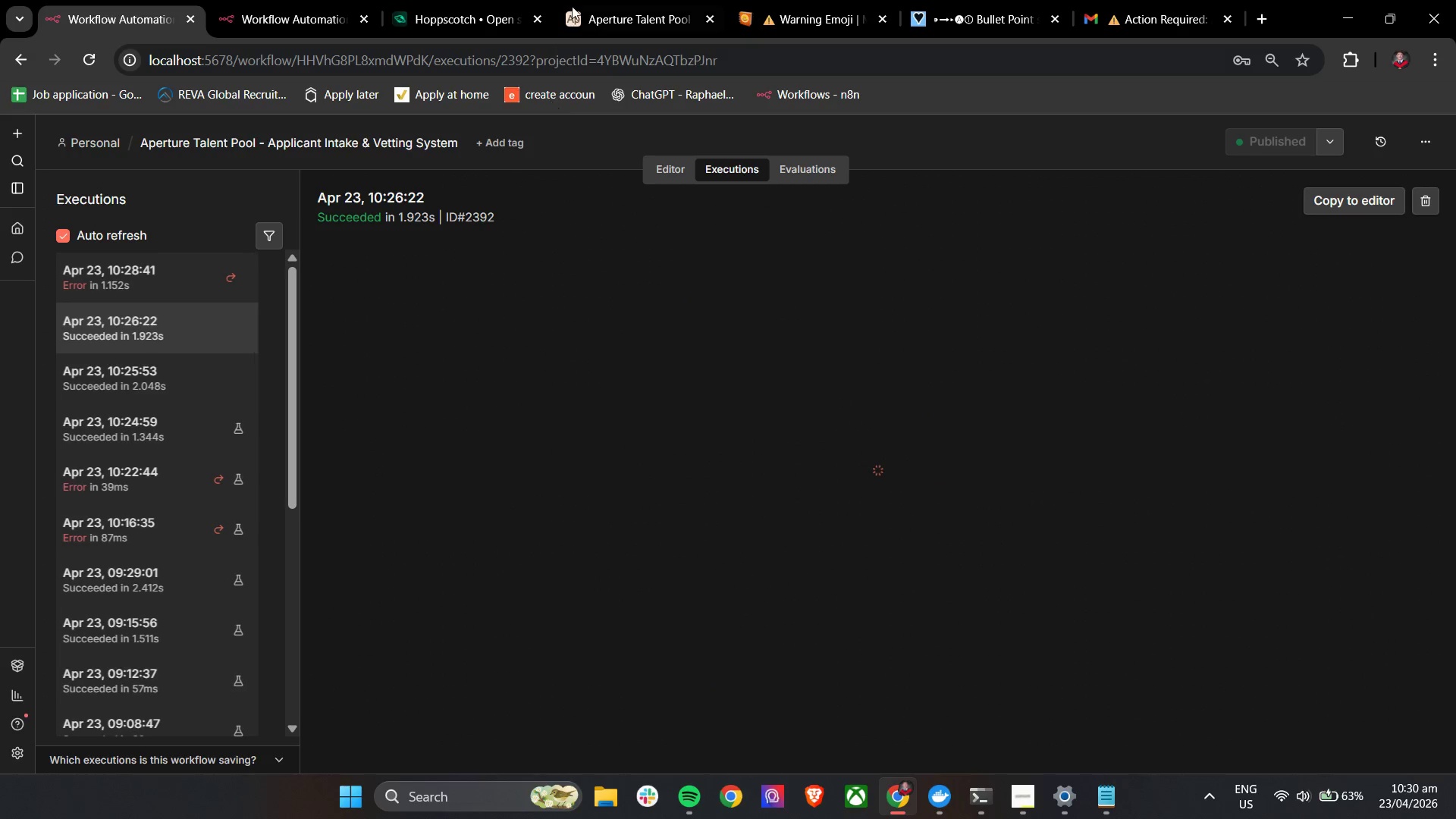 
left_click([621, 0])
 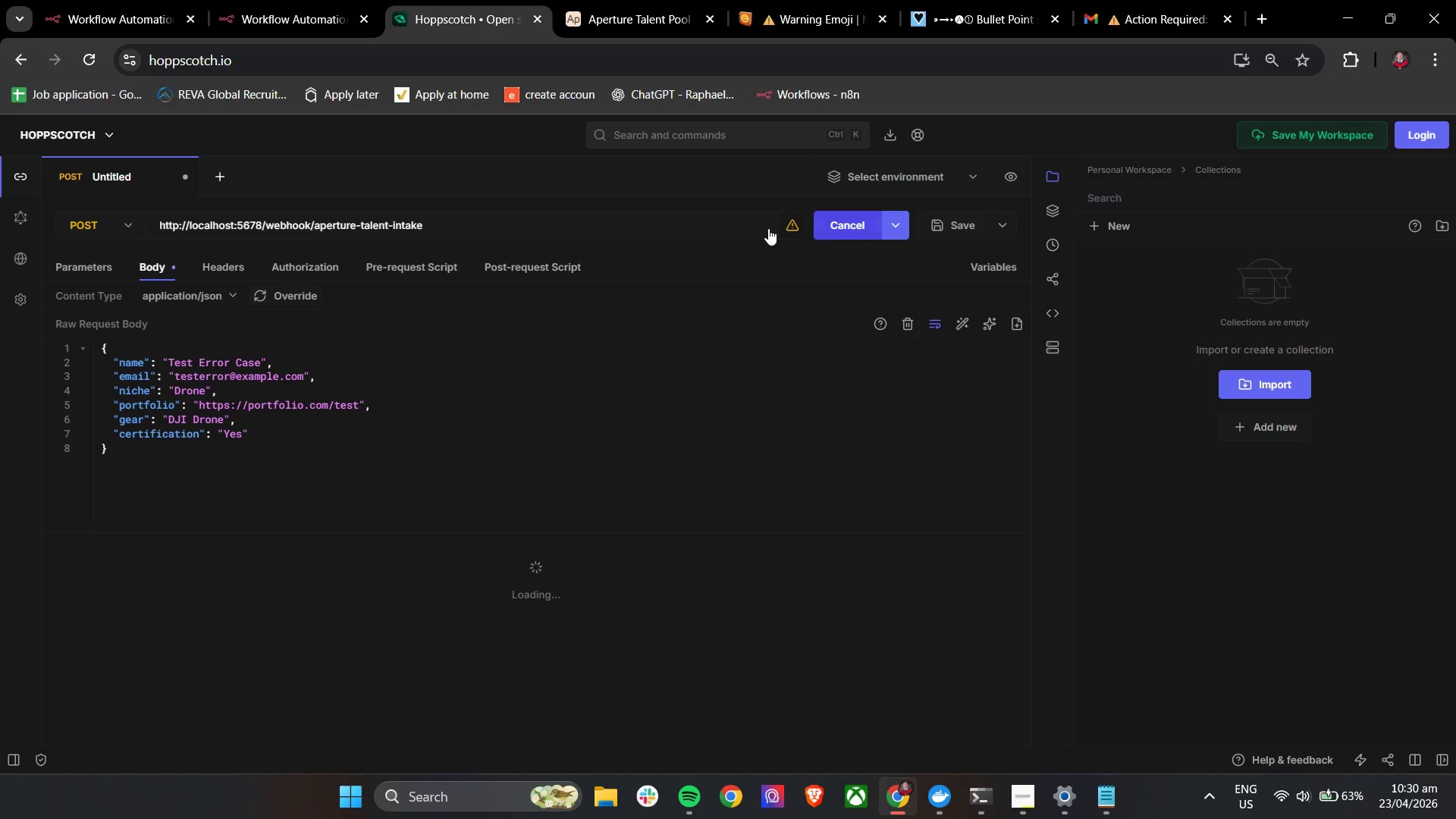 
left_click([112, 0])
 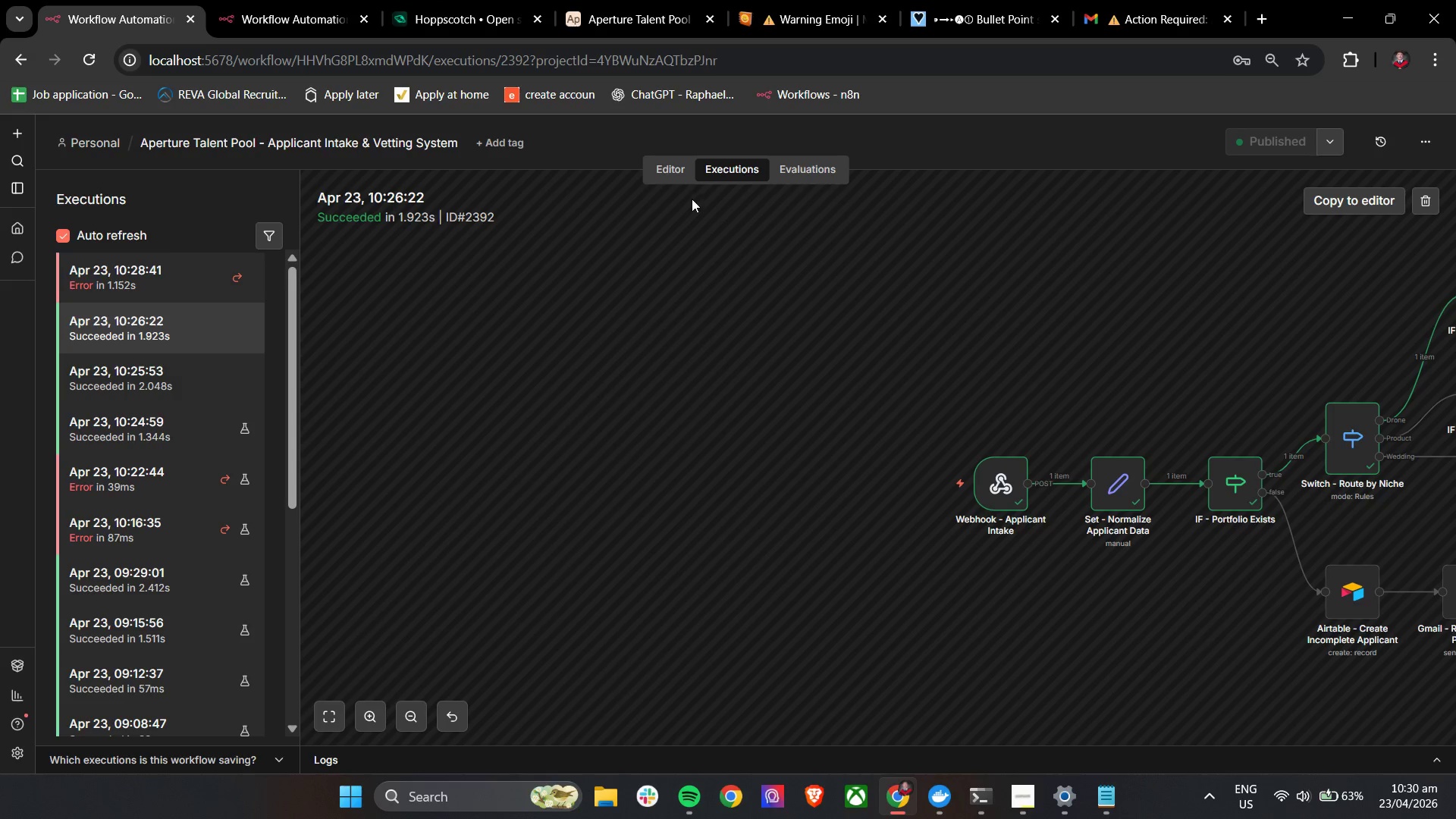 
double_click([730, 175])
 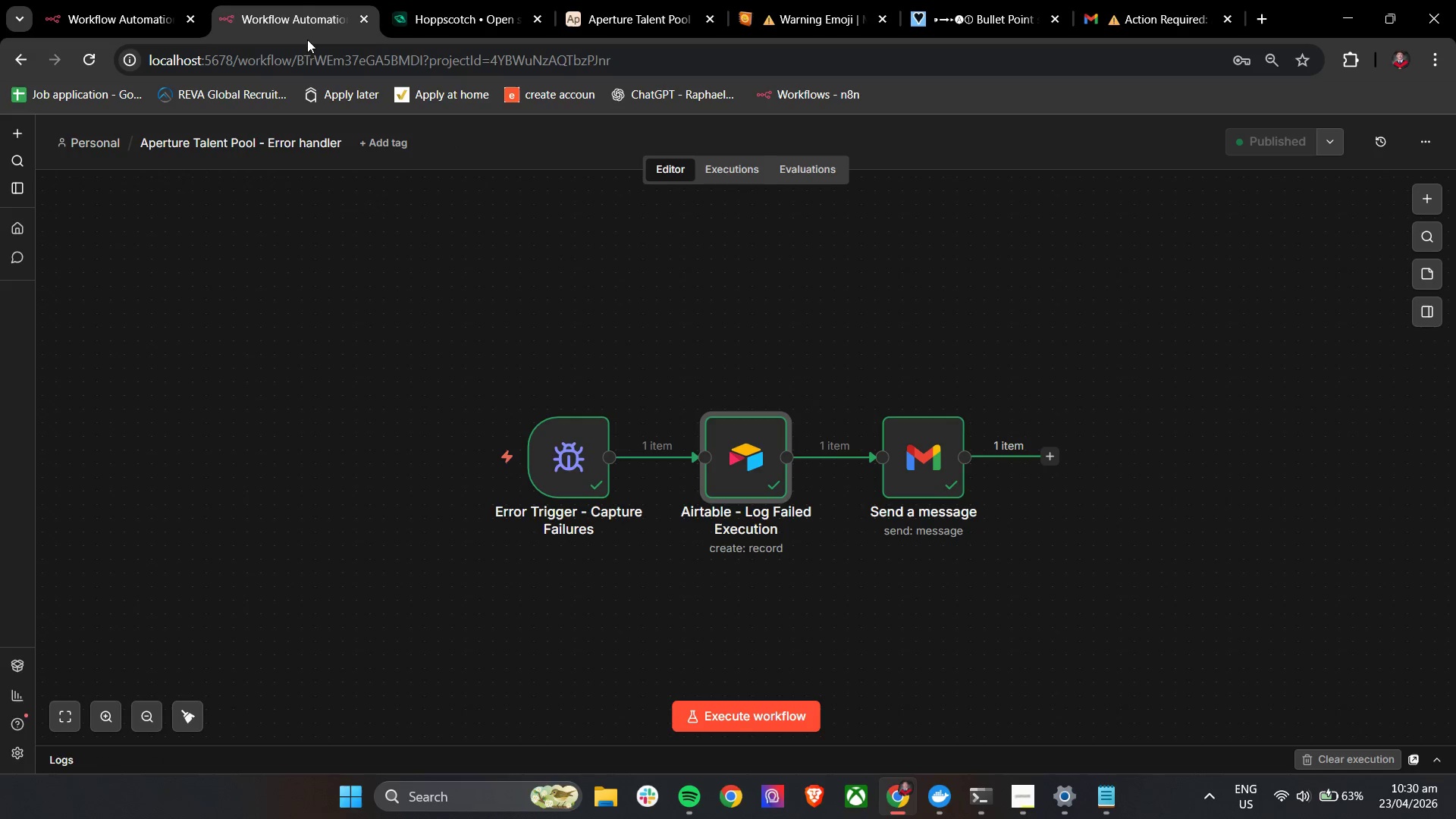 
left_click([711, 168])
 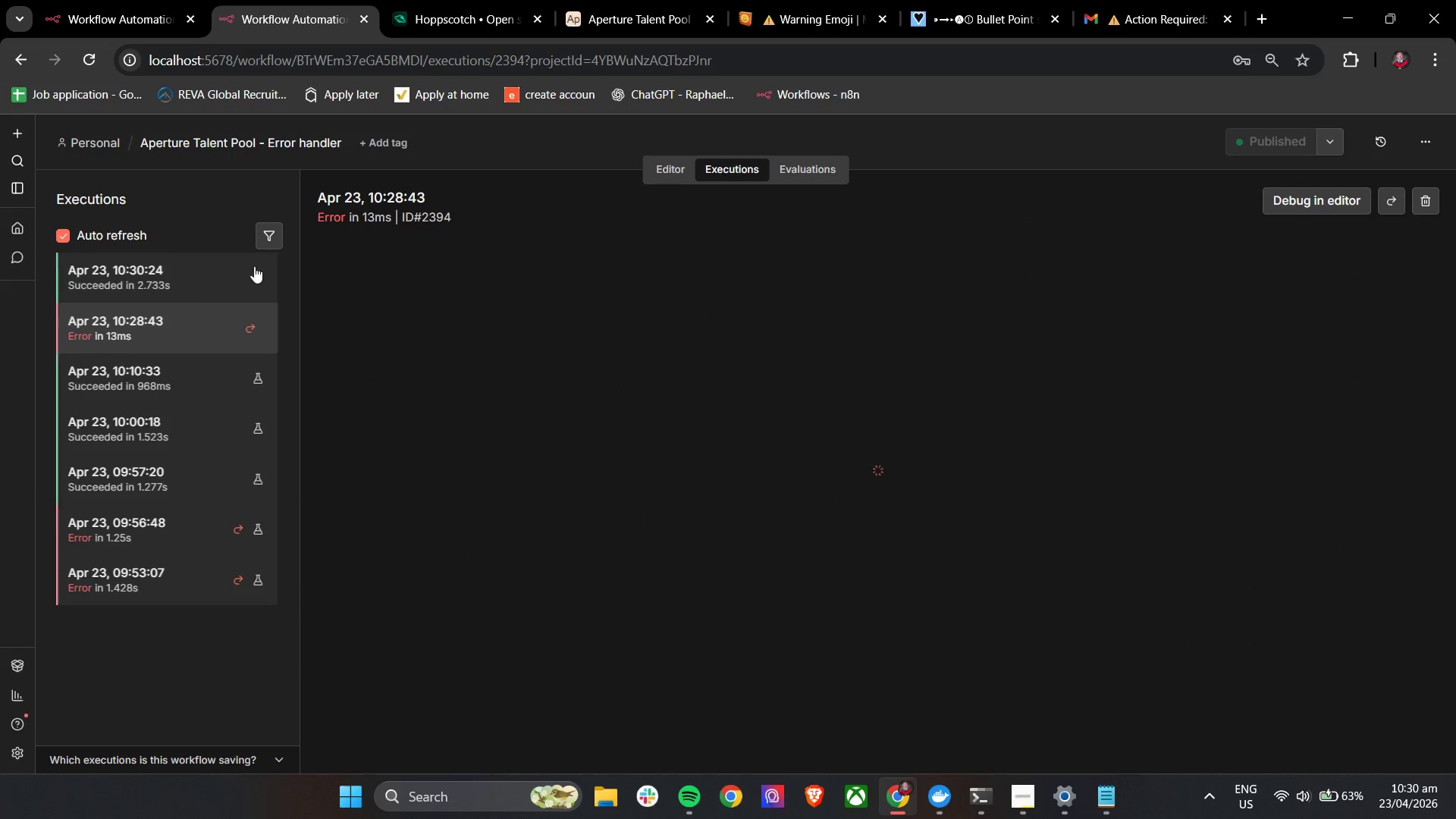 
left_click([137, 273])
 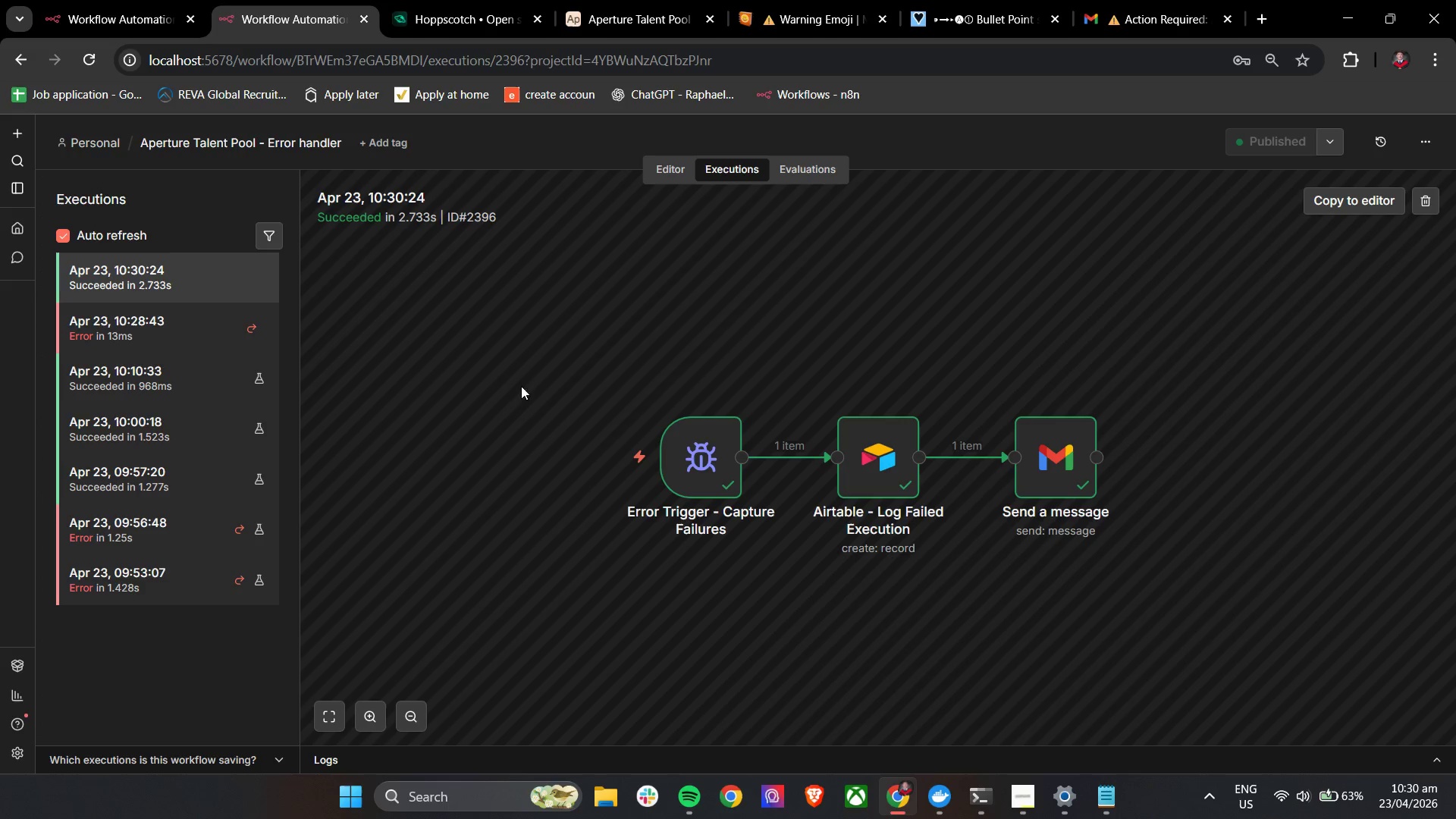 
left_click([490, 0])
 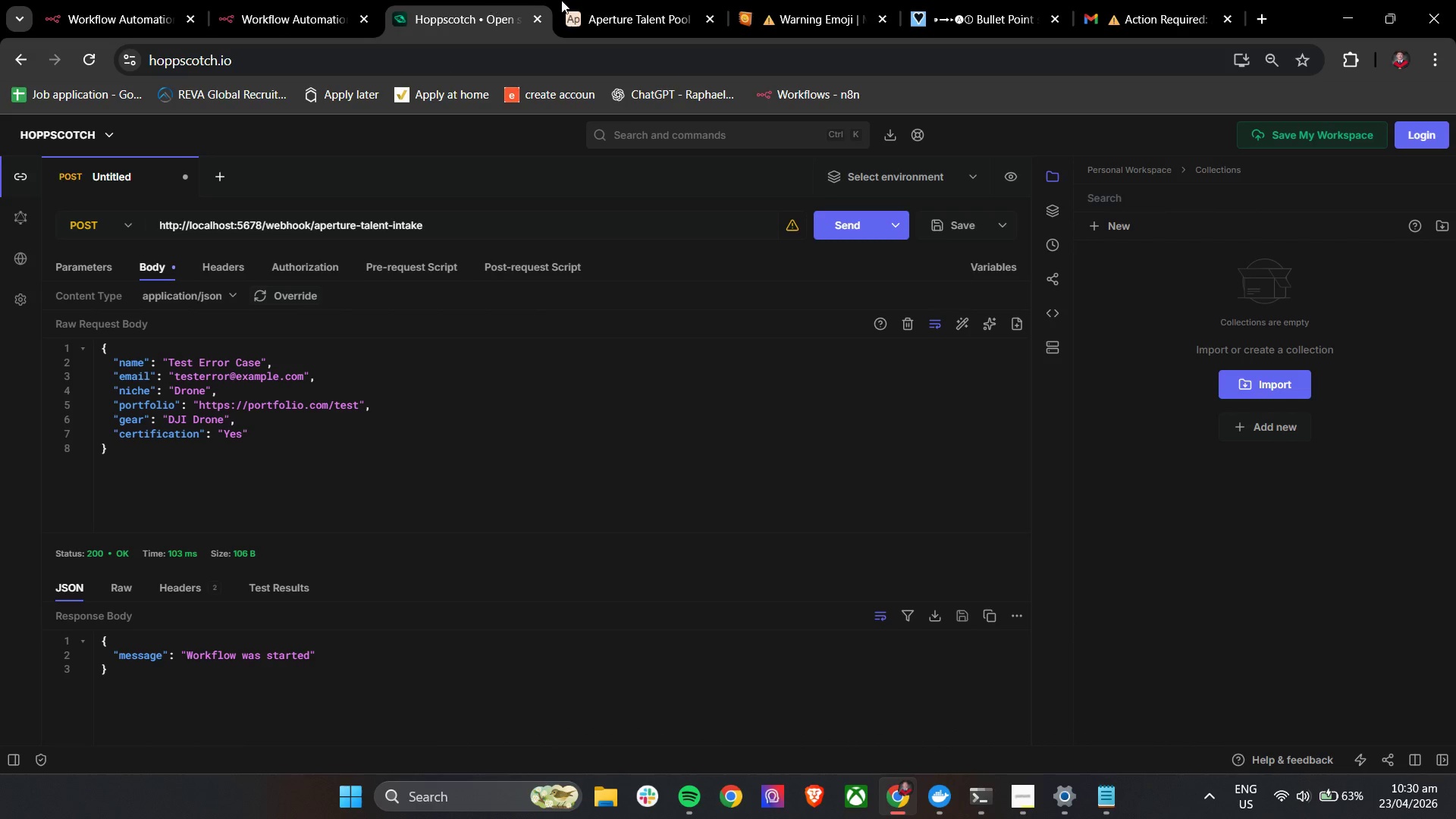 
left_click([627, 0])
 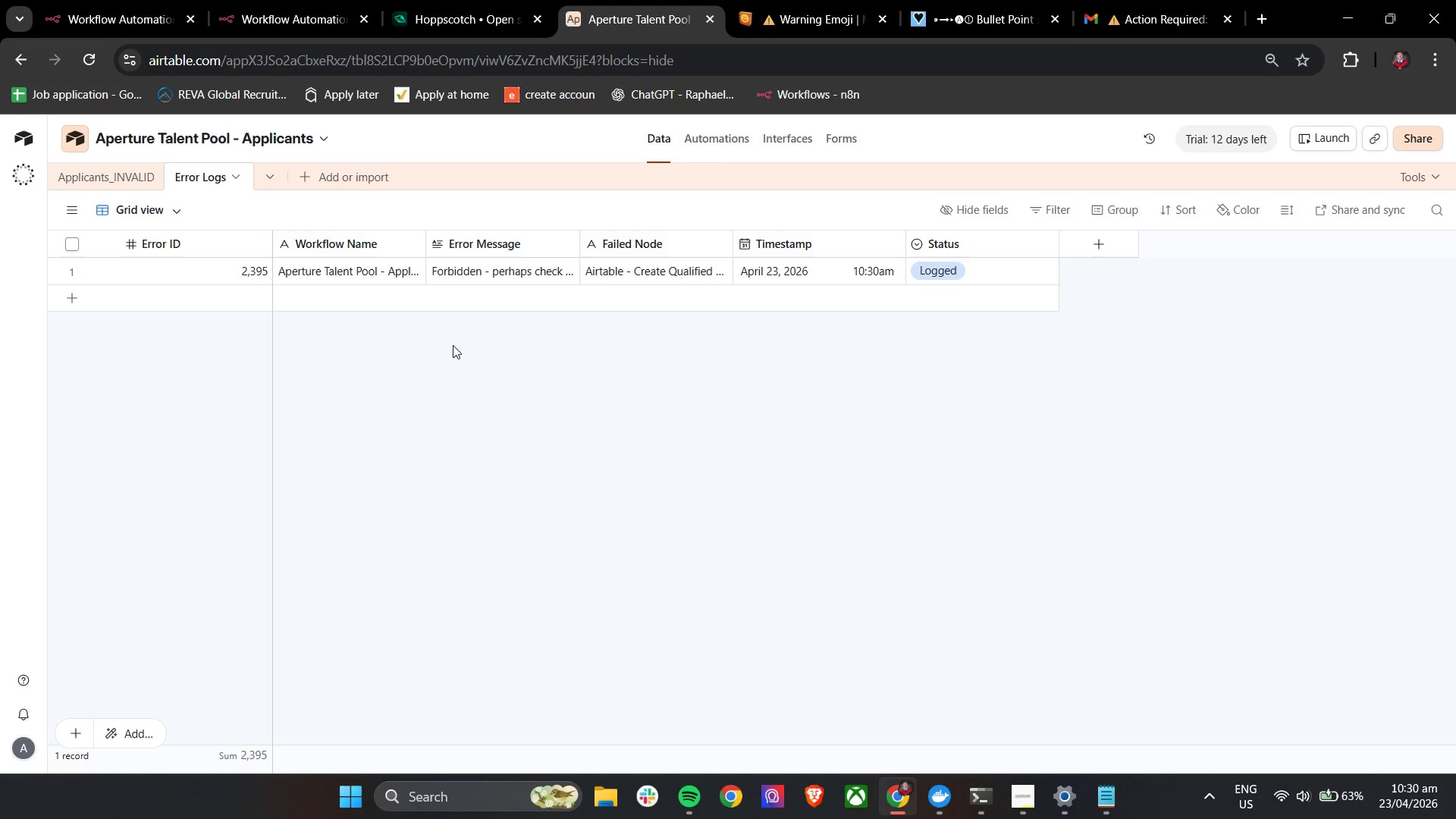 
wait(5.33)
 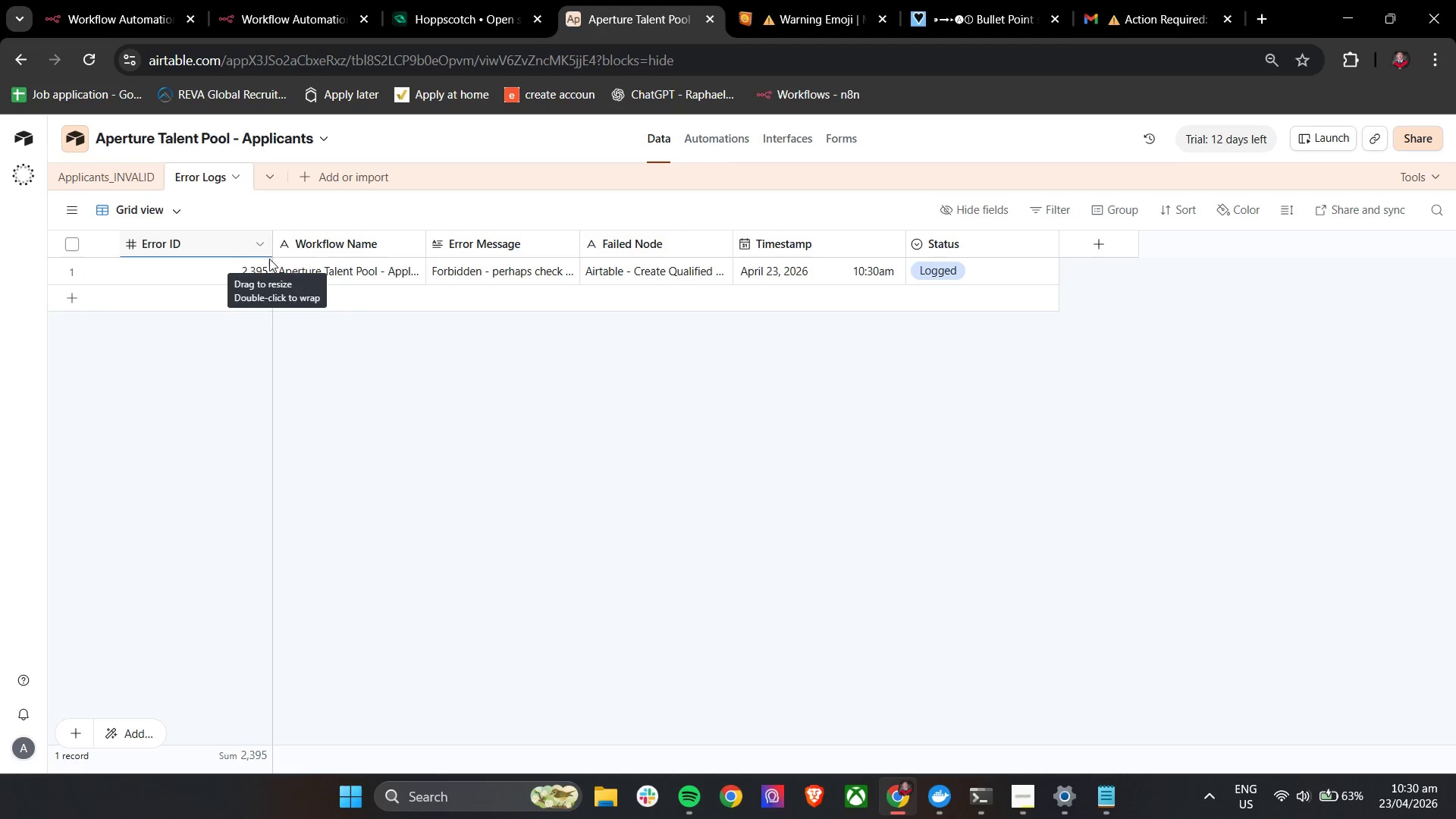 
left_click_drag(start_coordinate=[423, 242], to_coordinate=[576, 243])
 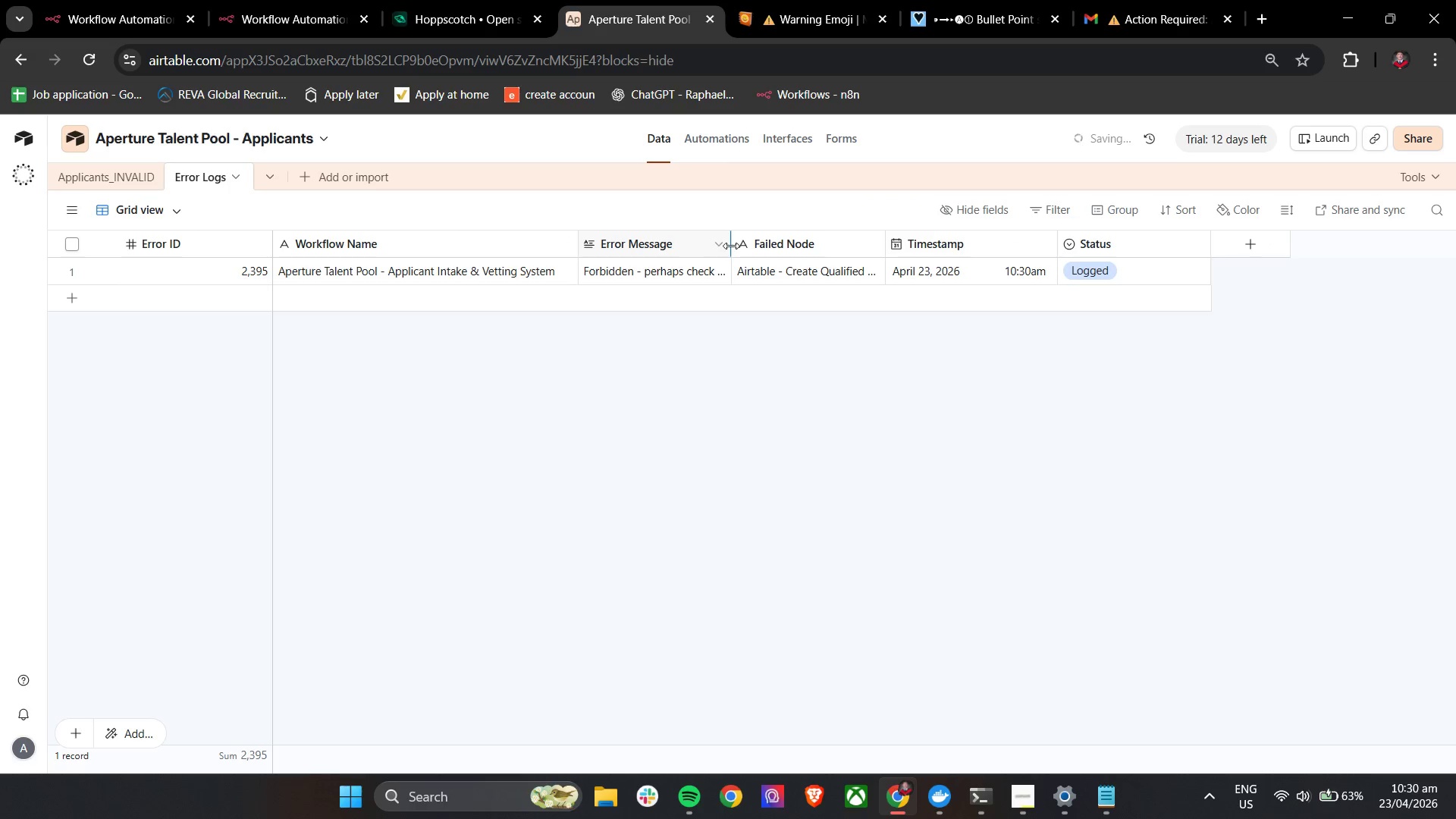 
left_click_drag(start_coordinate=[731, 245], to_coordinate=[827, 249])
 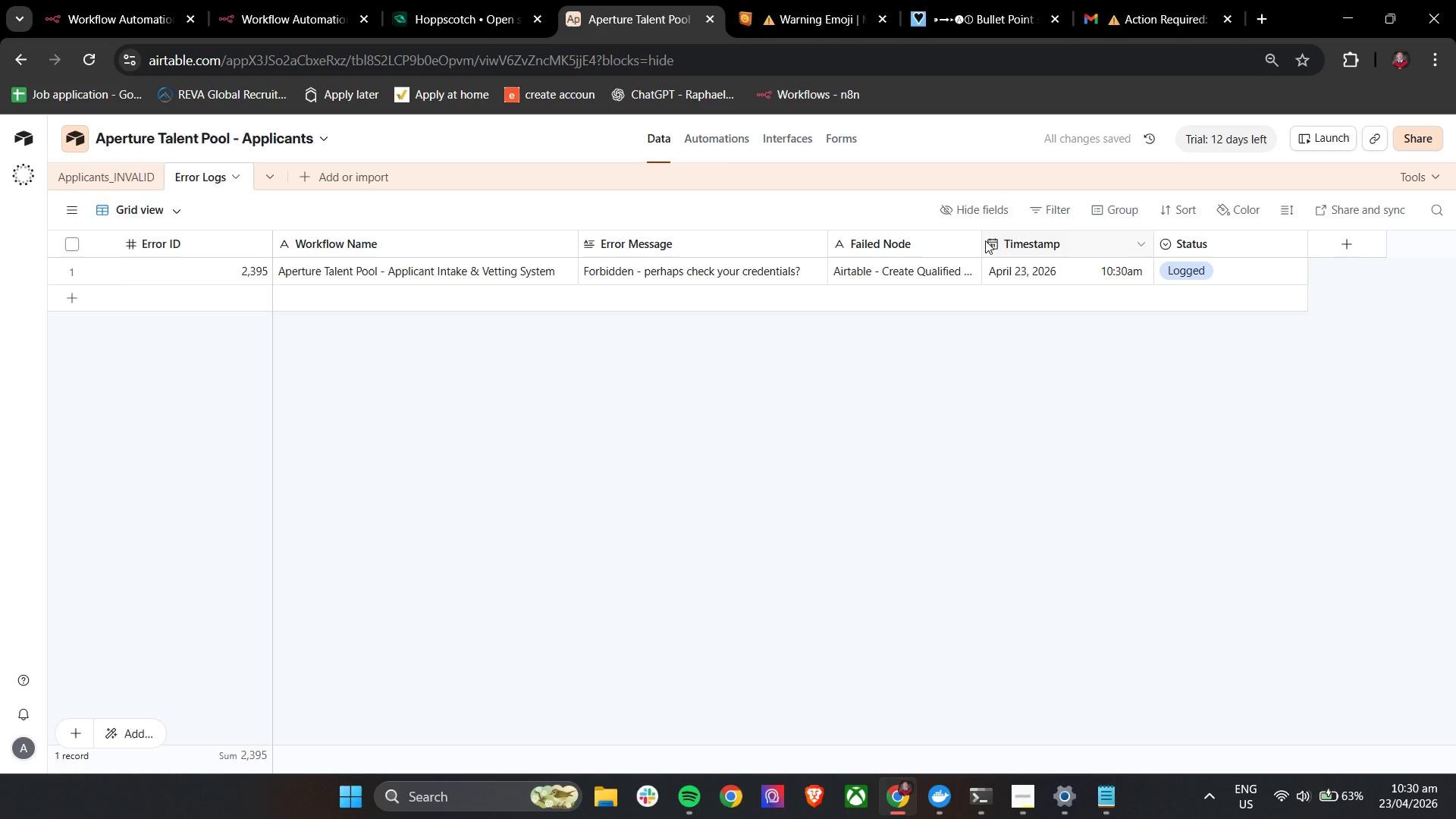 
left_click_drag(start_coordinate=[978, 243], to_coordinate=[1048, 243])
 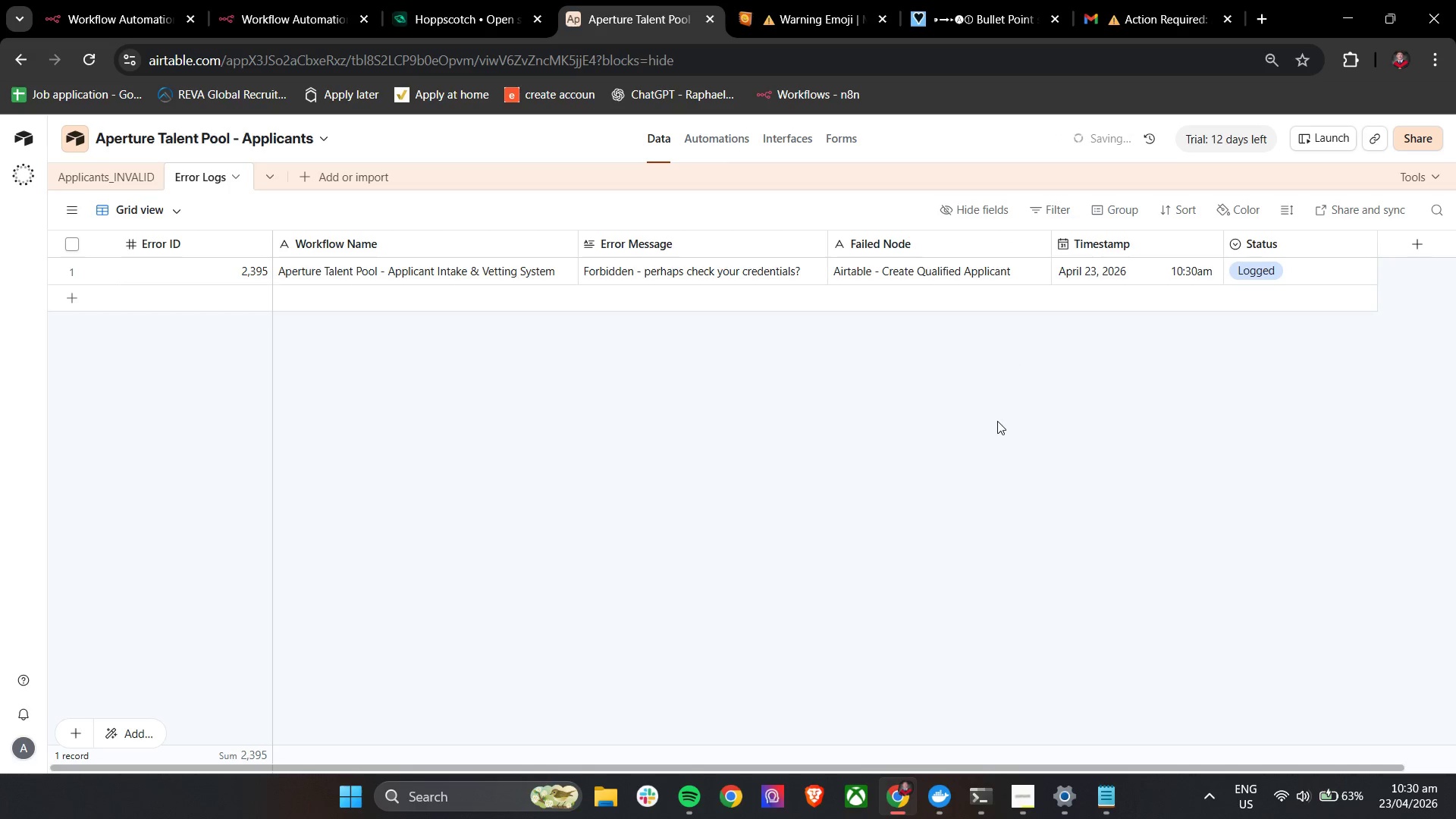 
left_click([997, 421])
 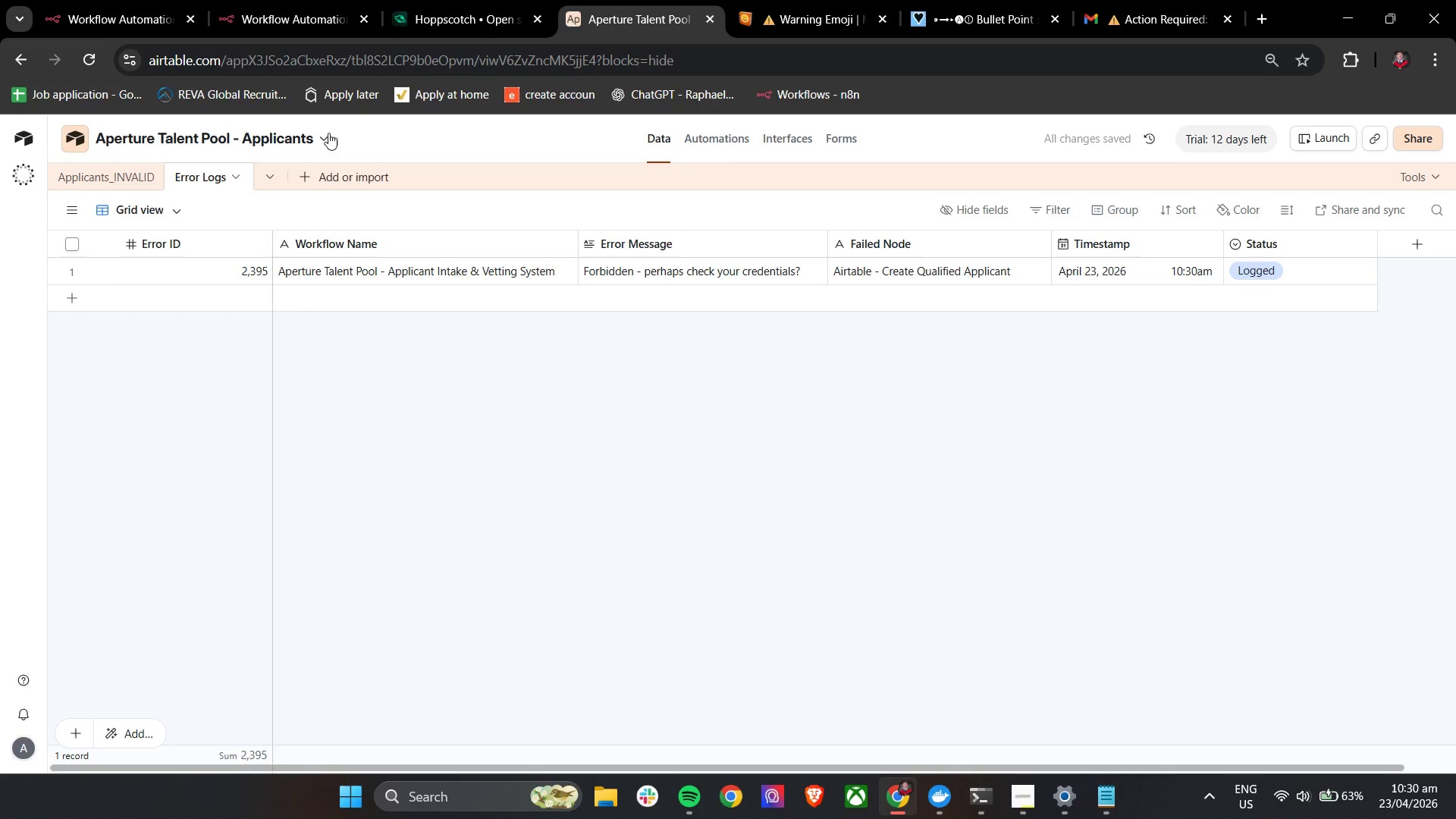 
left_click([477, 2])
 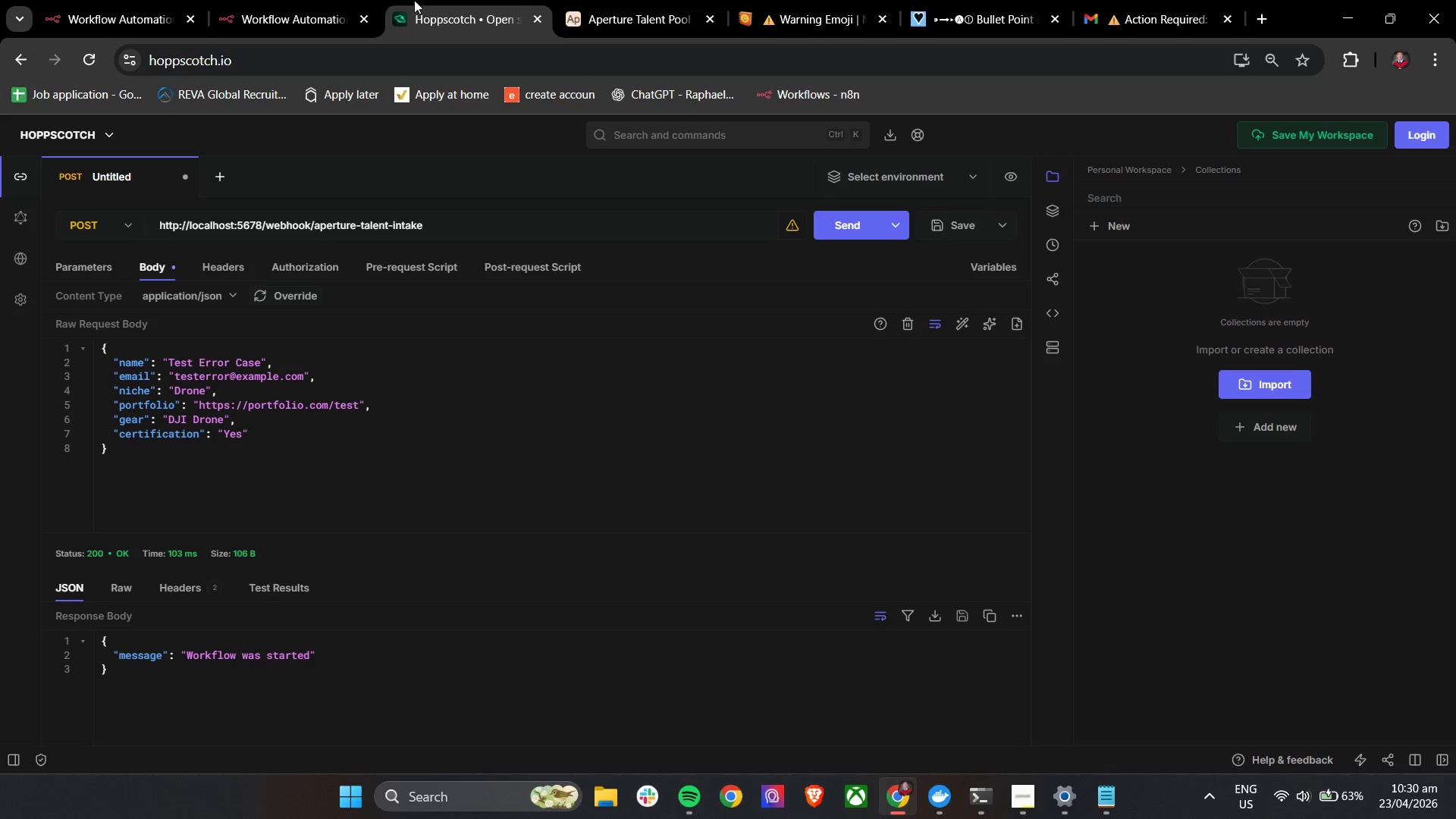 
left_click([319, 0])
 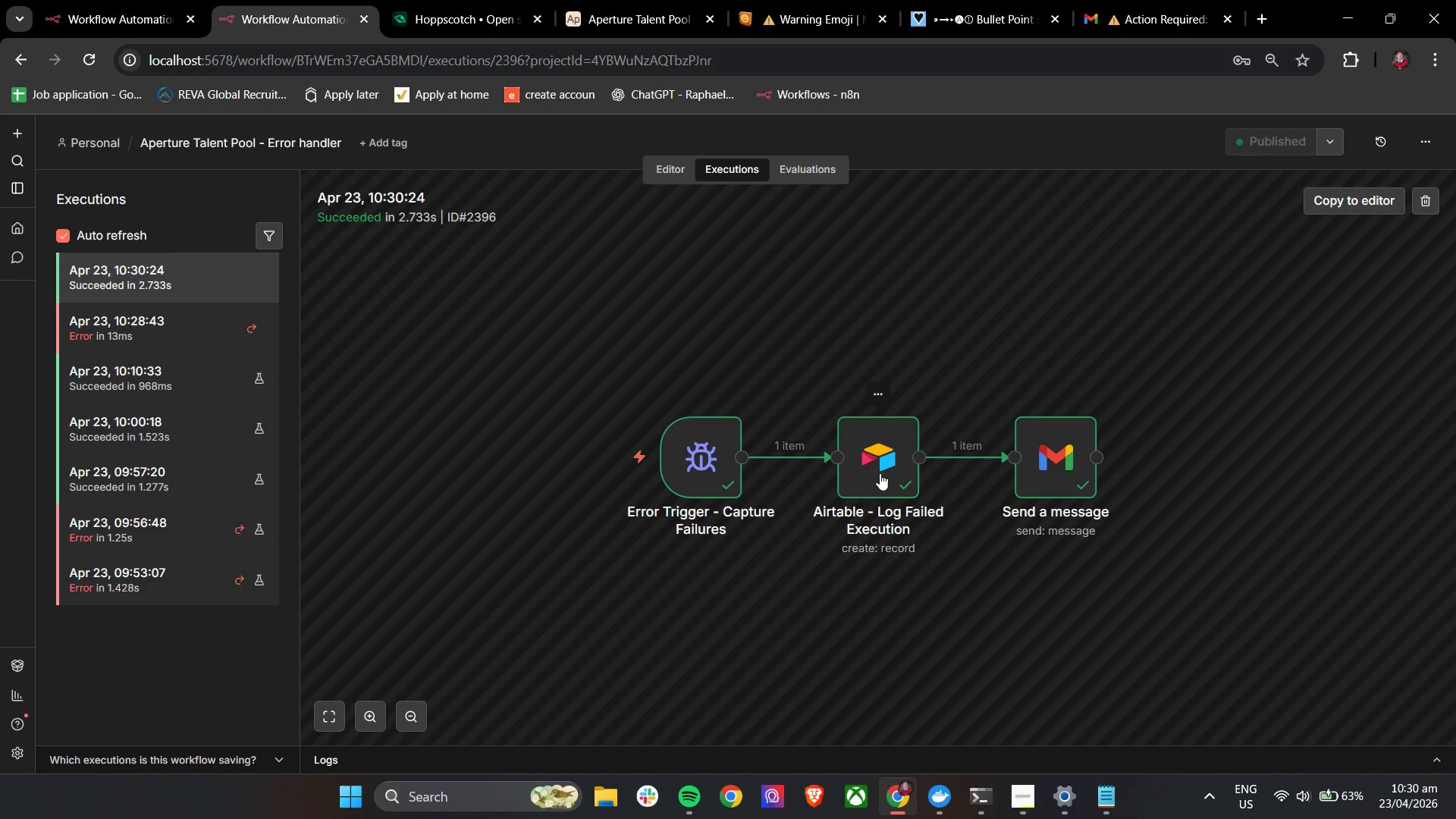 
double_click([878, 473])
 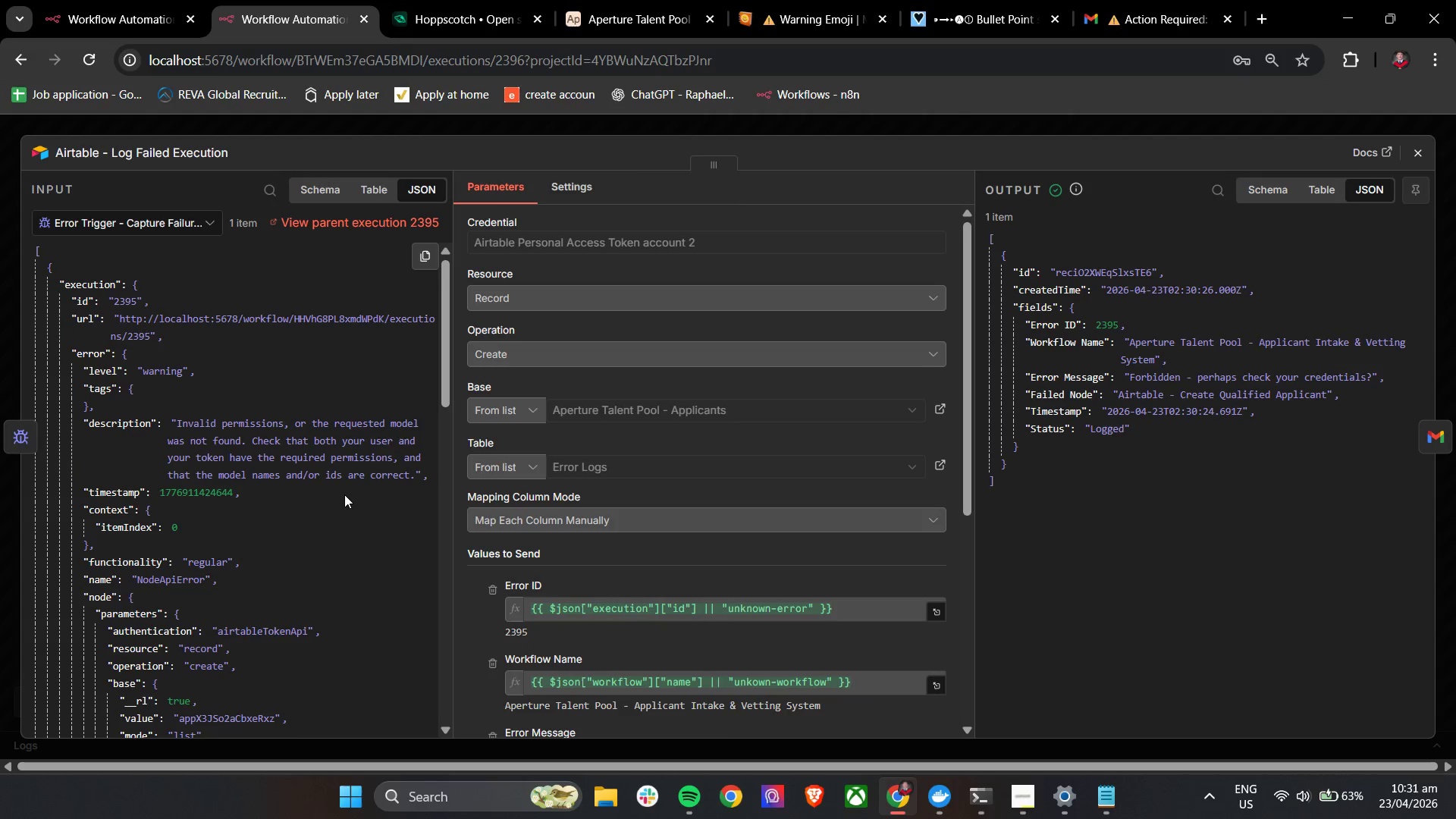 
wait(6.92)
 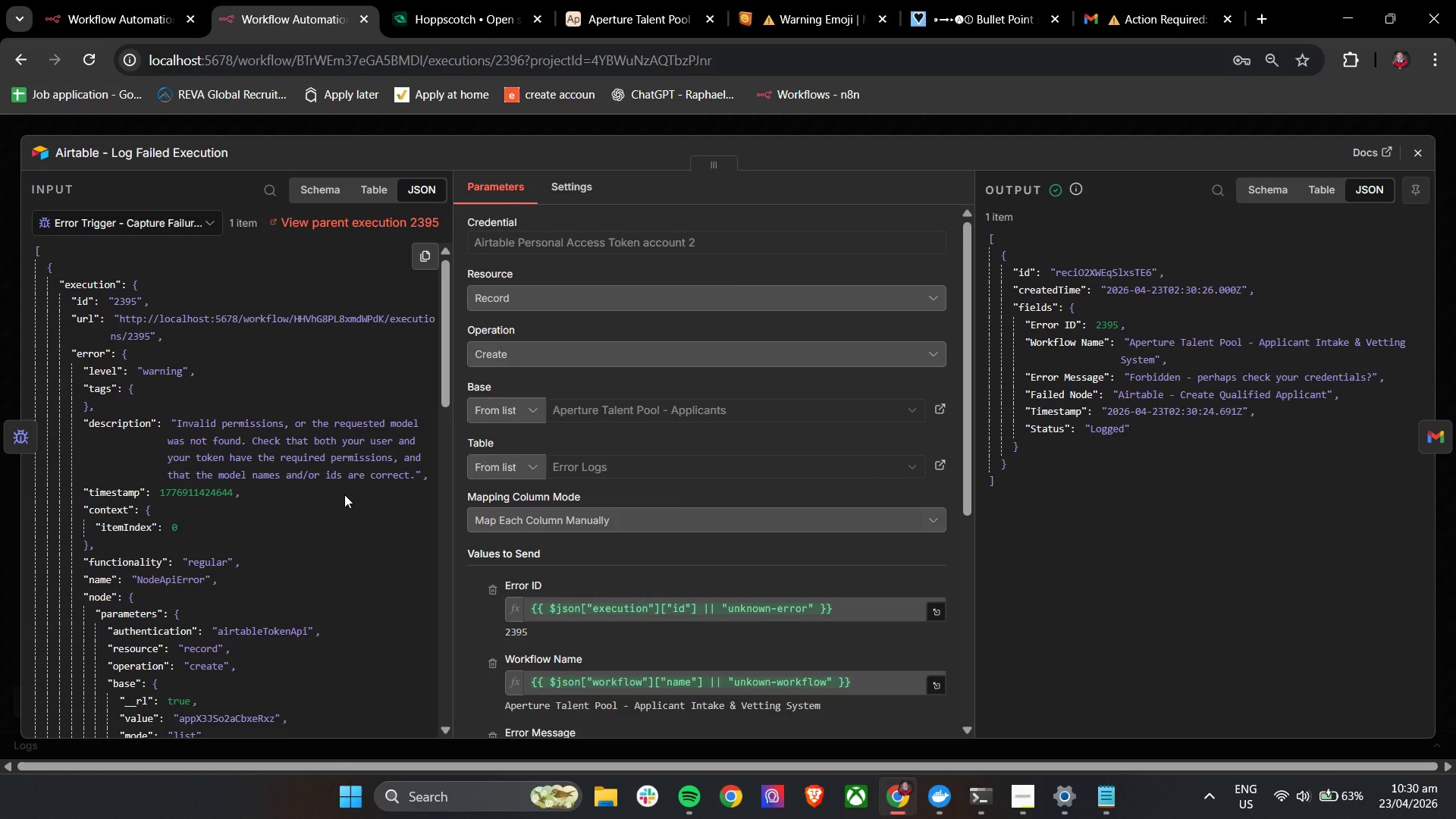 
scroll: coordinate [344, 494], scroll_direction: down, amount: 8.0
 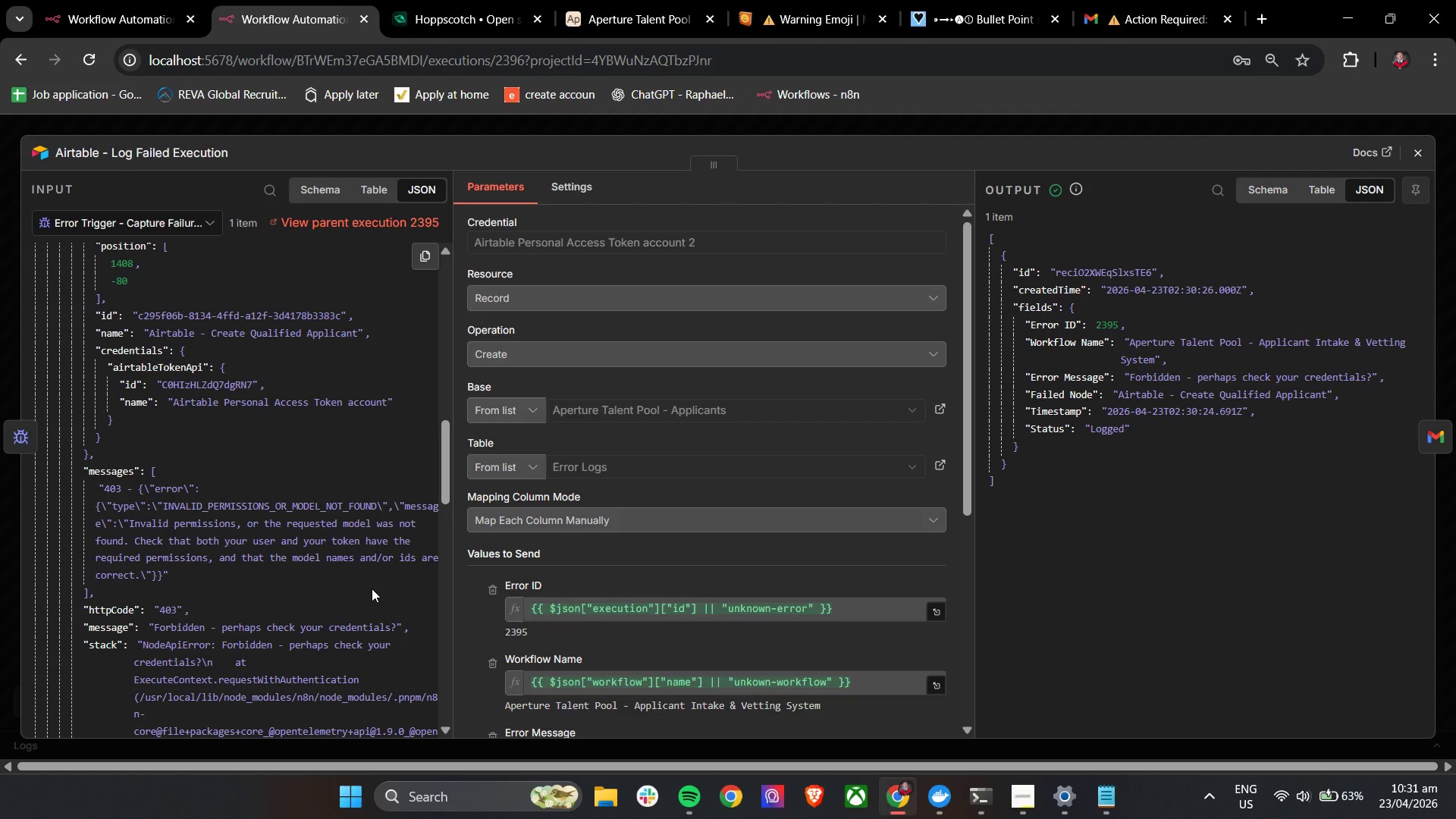 
wait(8.04)
 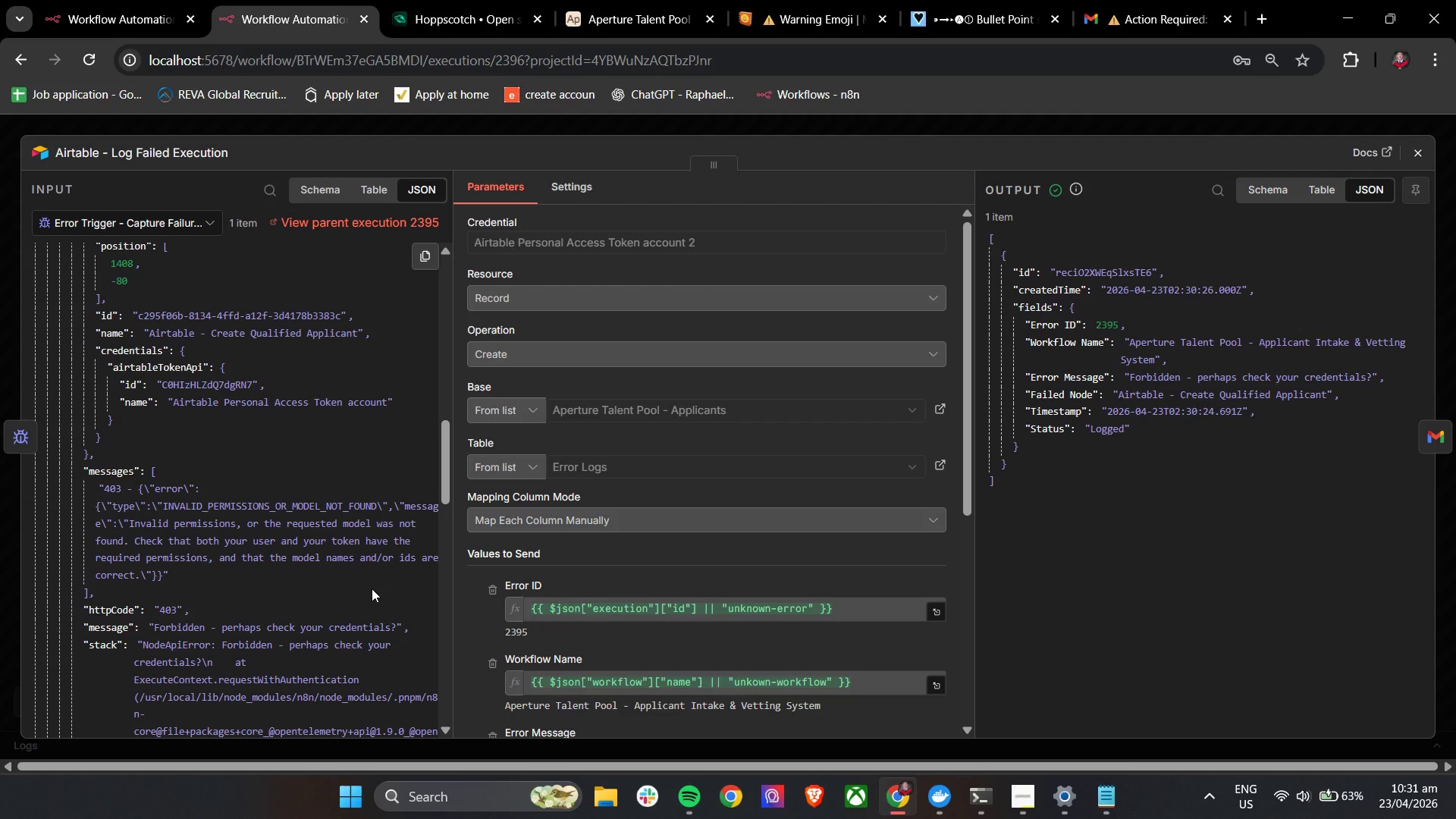 
scroll: coordinate [764, 657], scroll_direction: down, amount: 2.0
 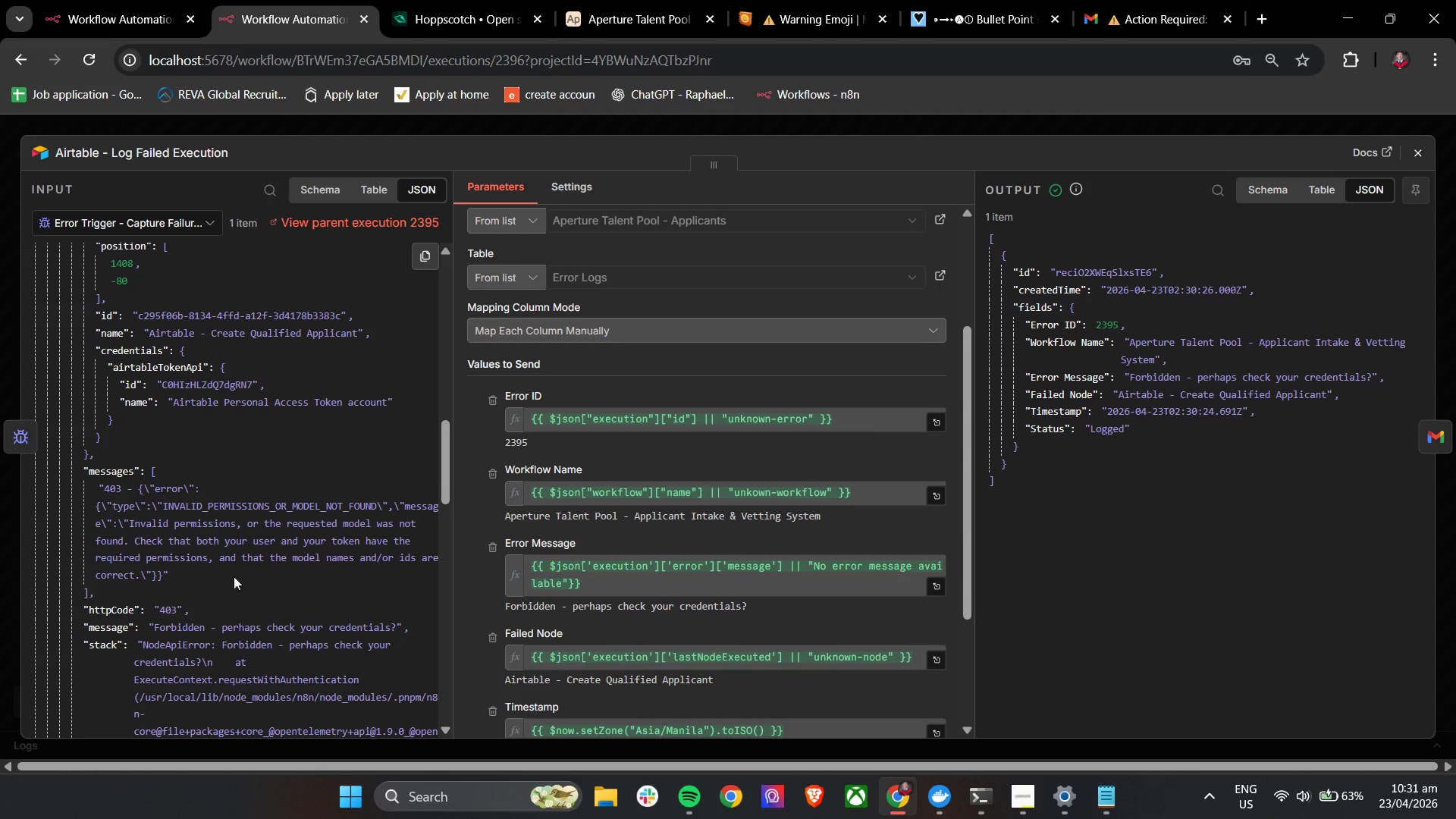 
scroll: coordinate [180, 463], scroll_direction: up, amount: 2.0
 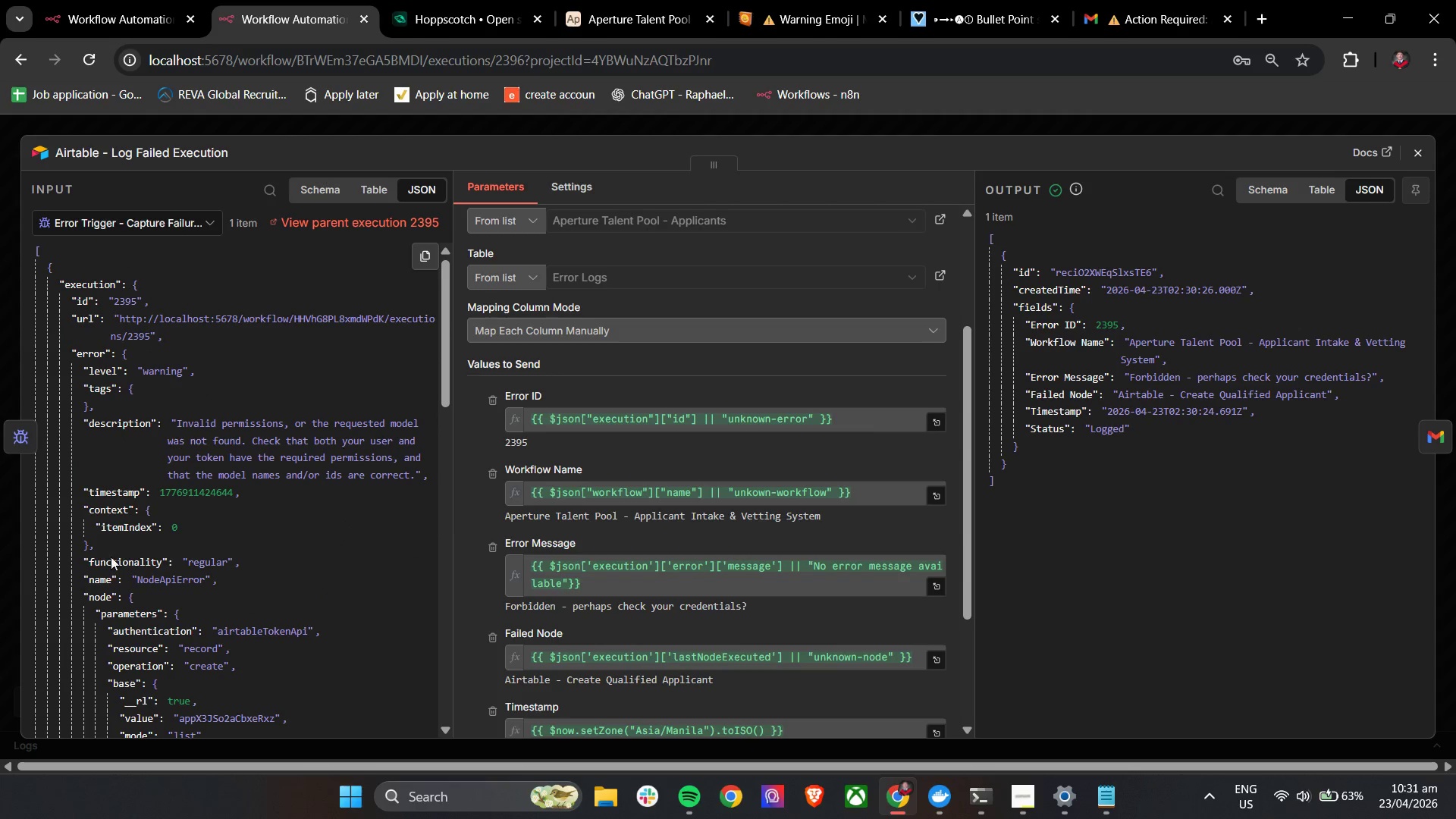 
wait(5.22)
 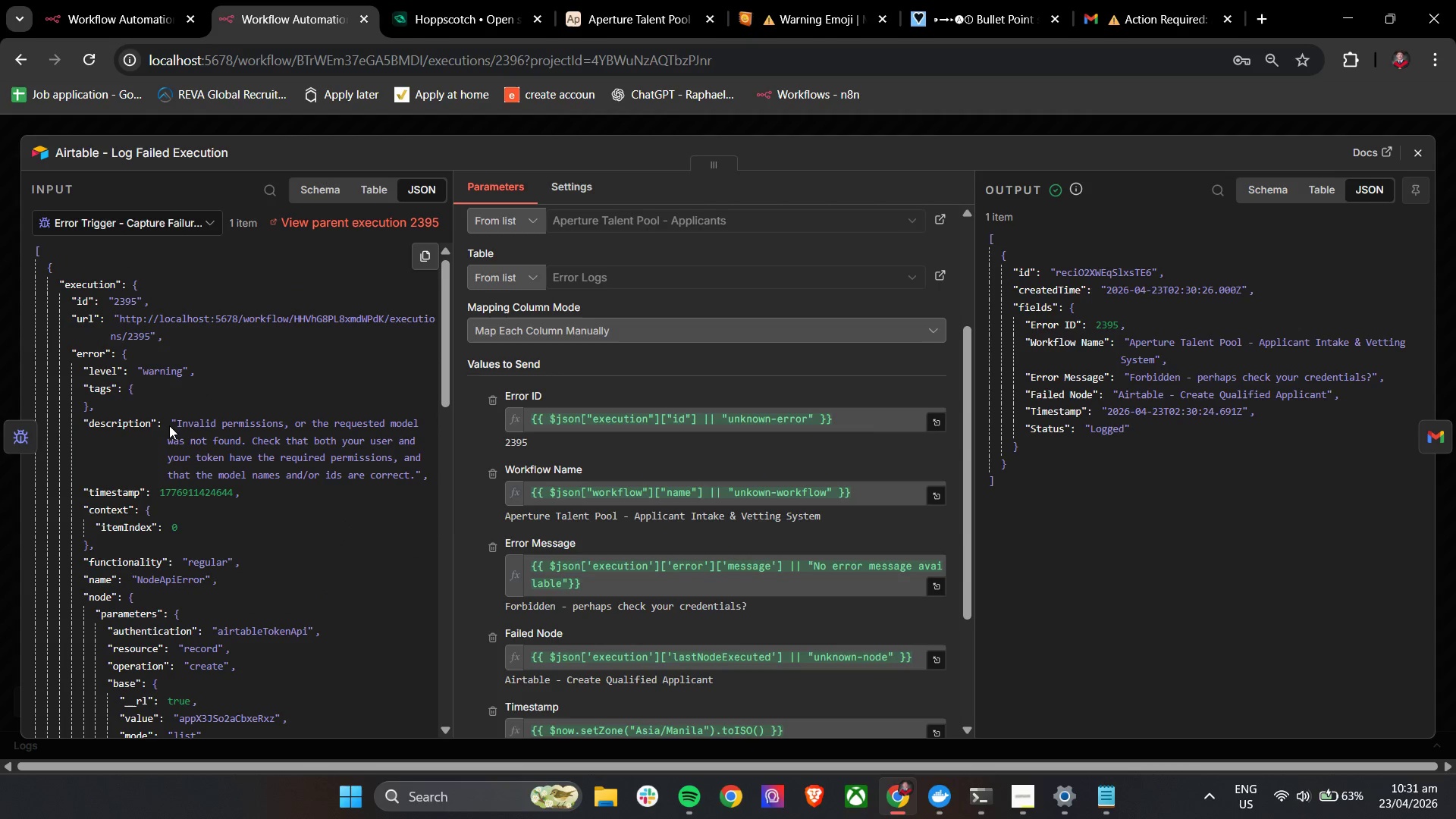 
scroll: coordinate [684, 521], scroll_direction: down, amount: 11.0
 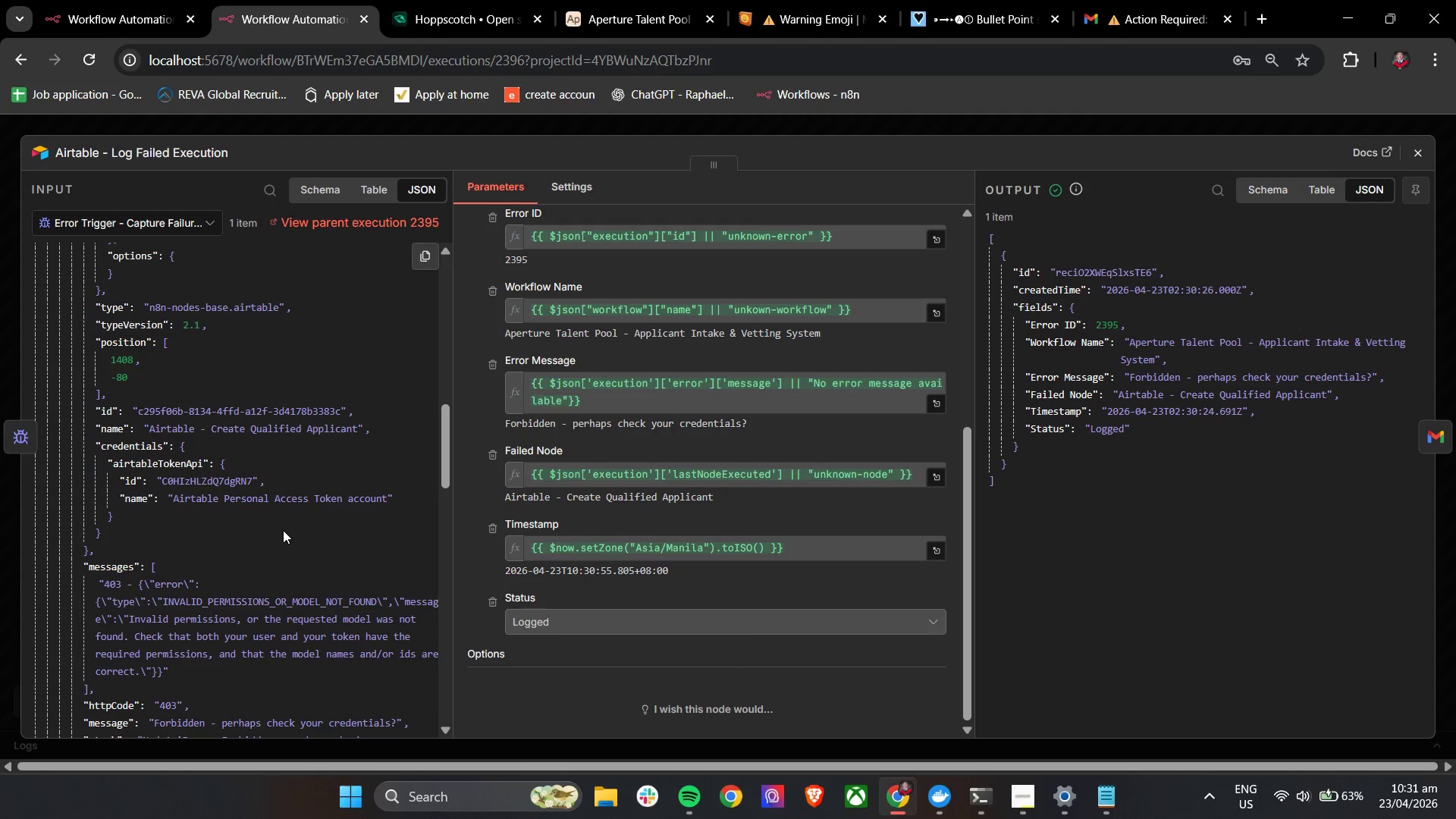 
scroll: coordinate [309, 577], scroll_direction: down, amount: 7.0
 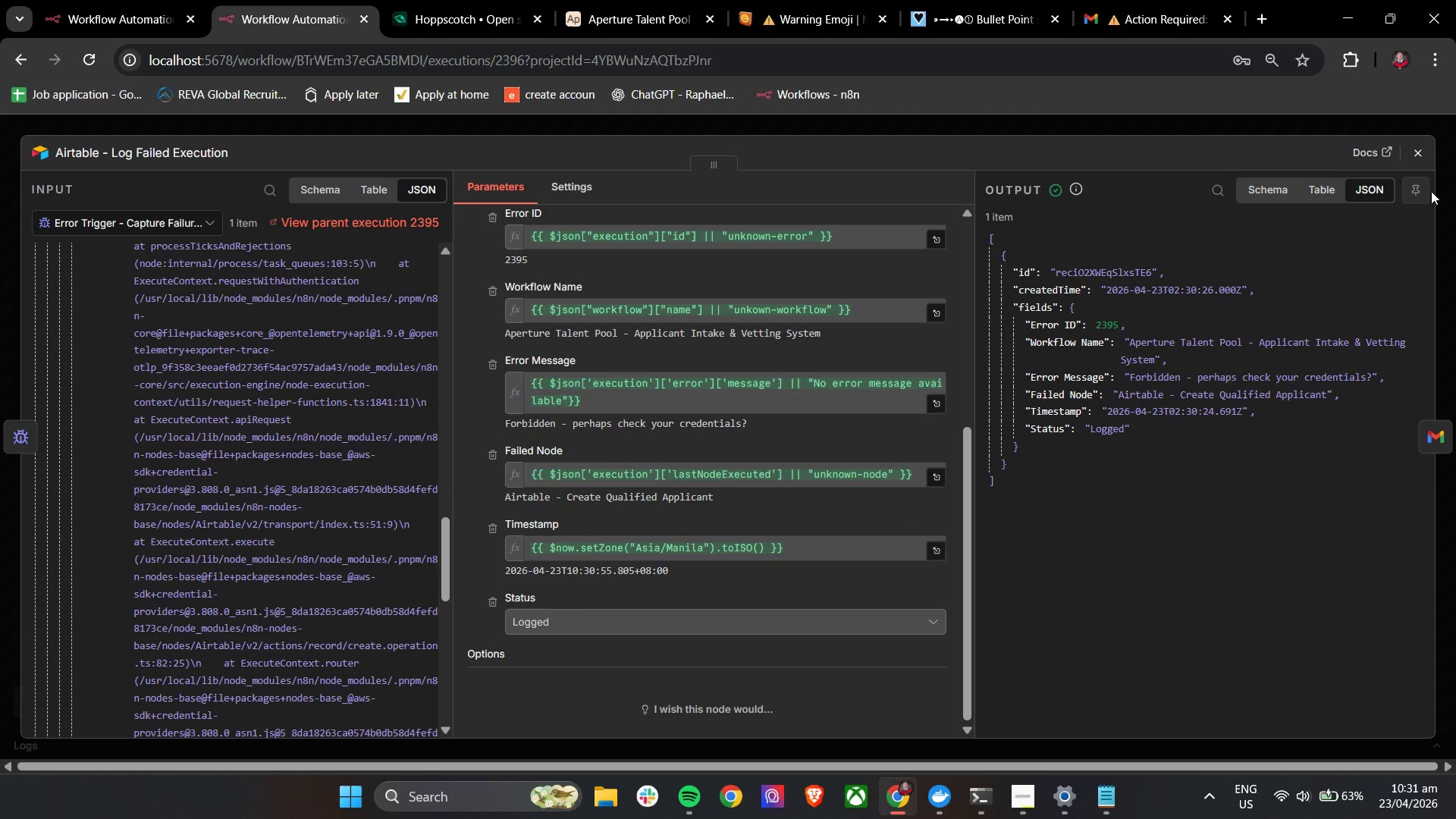 
left_click([1422, 154])
 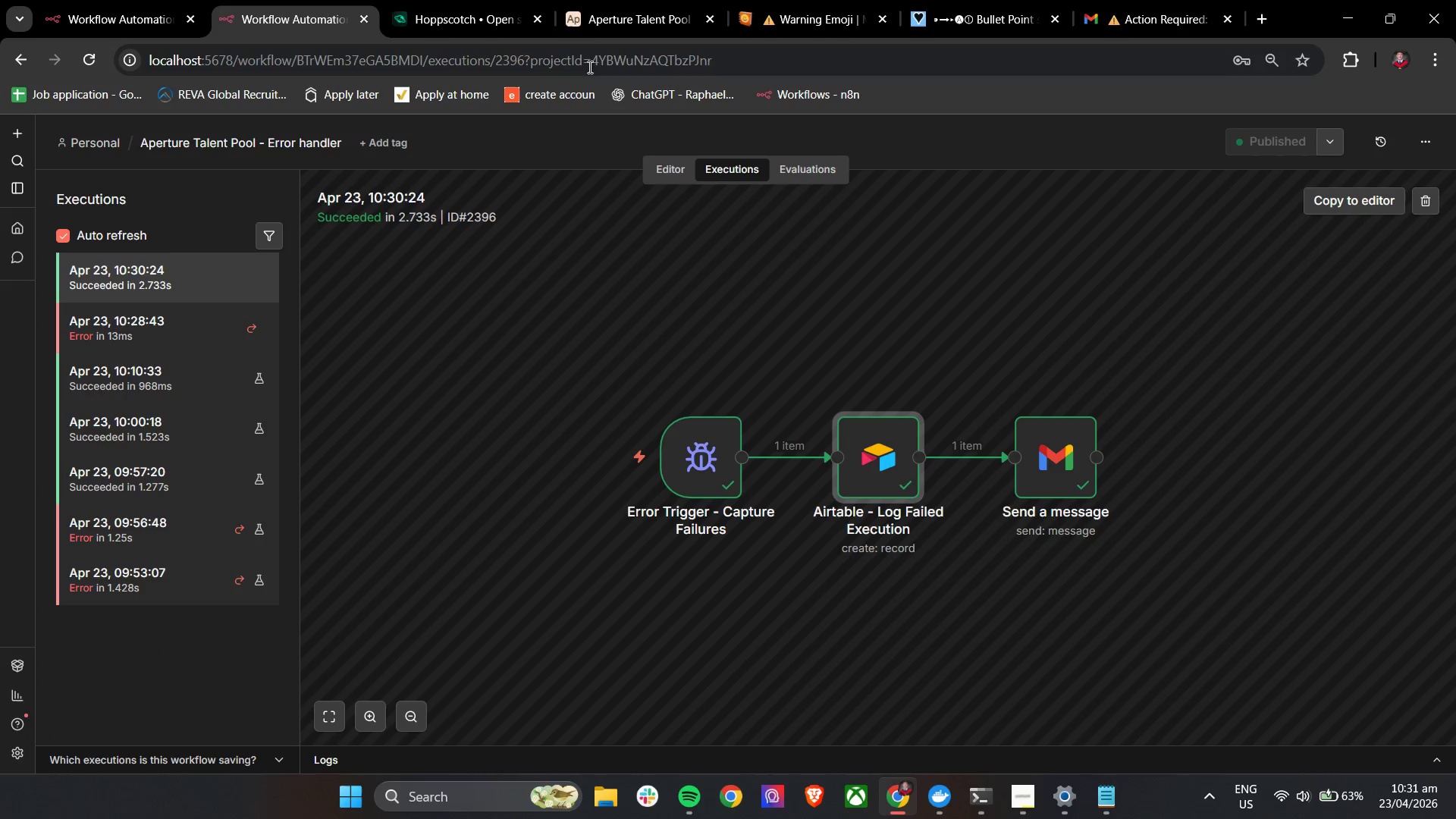 
left_click([444, 0])
 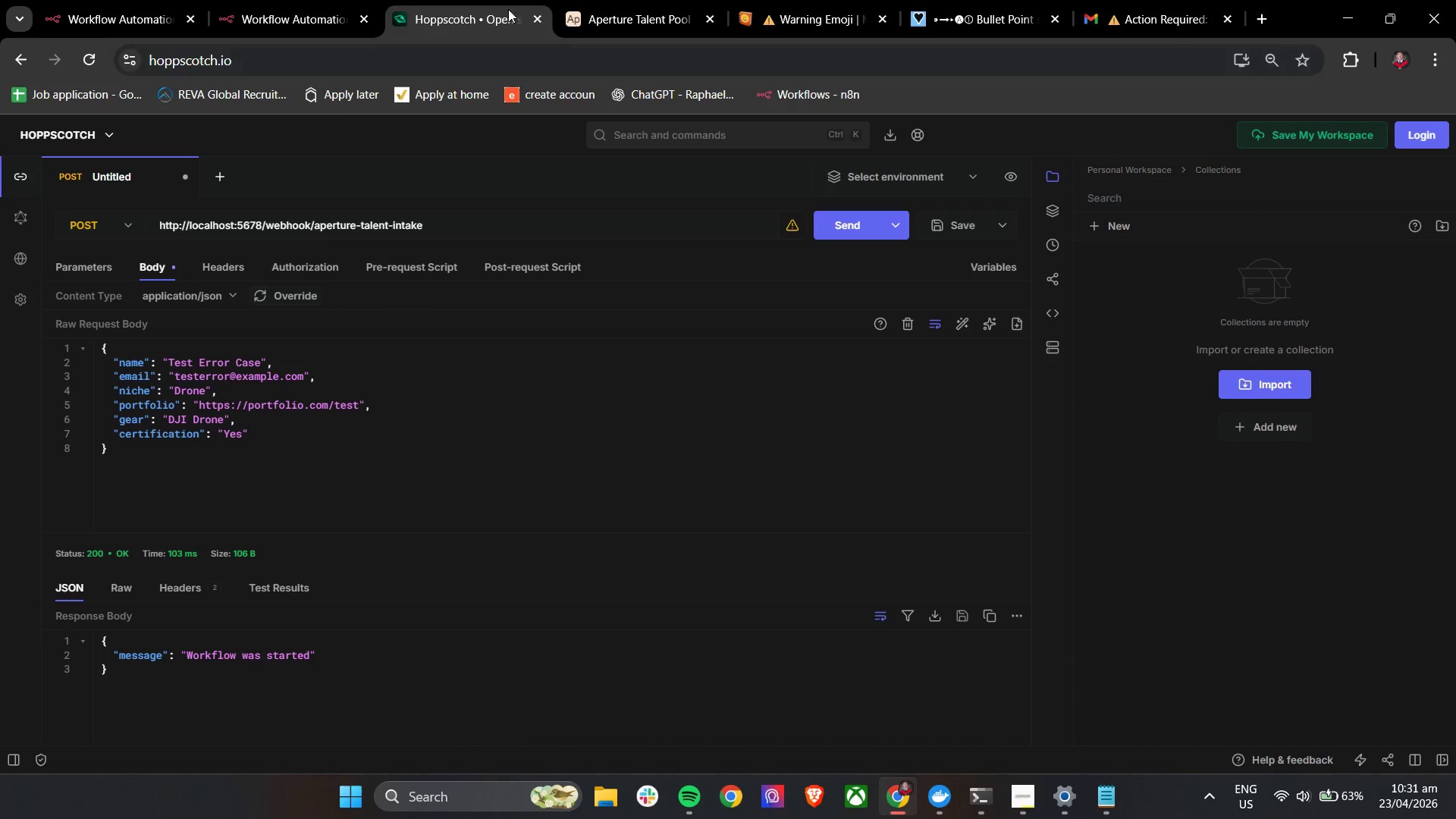 
left_click([628, 0])
 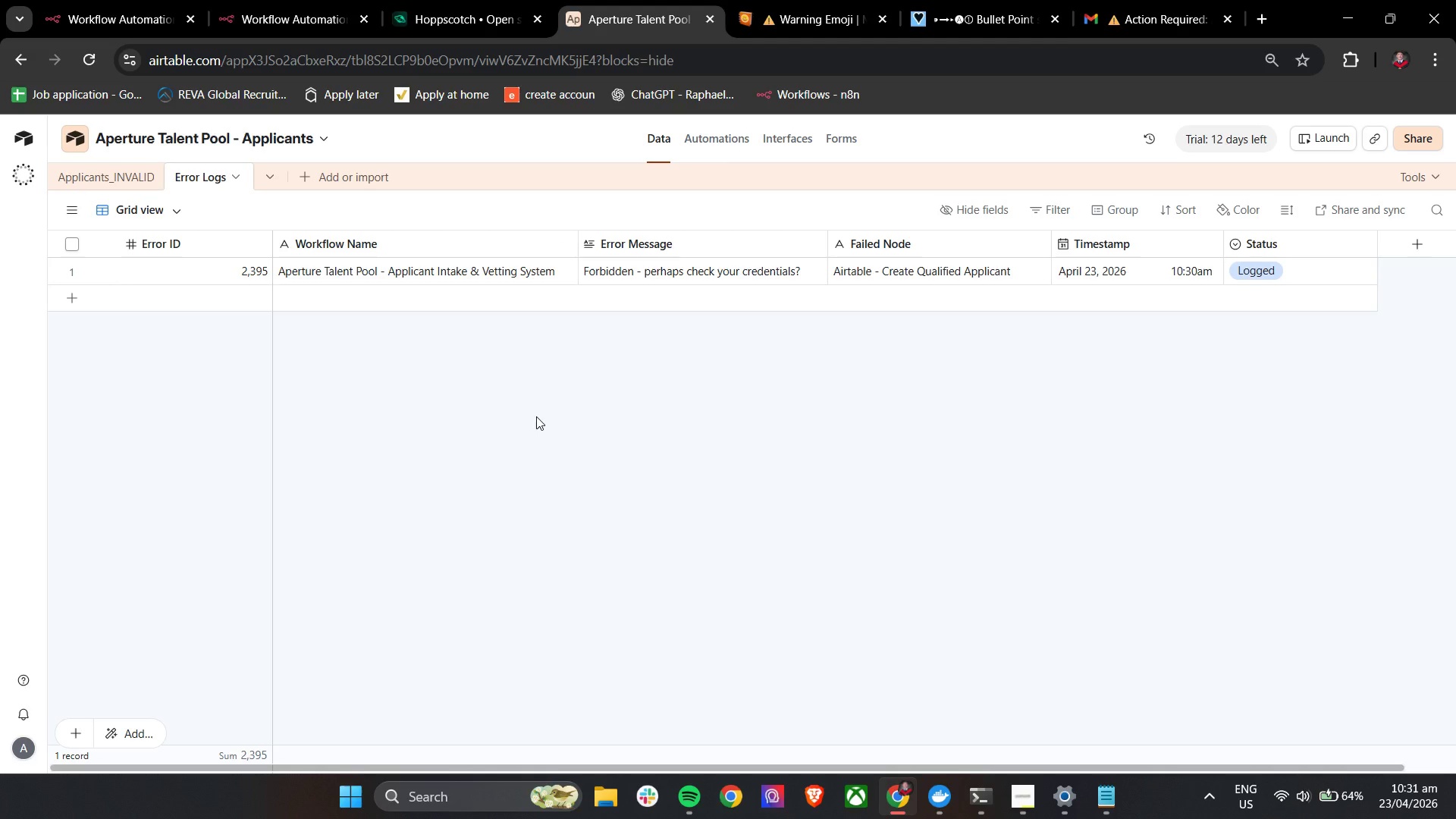 
wait(14.03)
 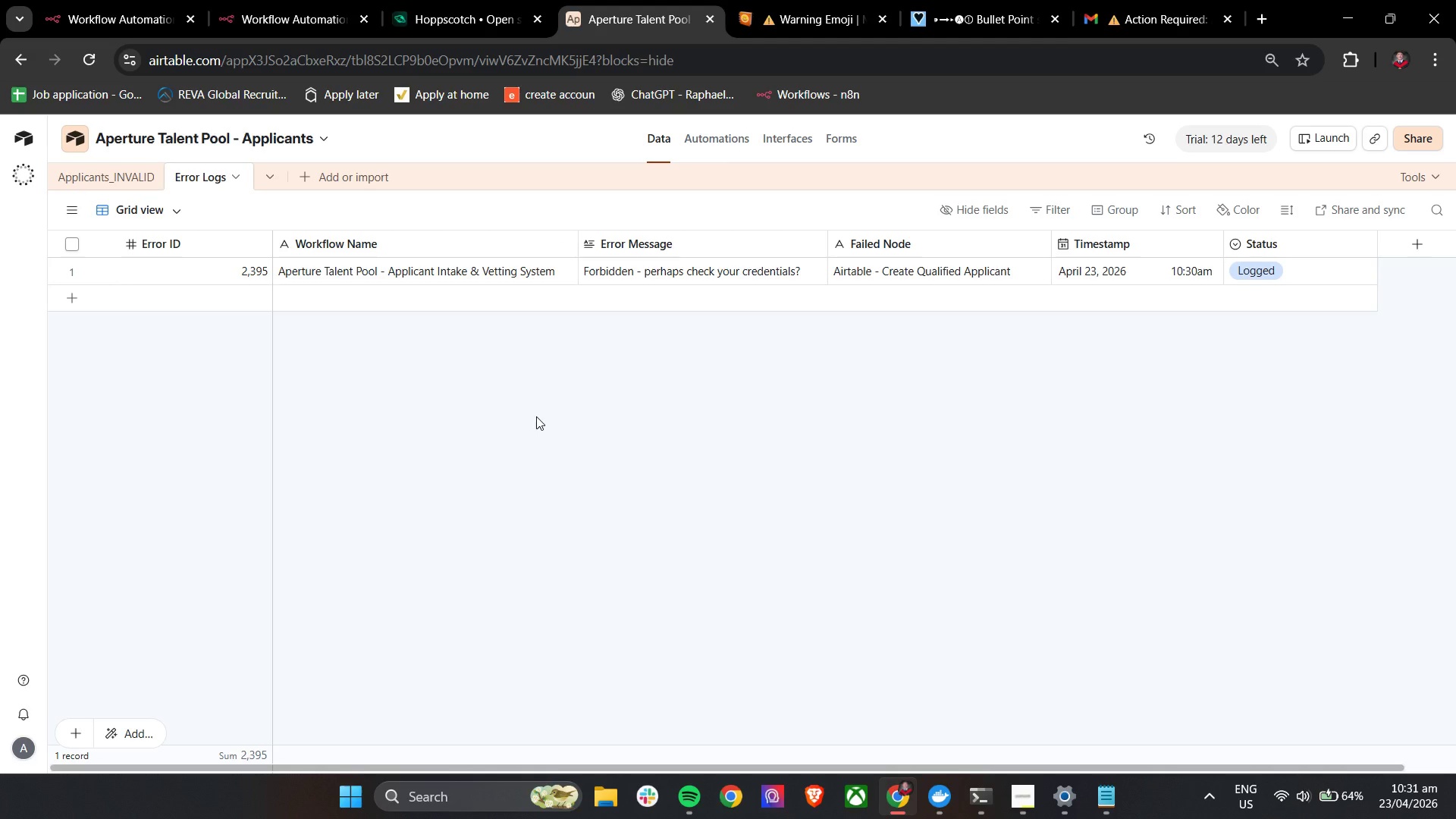 
left_click([101, 170])
 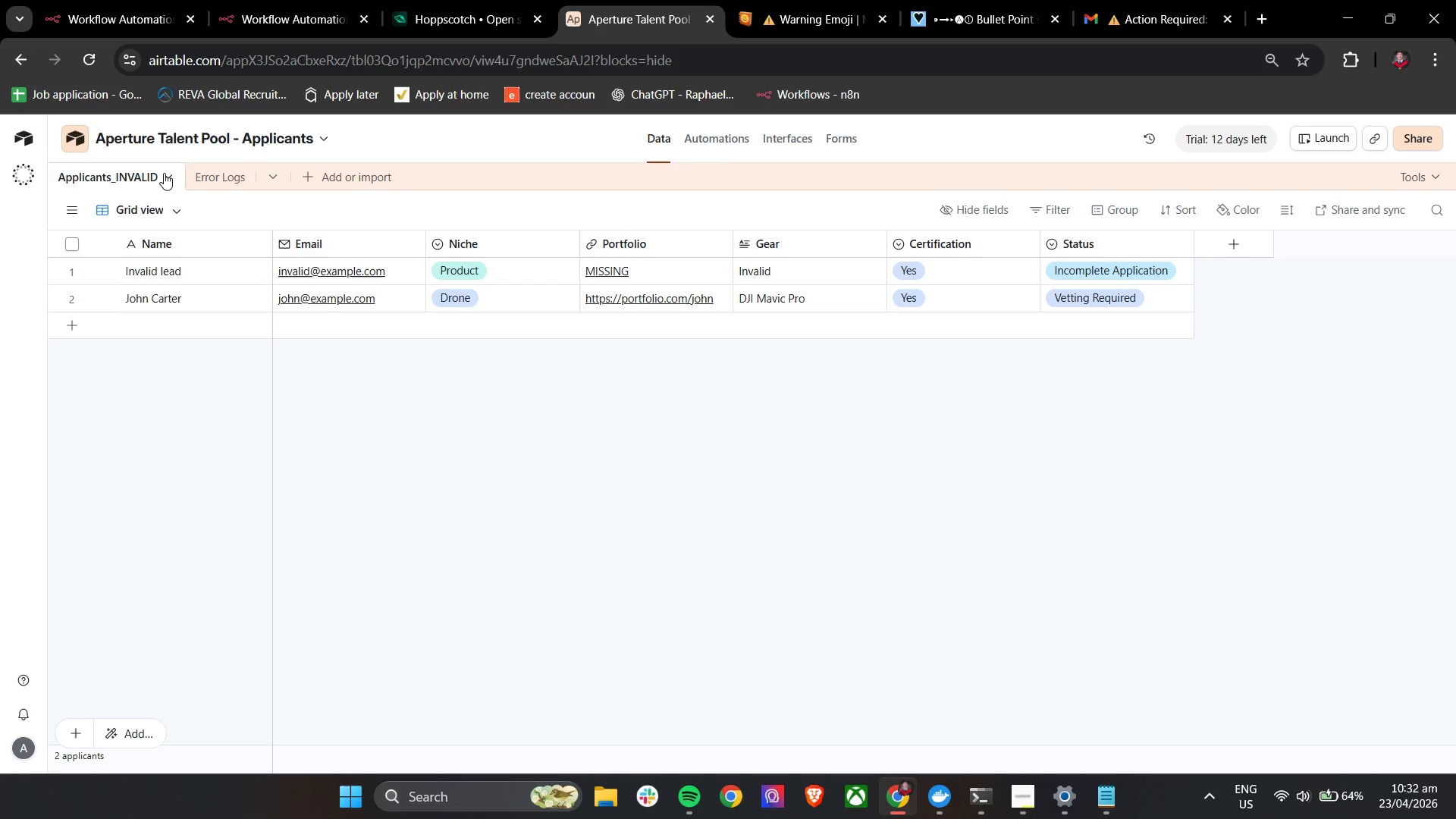 
double_click([140, 177])
 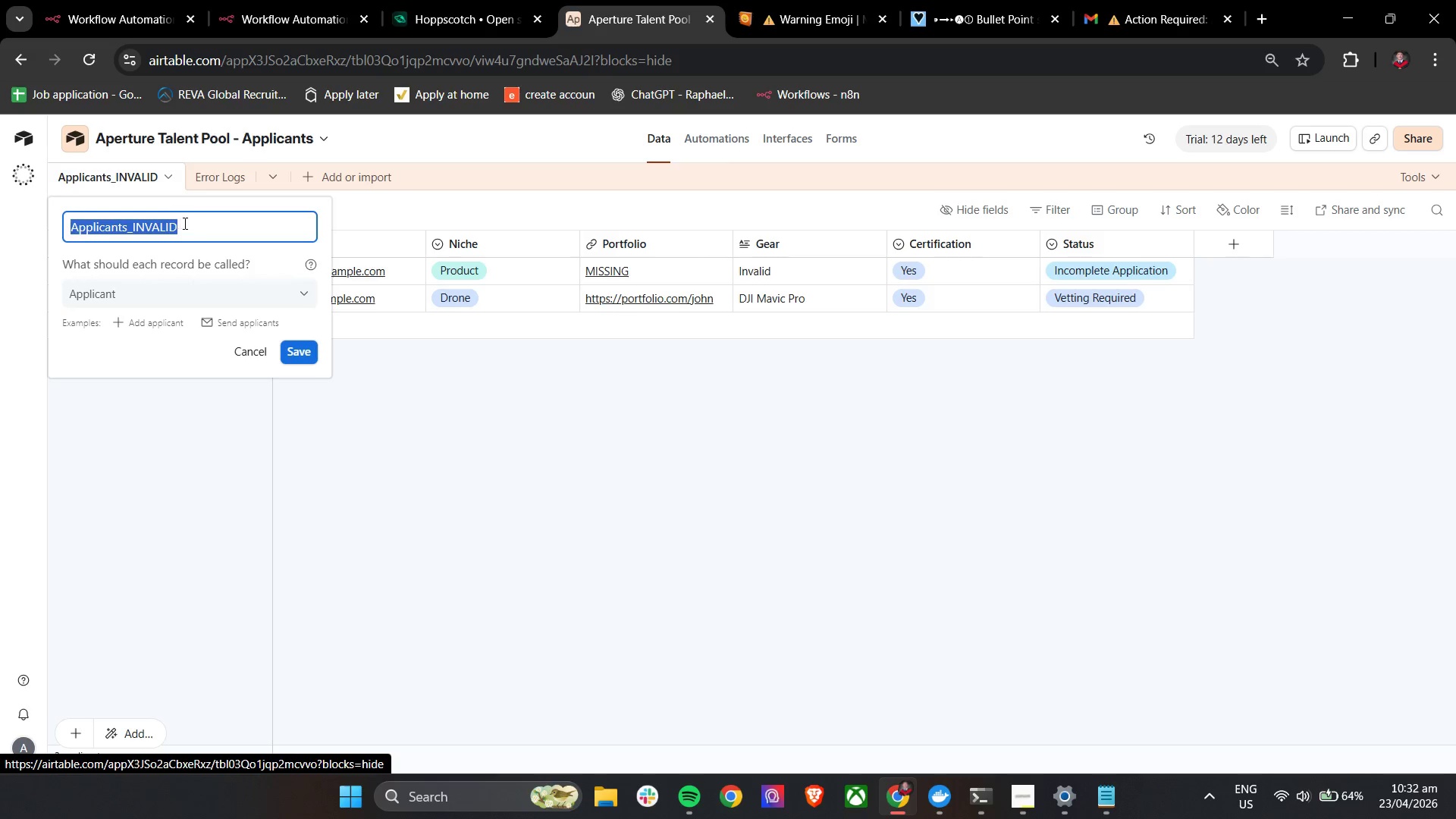 
left_click([189, 223])
 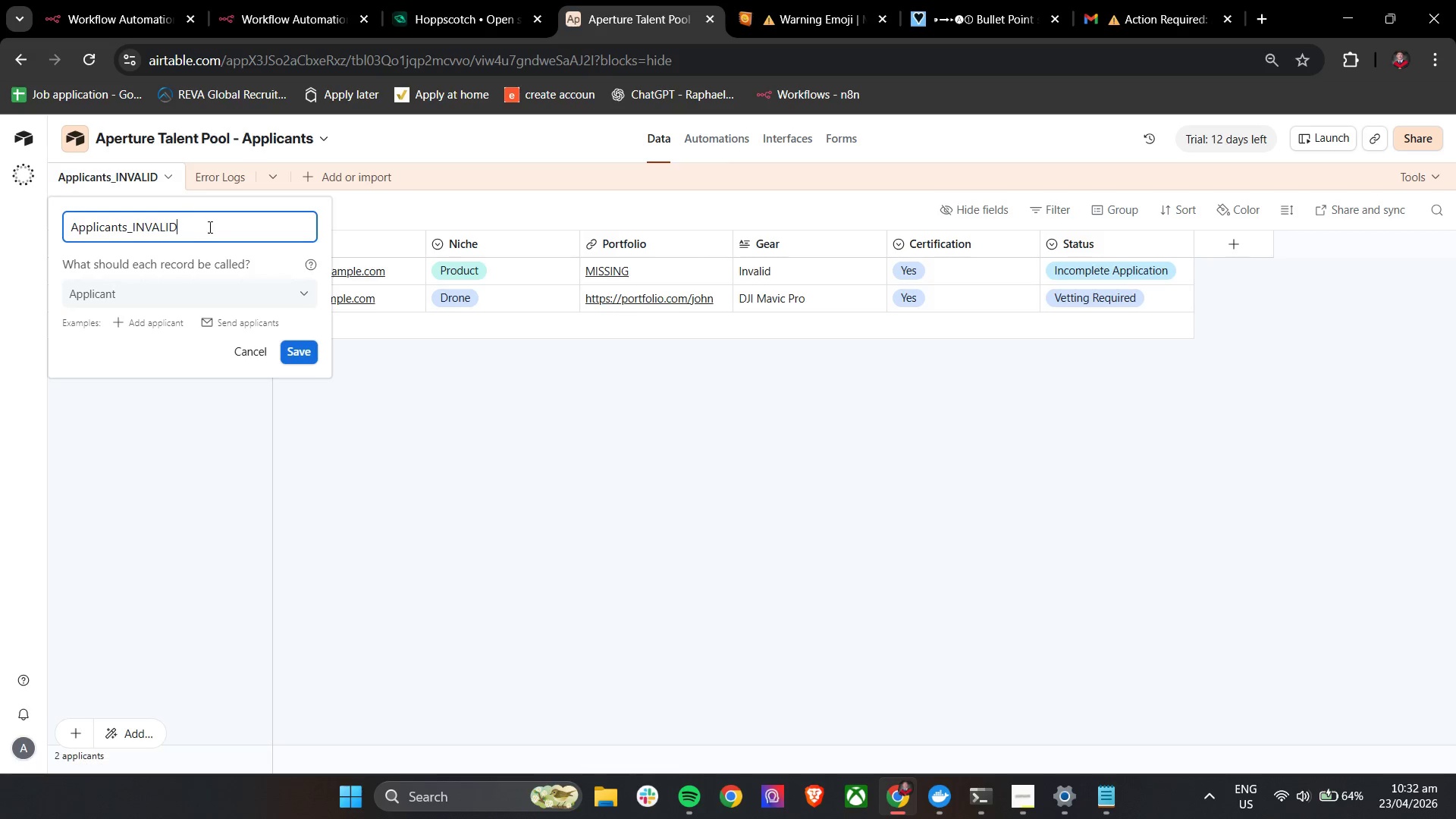 
left_click_drag(start_coordinate=[209, 227], to_coordinate=[129, 228])
 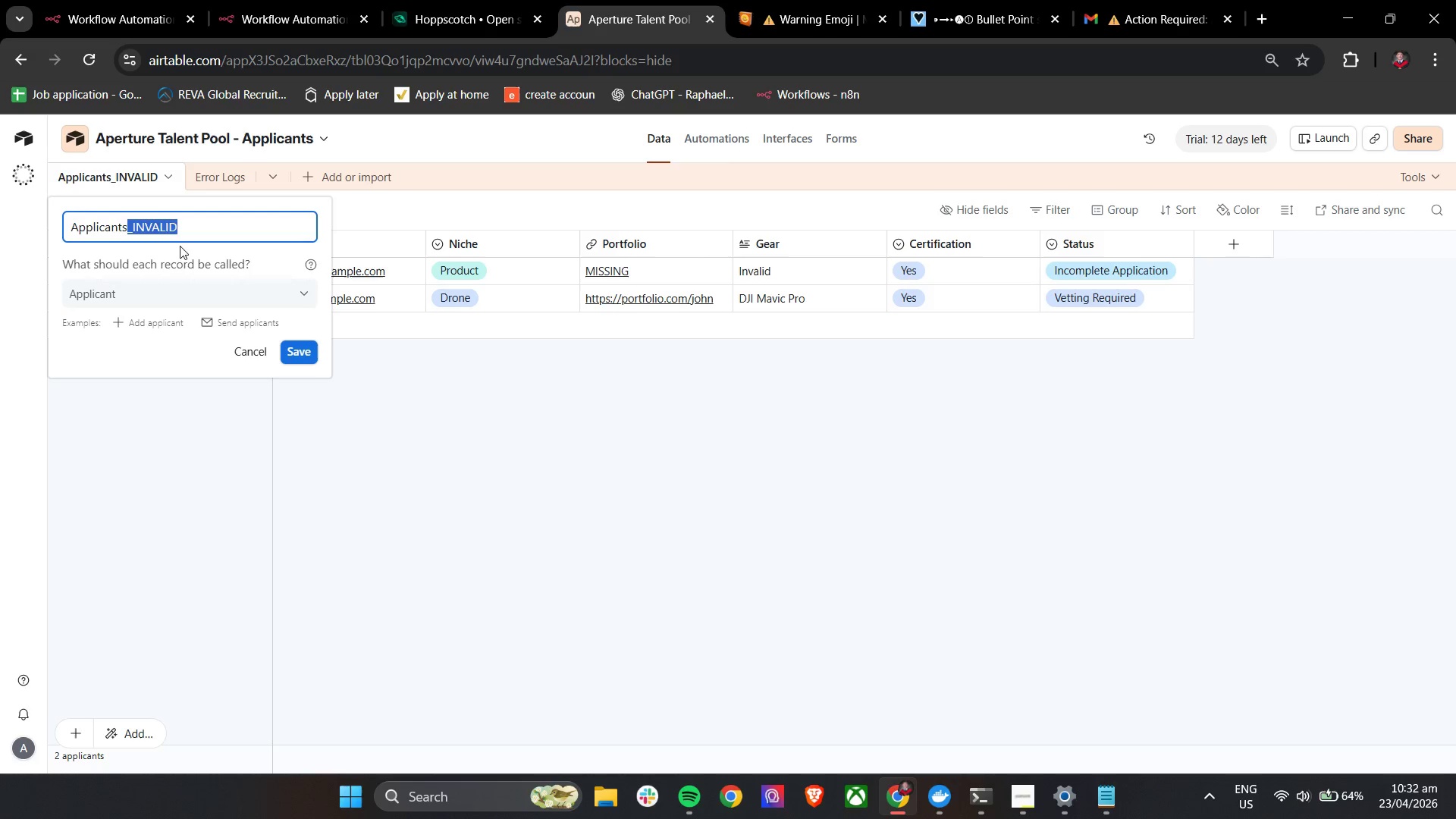 
key(Backspace)
 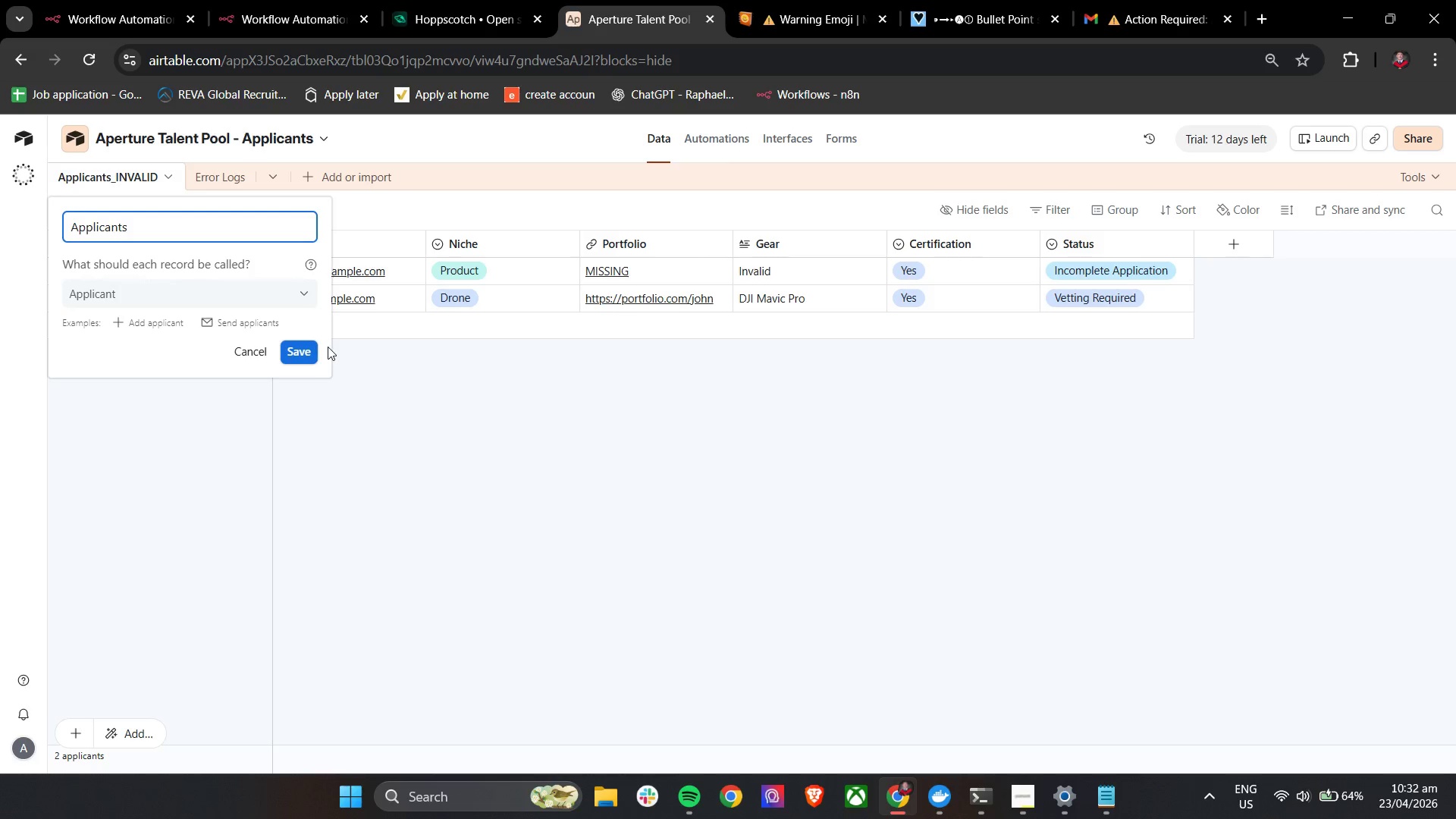 
left_click([300, 350])
 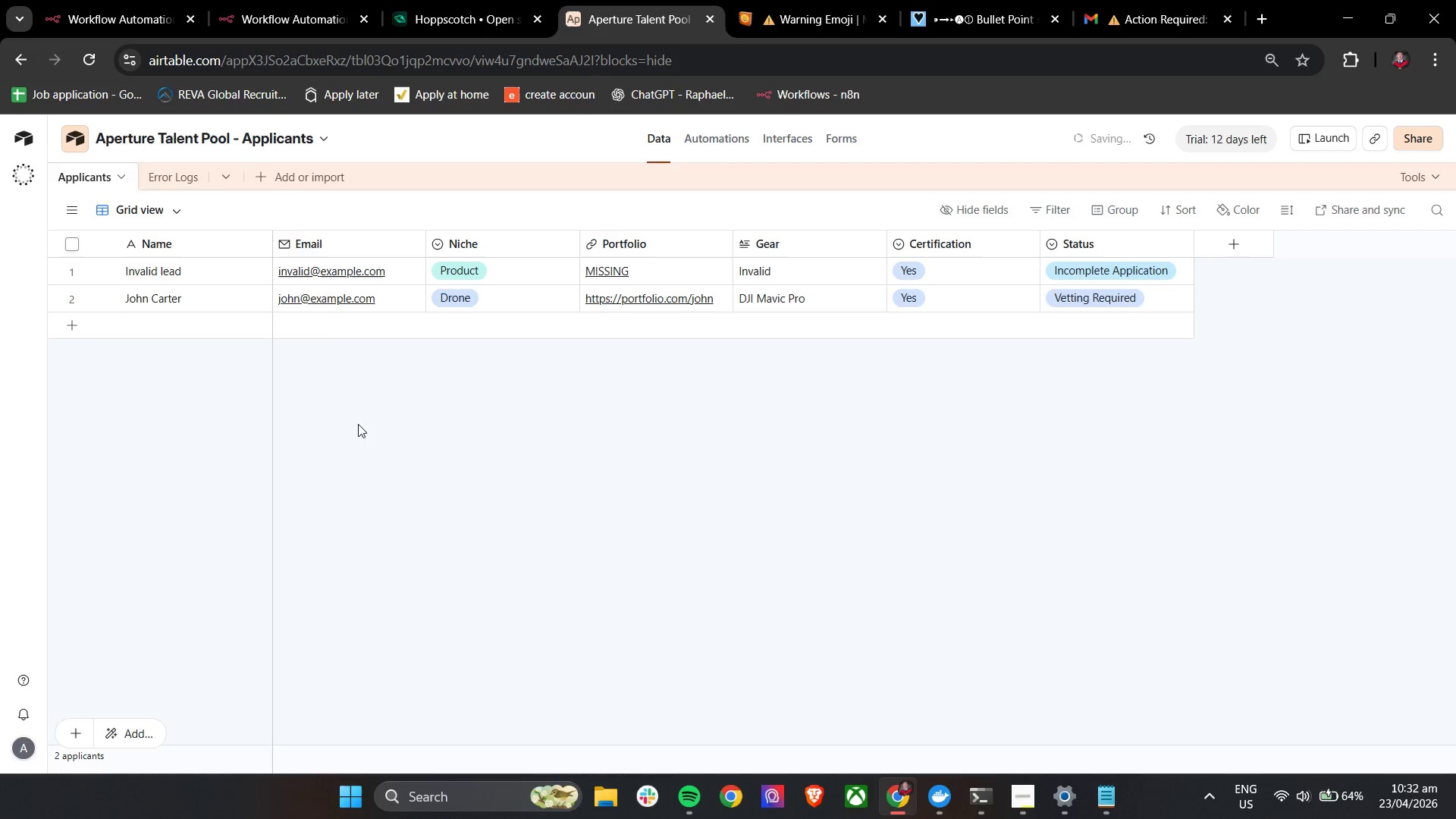 
left_click([362, 426])
 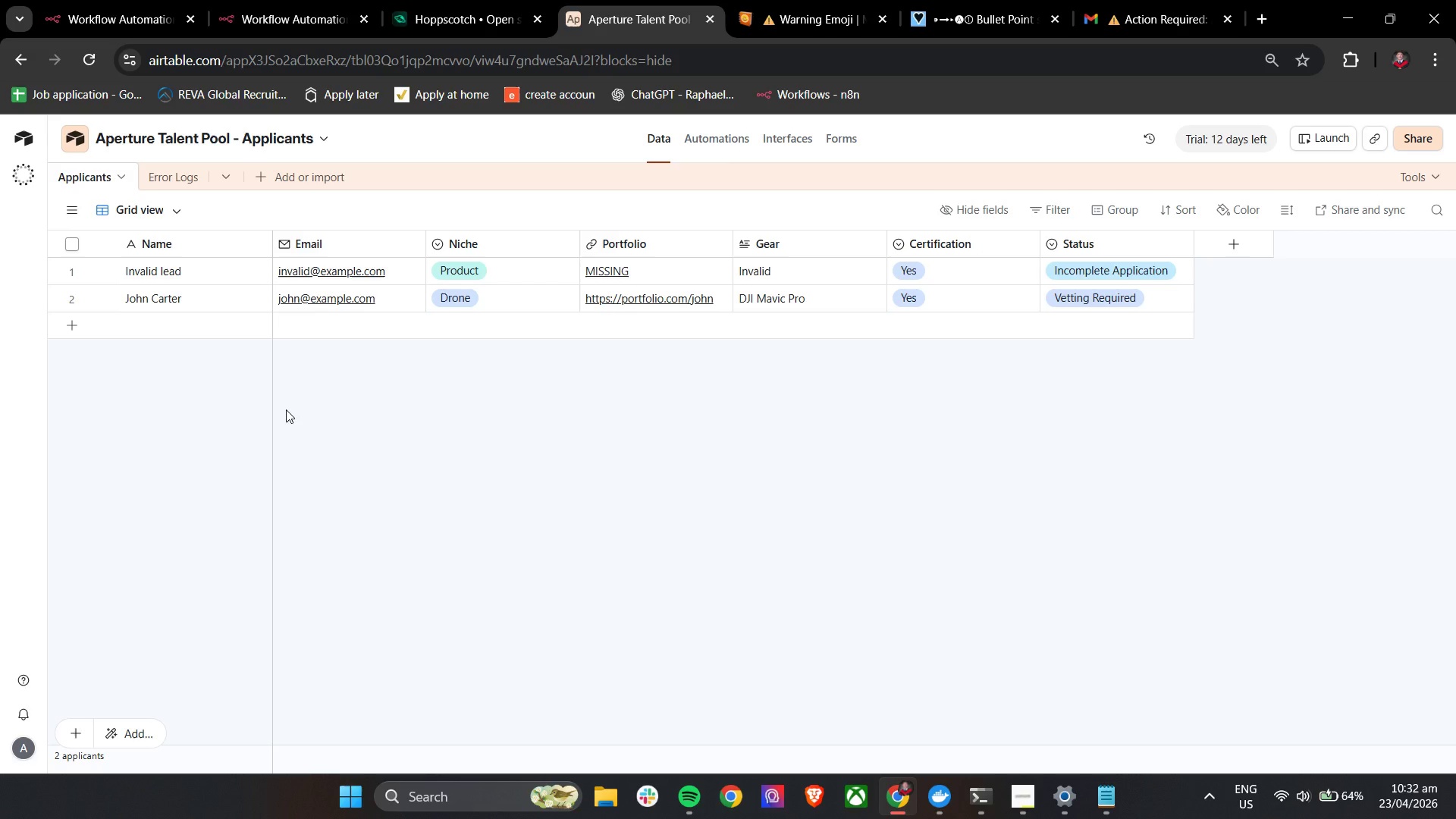 
wait(13.91)
 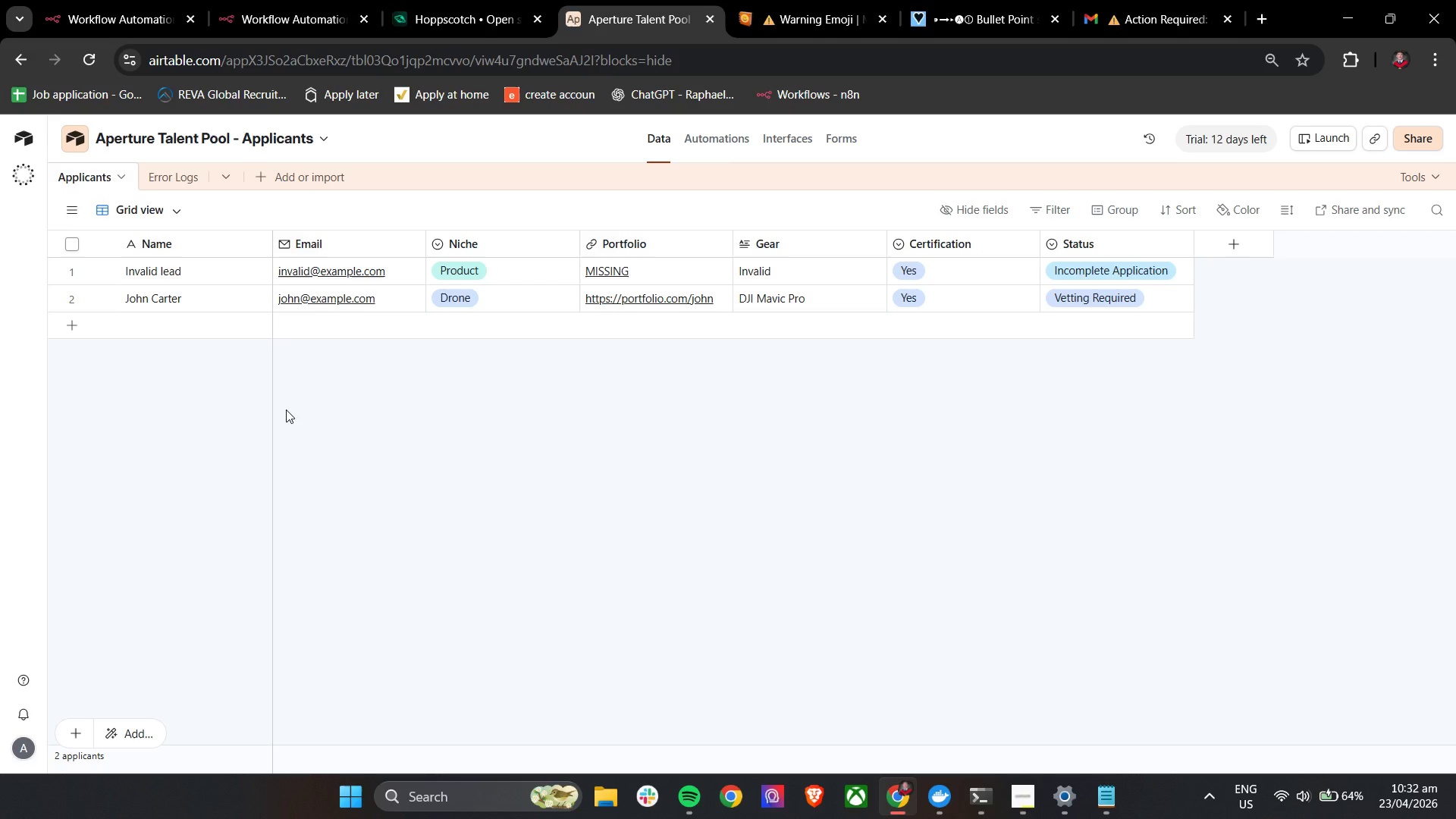 
left_click([108, 0])
 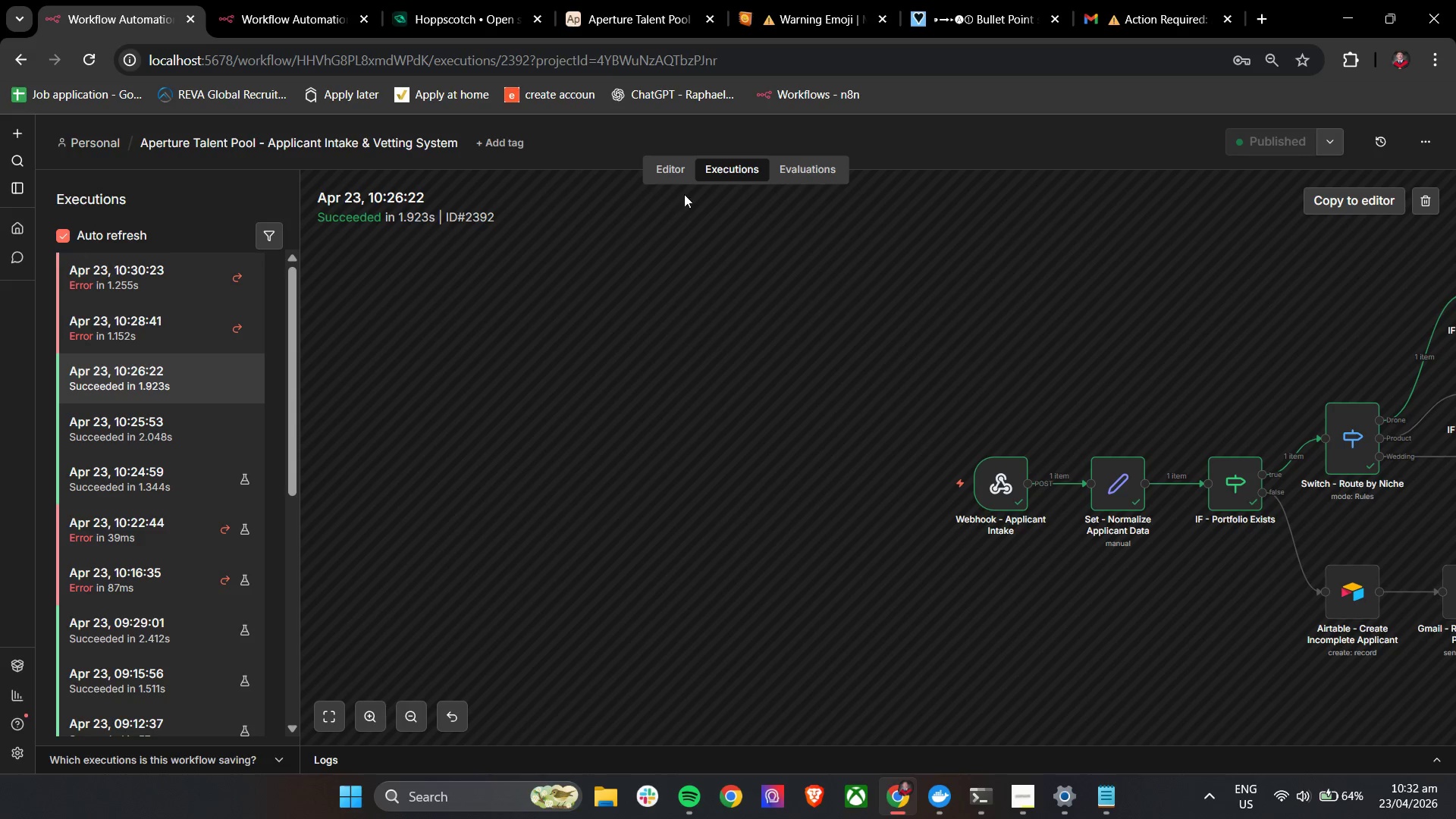 
left_click([676, 167])
 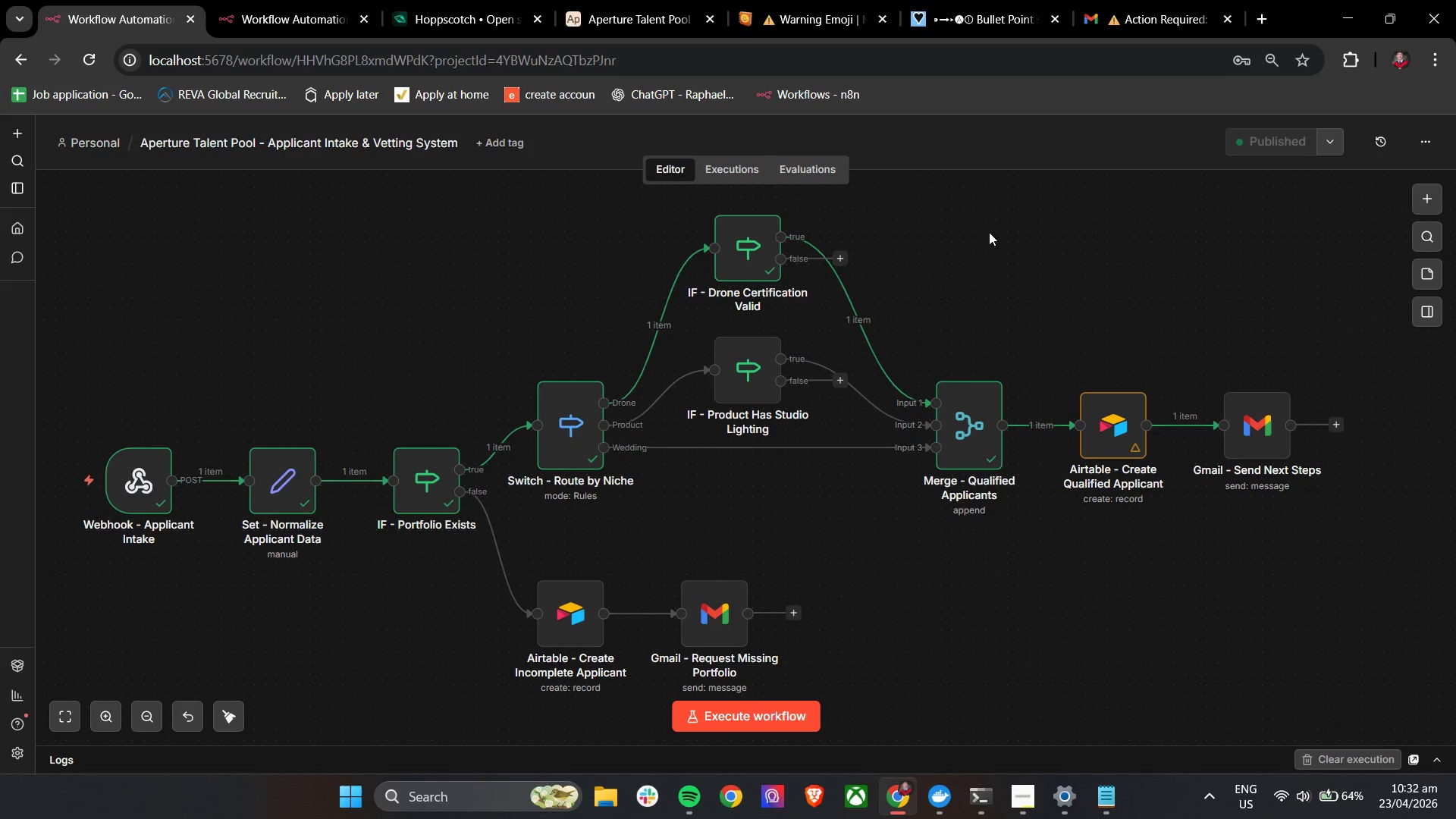 
double_click([1114, 426])
 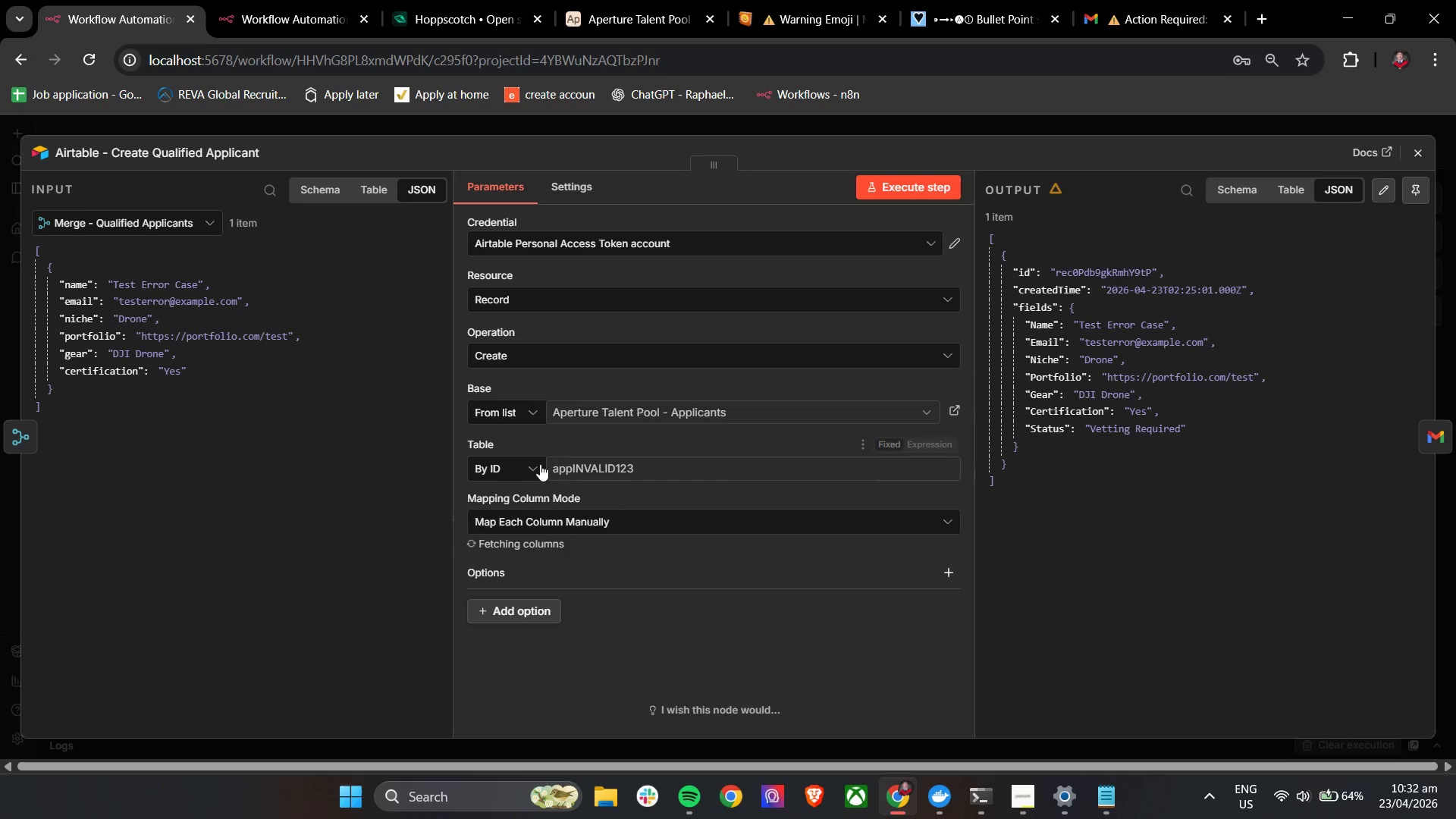 
left_click([530, 466])
 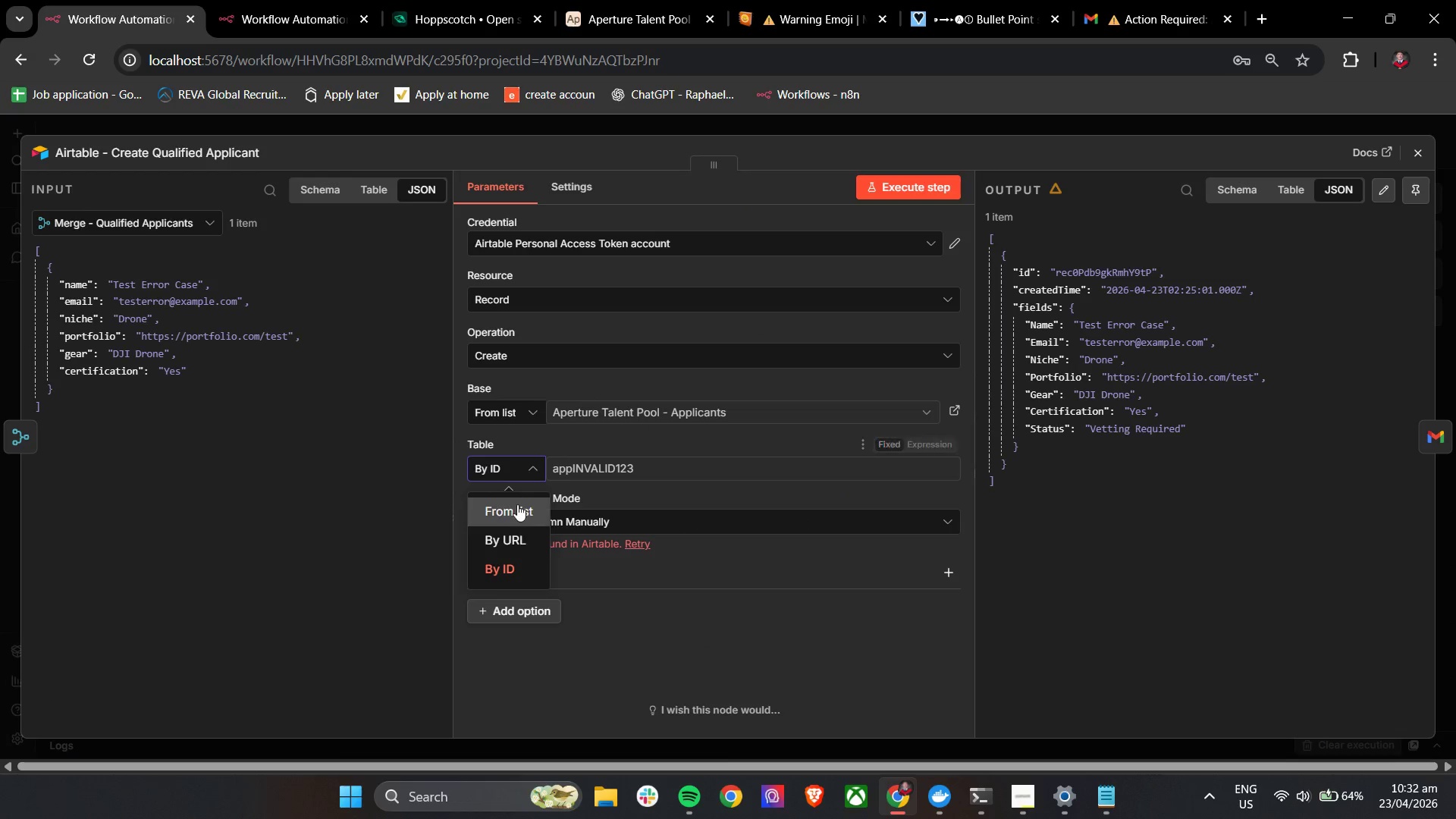 
left_click([516, 510])
 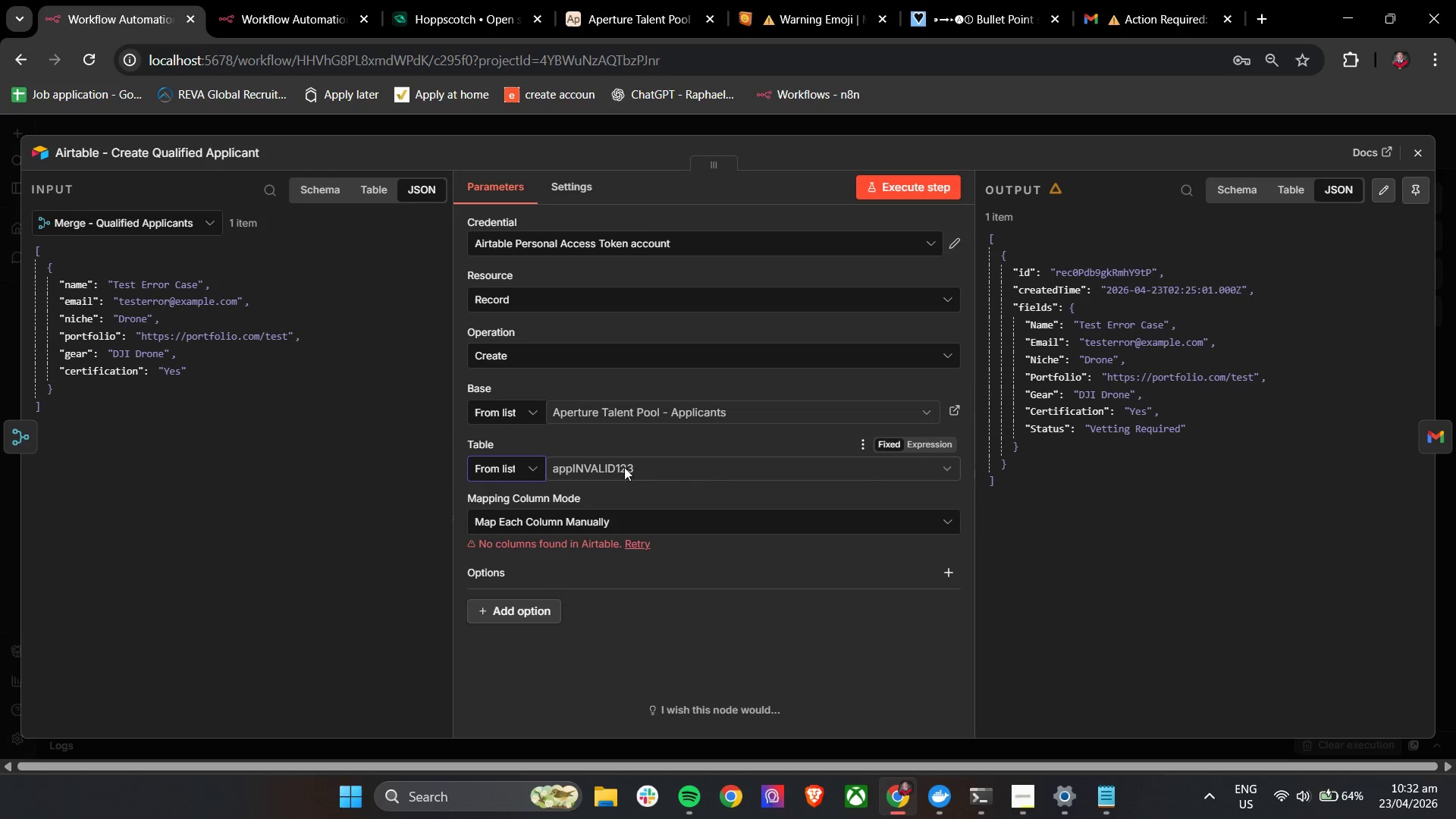 
scroll: coordinate [618, 469], scroll_direction: down, amount: 3.0
 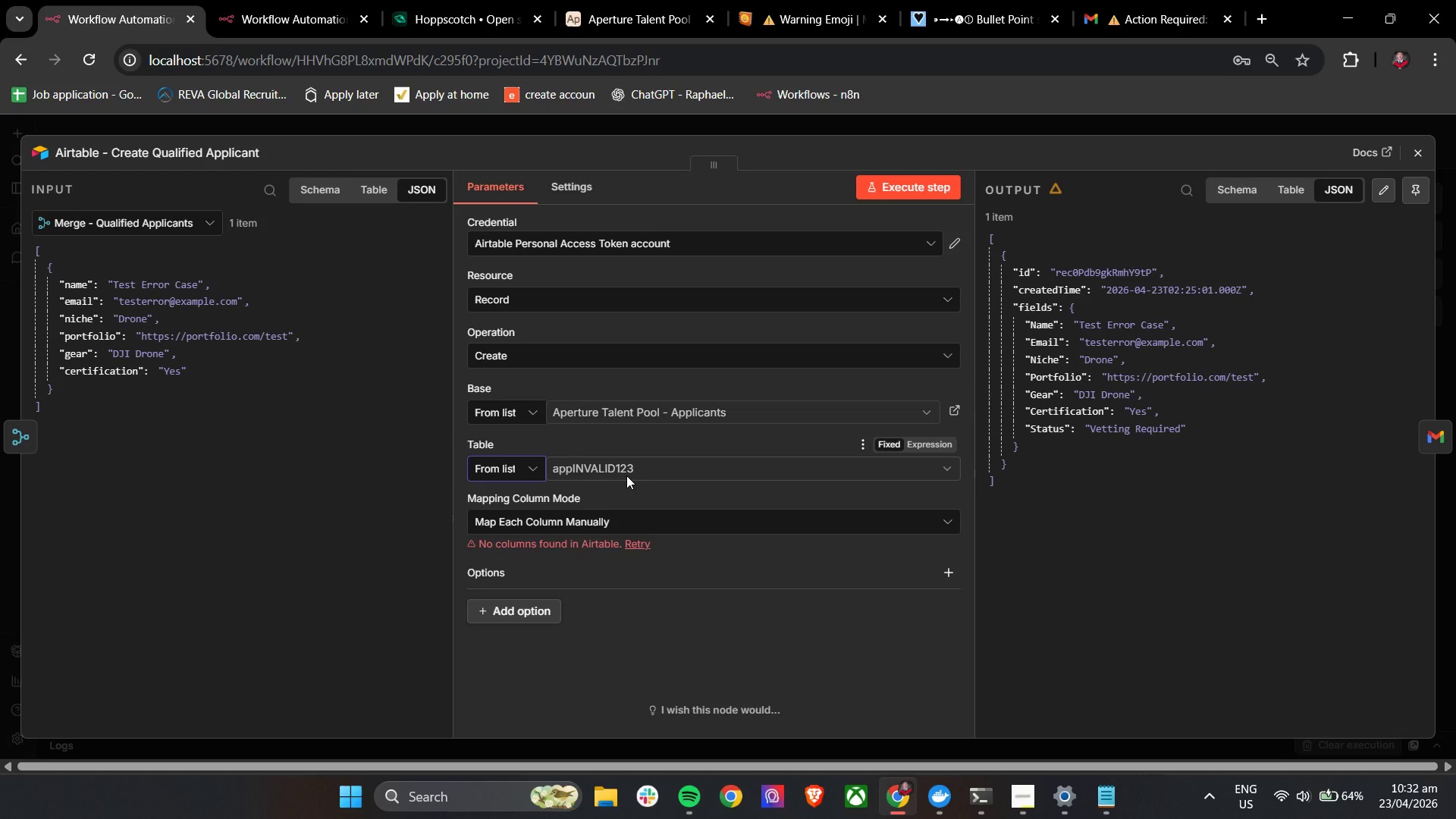 
left_click([626, 475])
 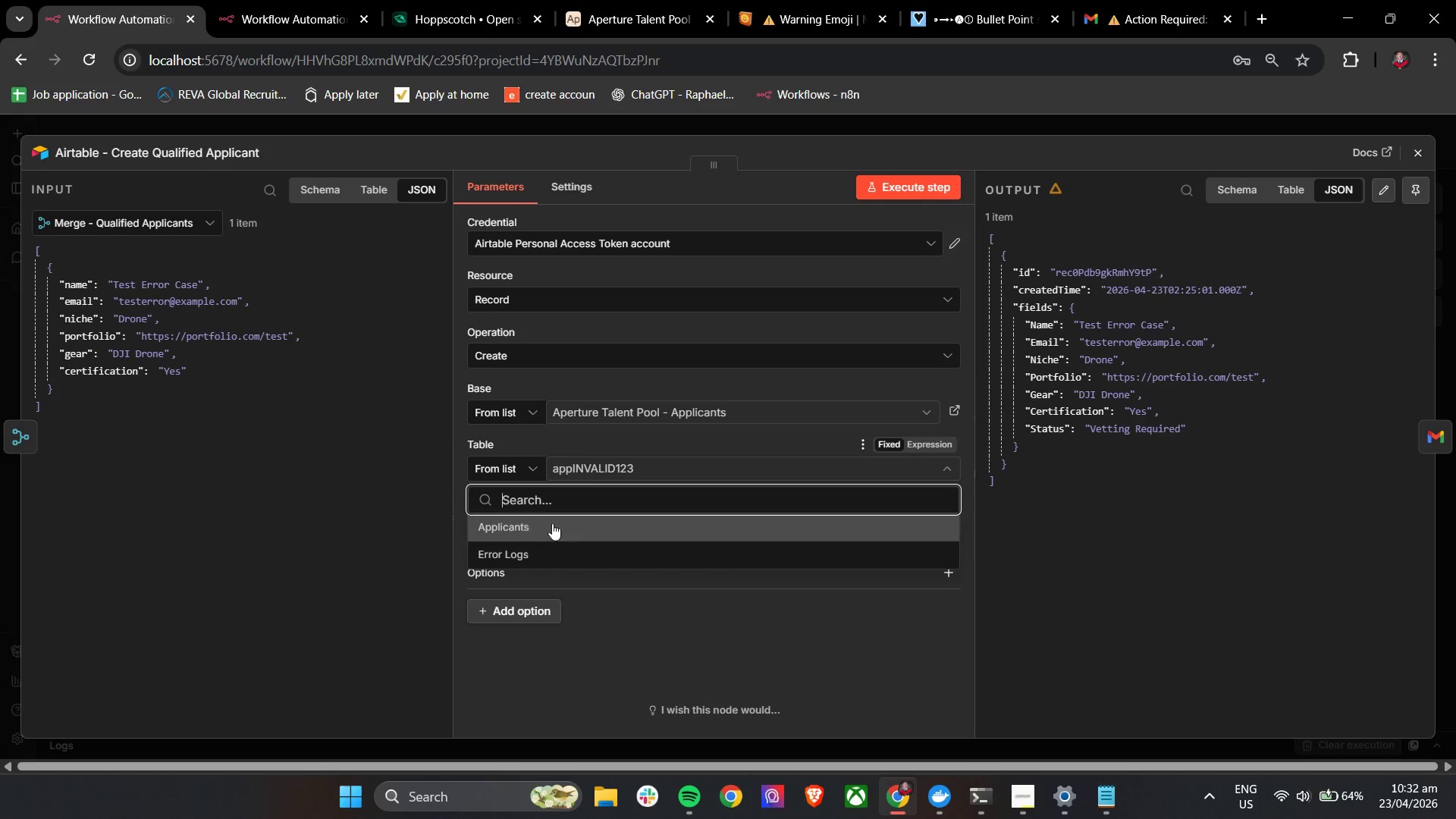 
left_click([524, 549])
 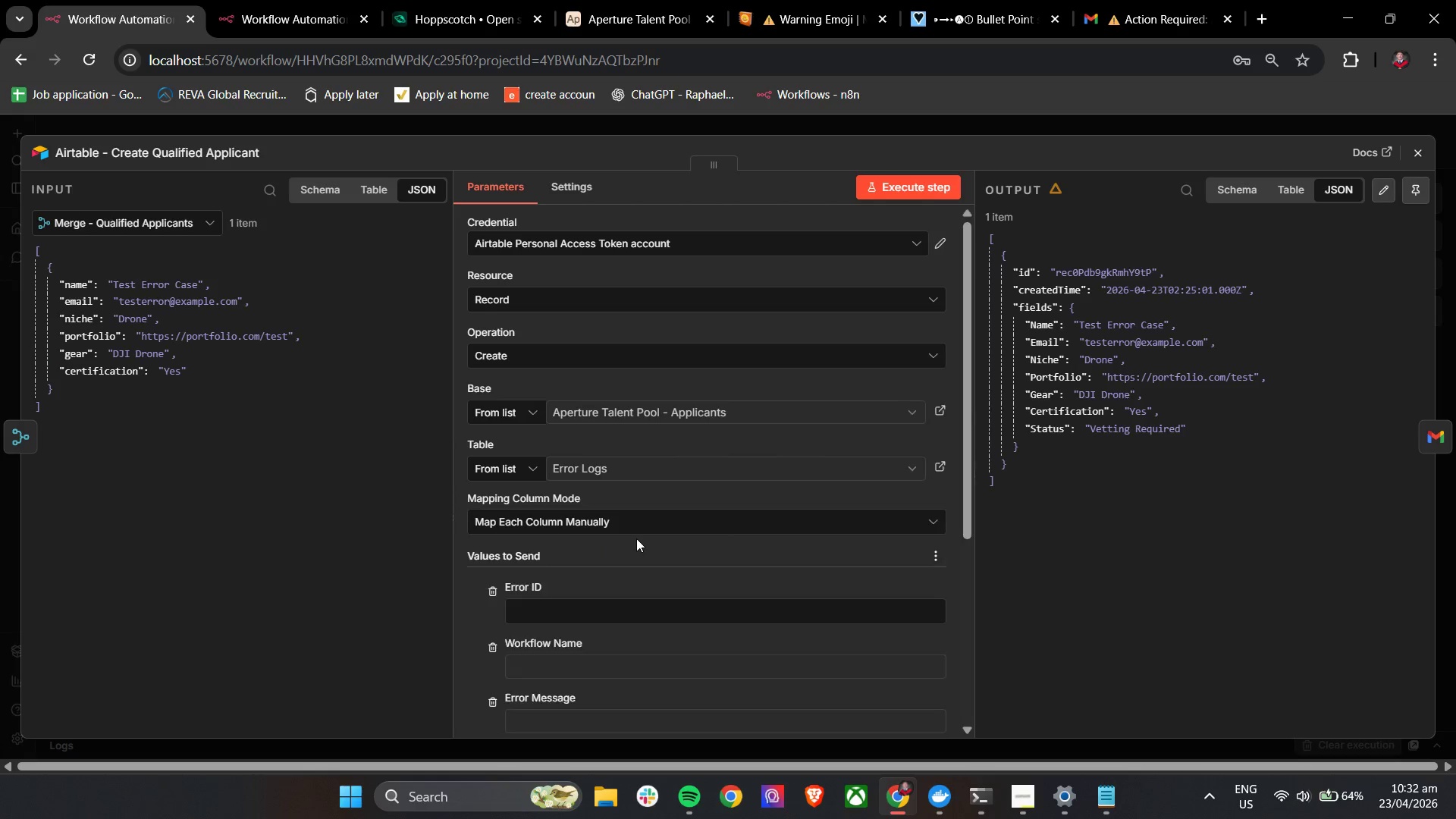 
scroll: coordinate [636, 538], scroll_direction: down, amount: 4.0
 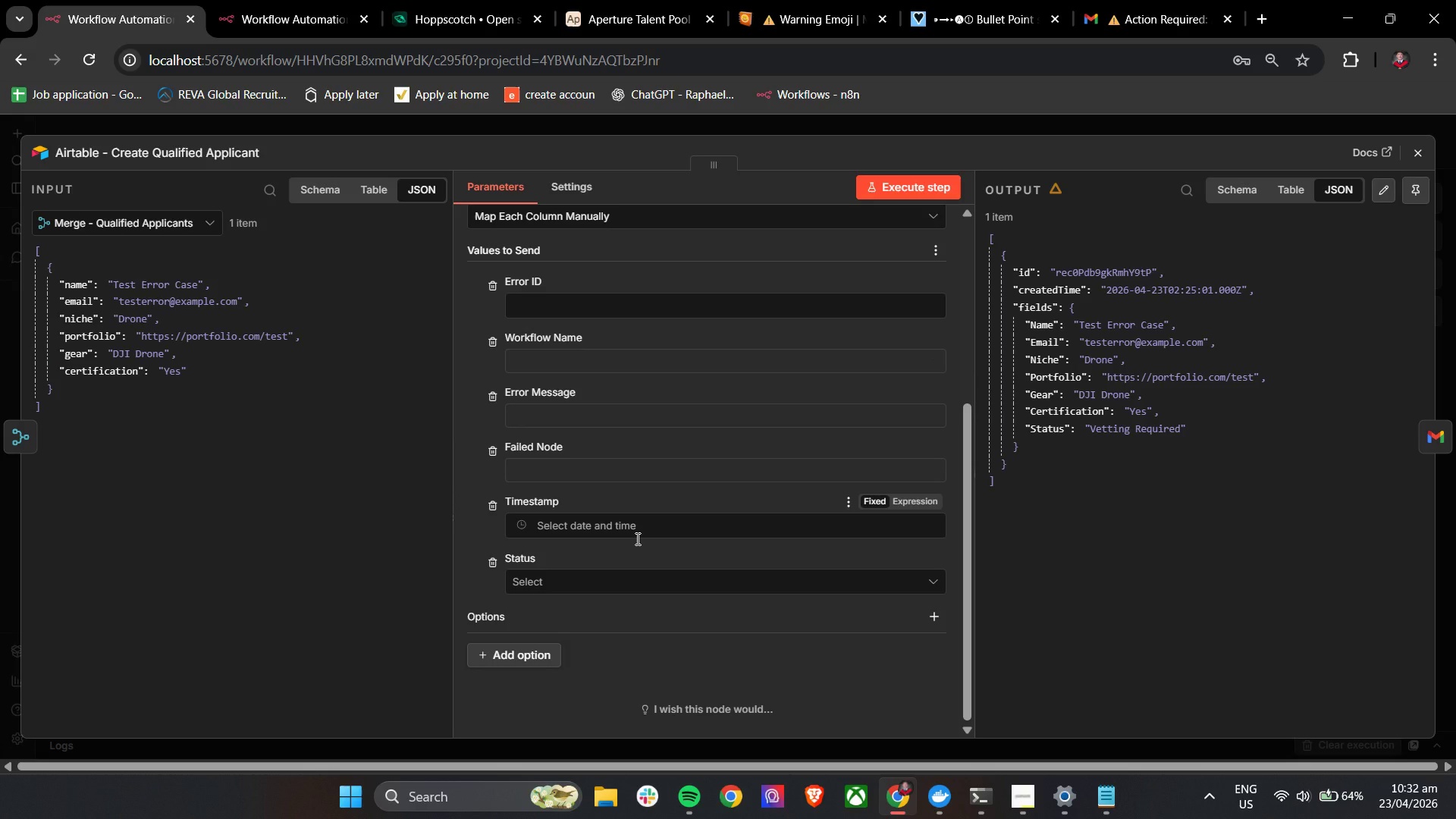 
scroll: coordinate [628, 536], scroll_direction: up, amount: 3.0
 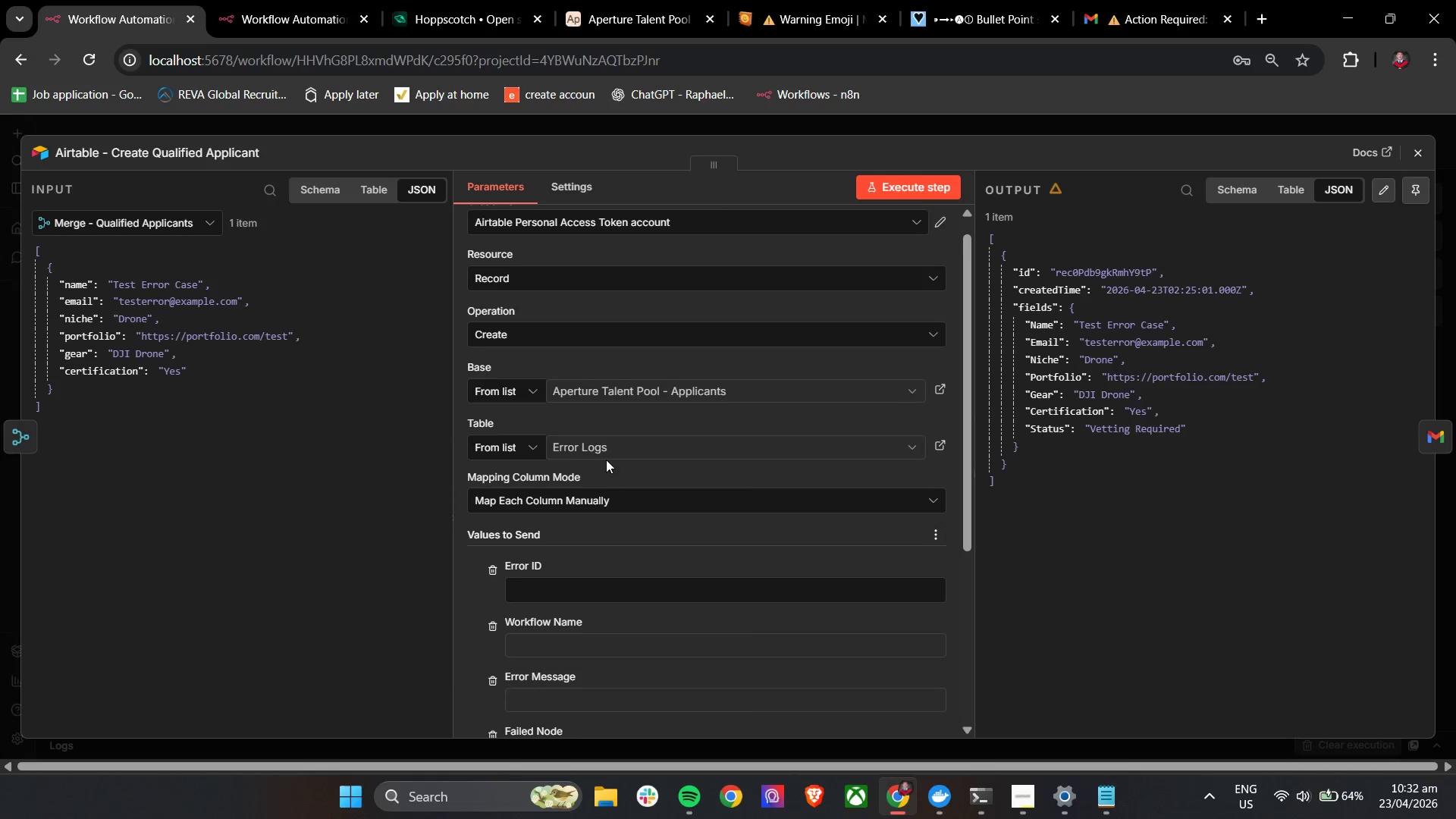 
left_click([606, 457])
 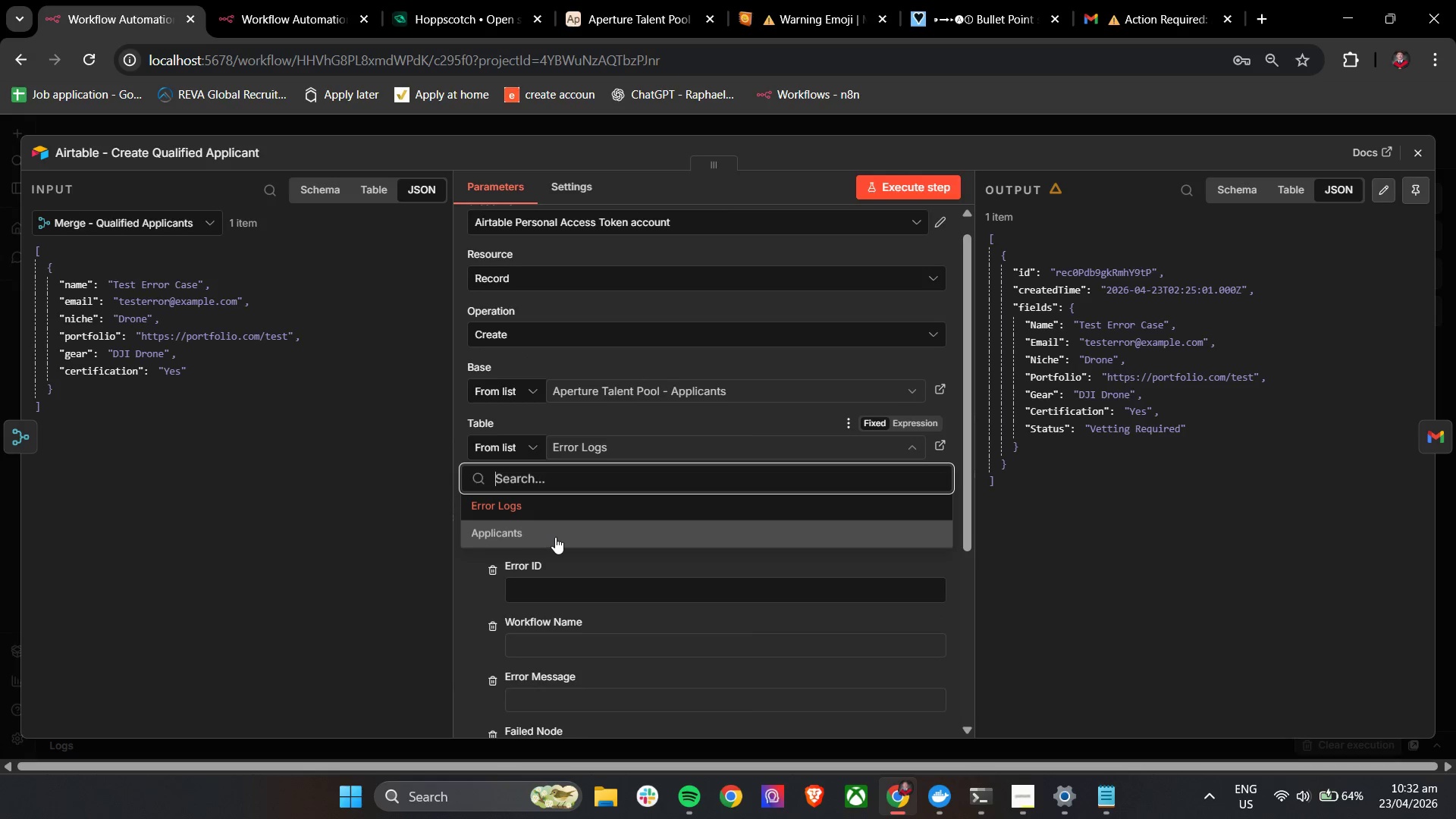 
left_click([566, 529])
 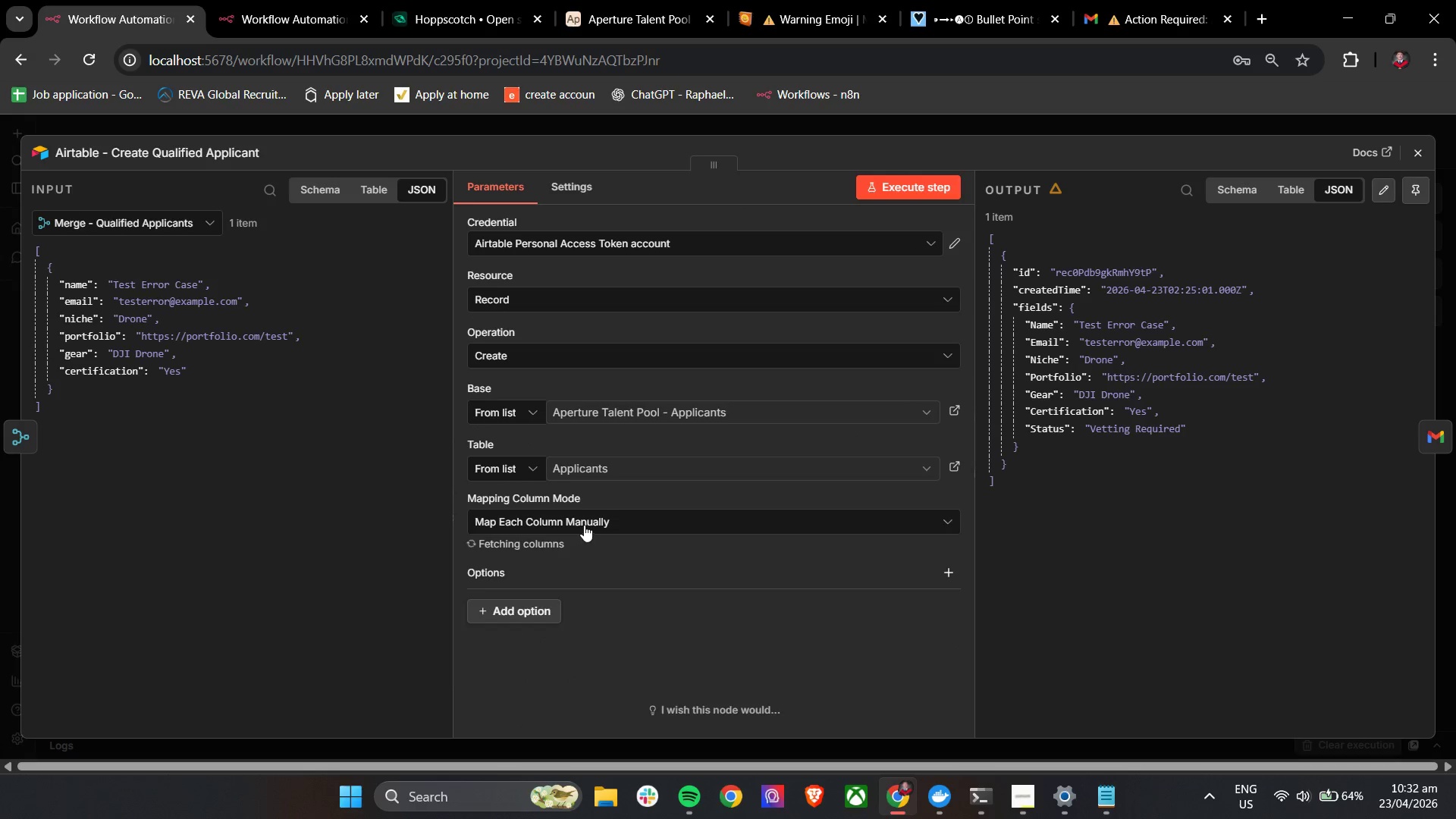 
scroll: coordinate [588, 523], scroll_direction: down, amount: 3.0
 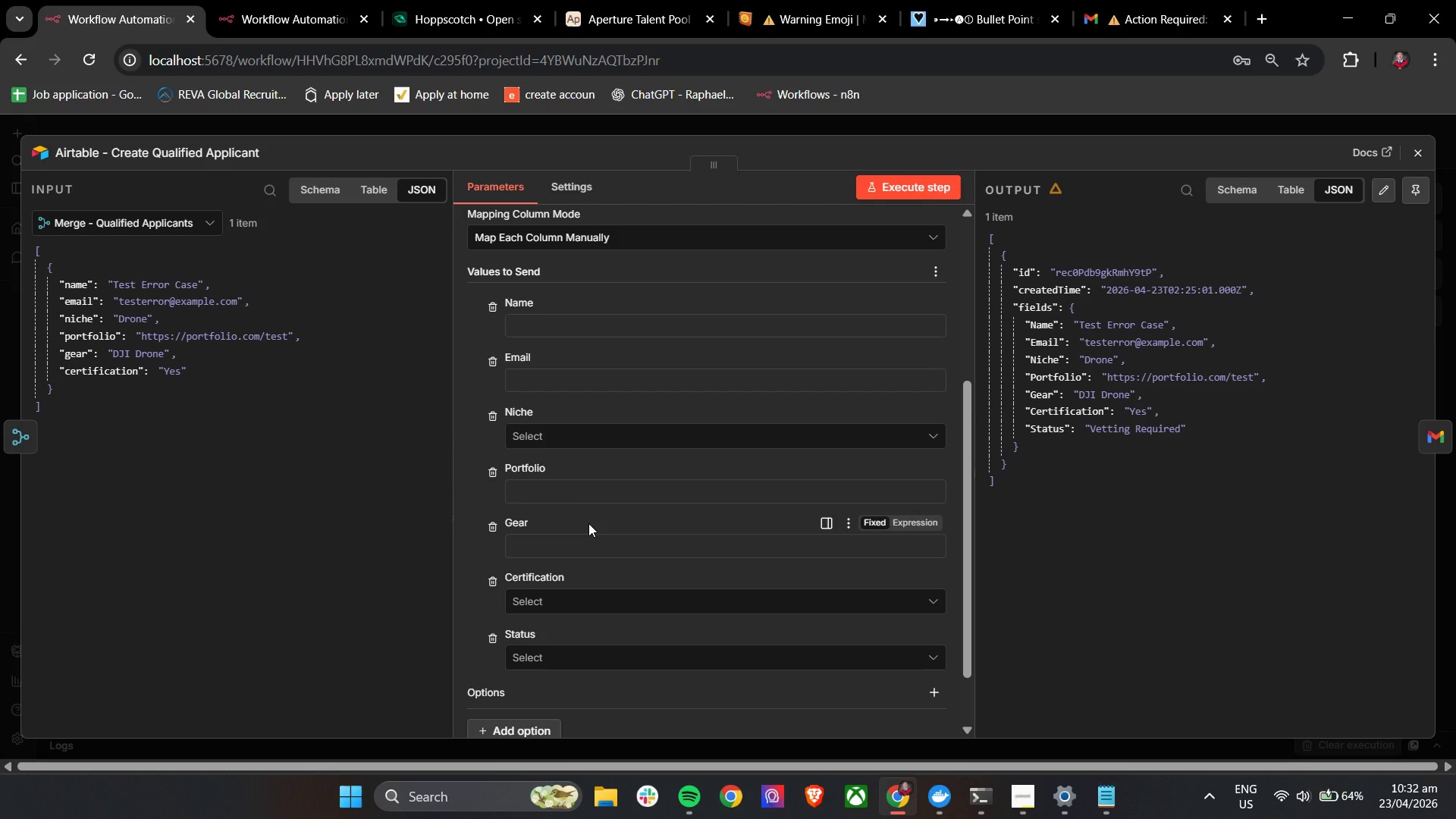 
wait(8.19)
 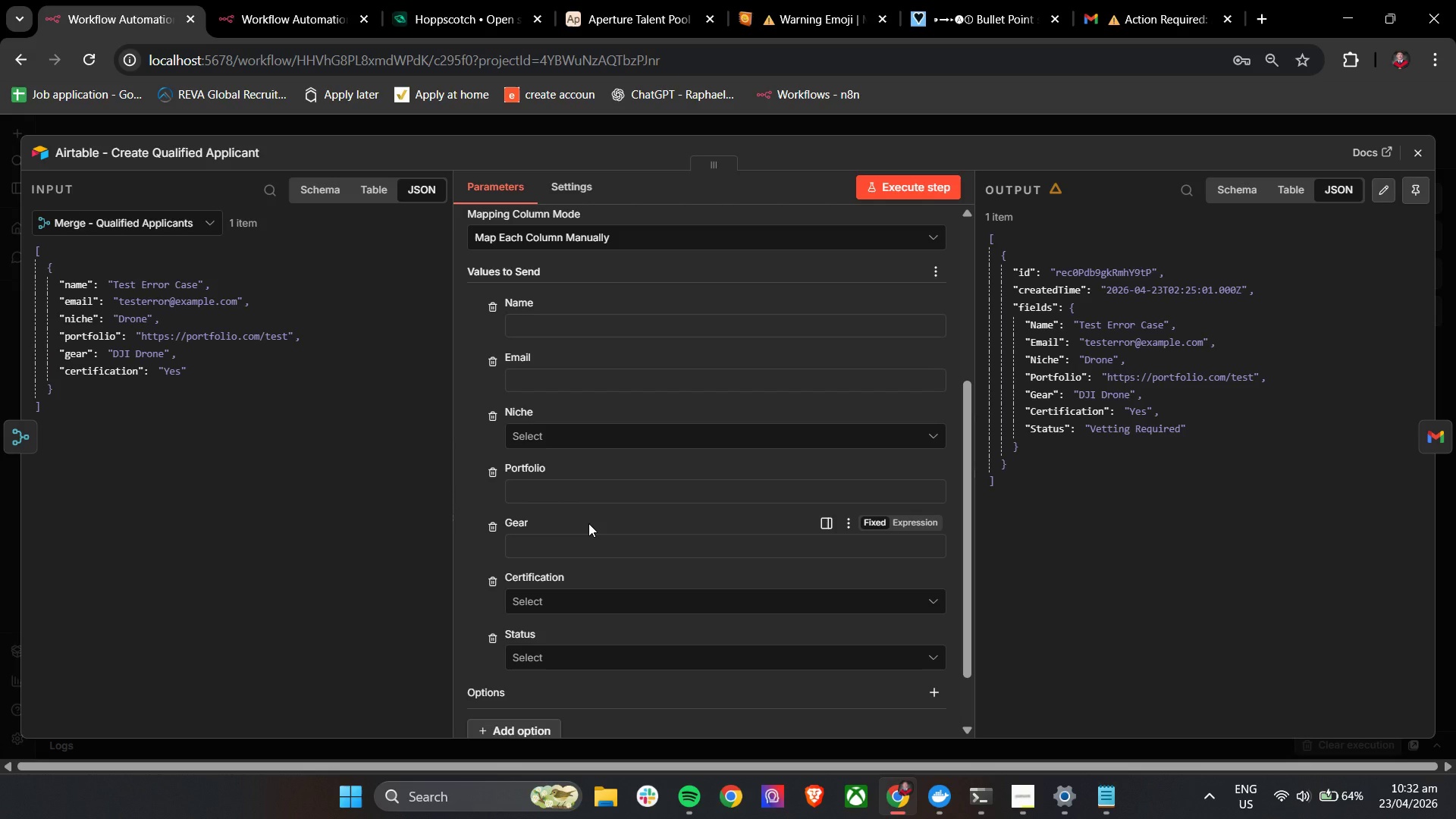 
left_click([573, 329])
 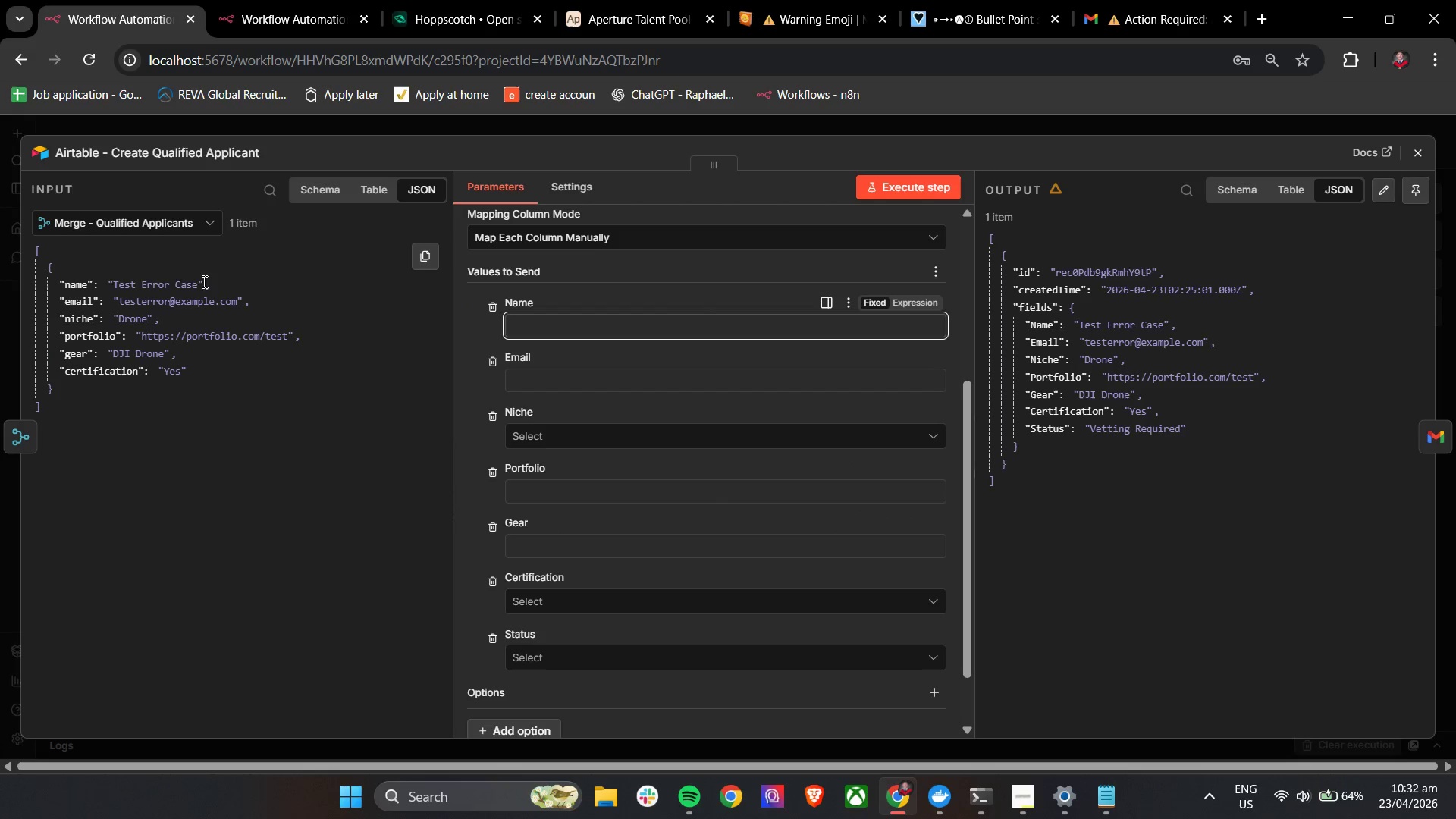 
left_click_drag(start_coordinate=[179, 282], to_coordinate=[547, 328])
 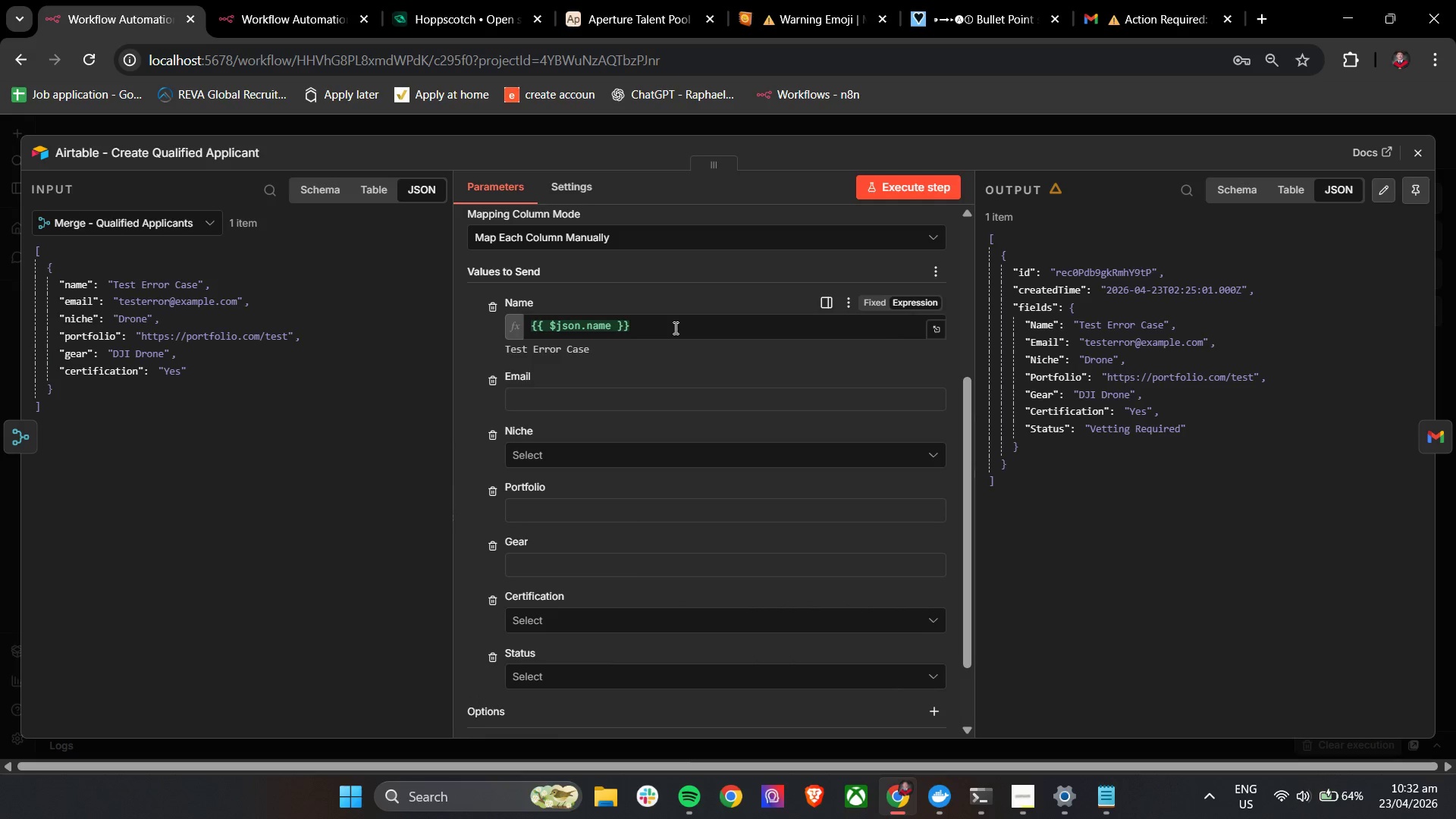 
double_click([674, 328])
 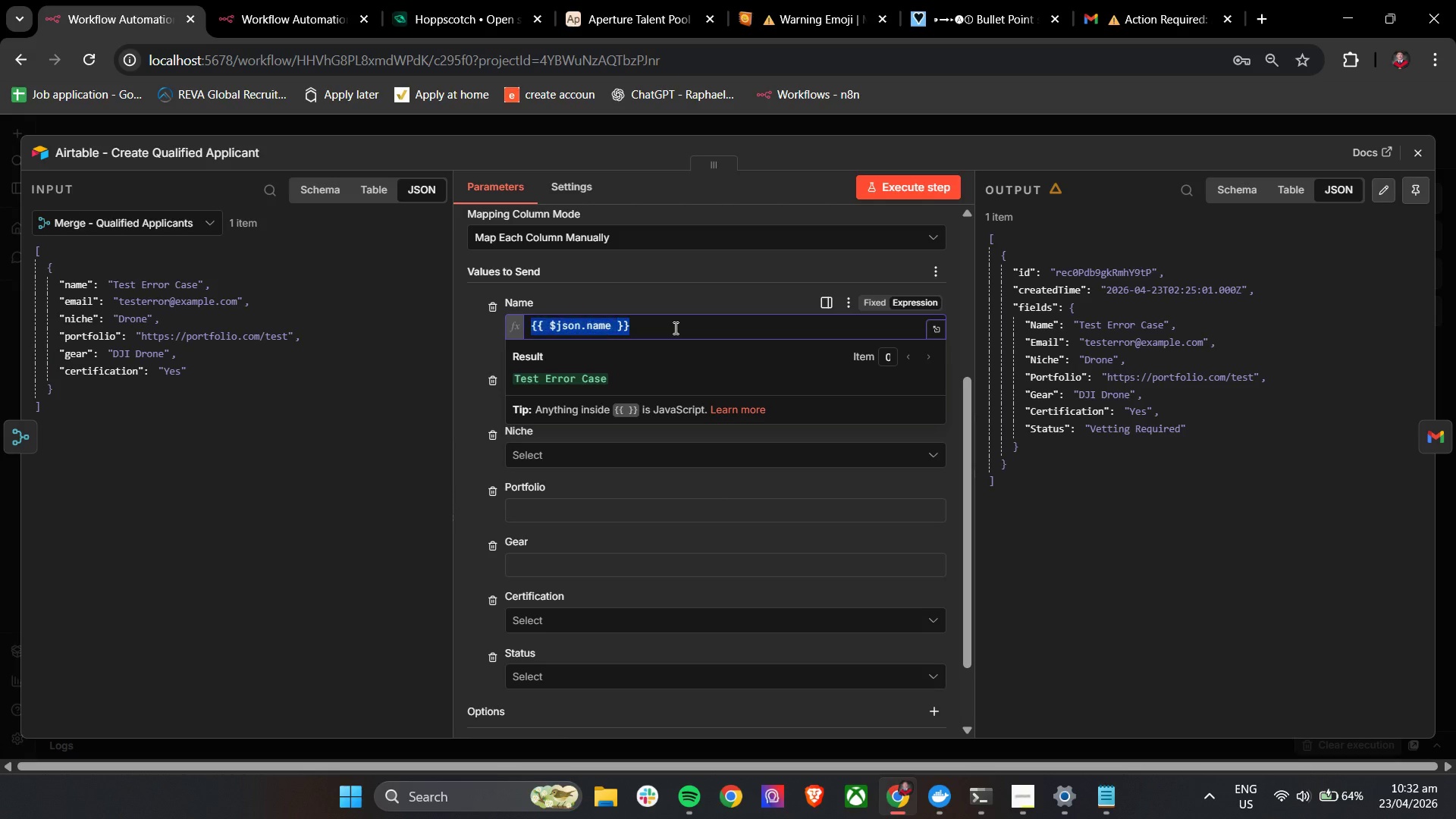 
triple_click([674, 328])
 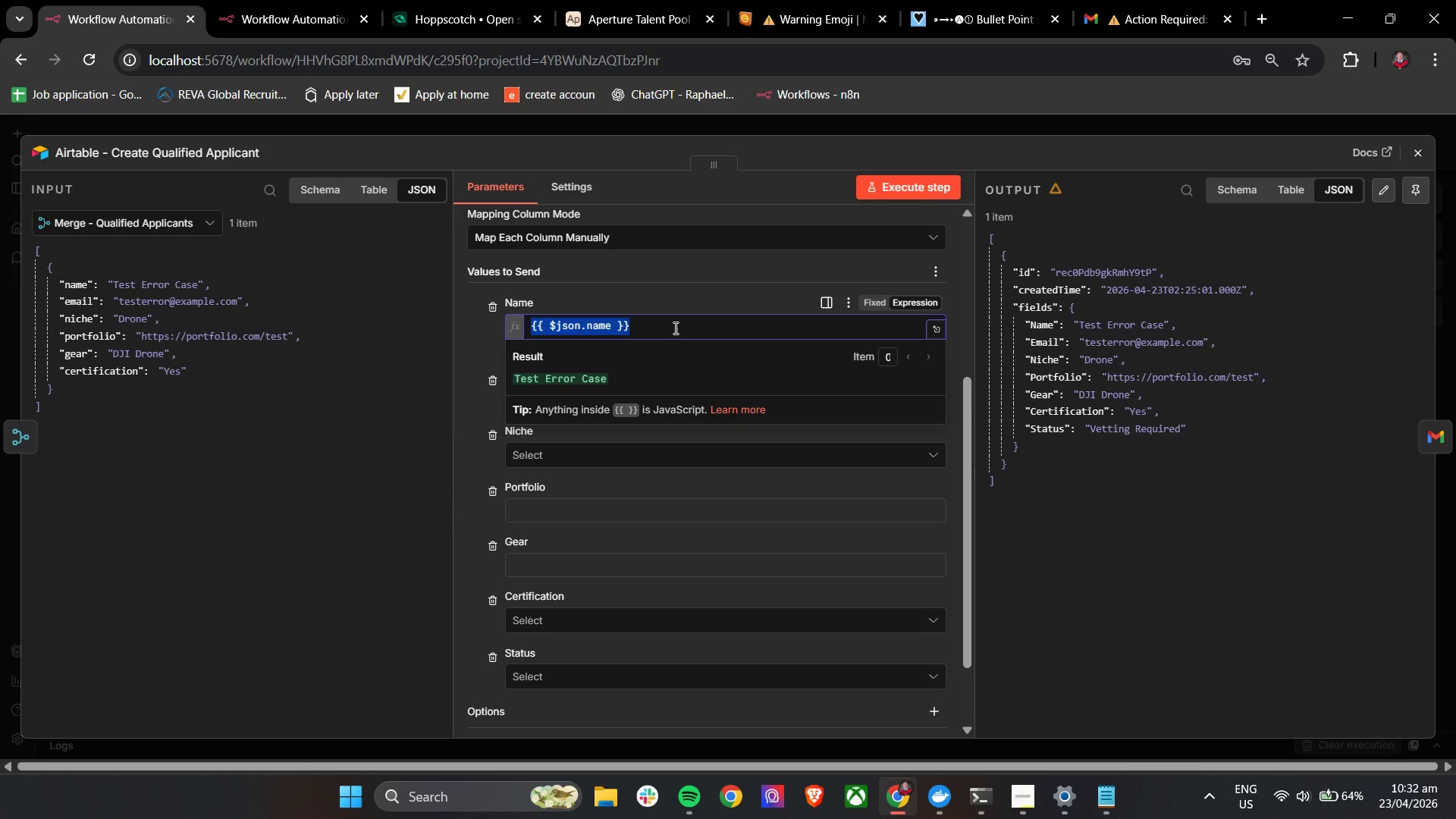 
key(Backspace)
 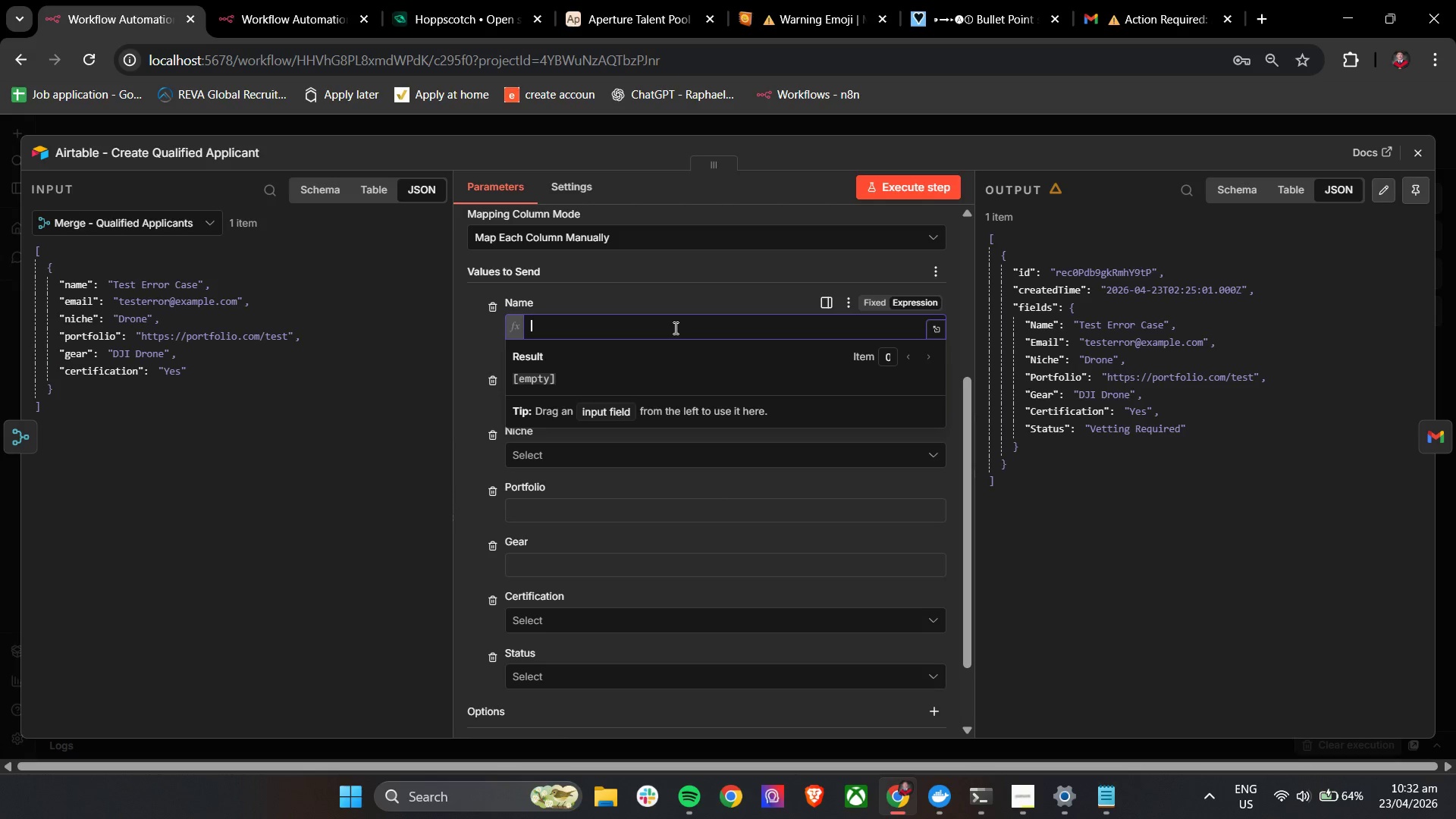 
key(Shift+BracketLeft)
 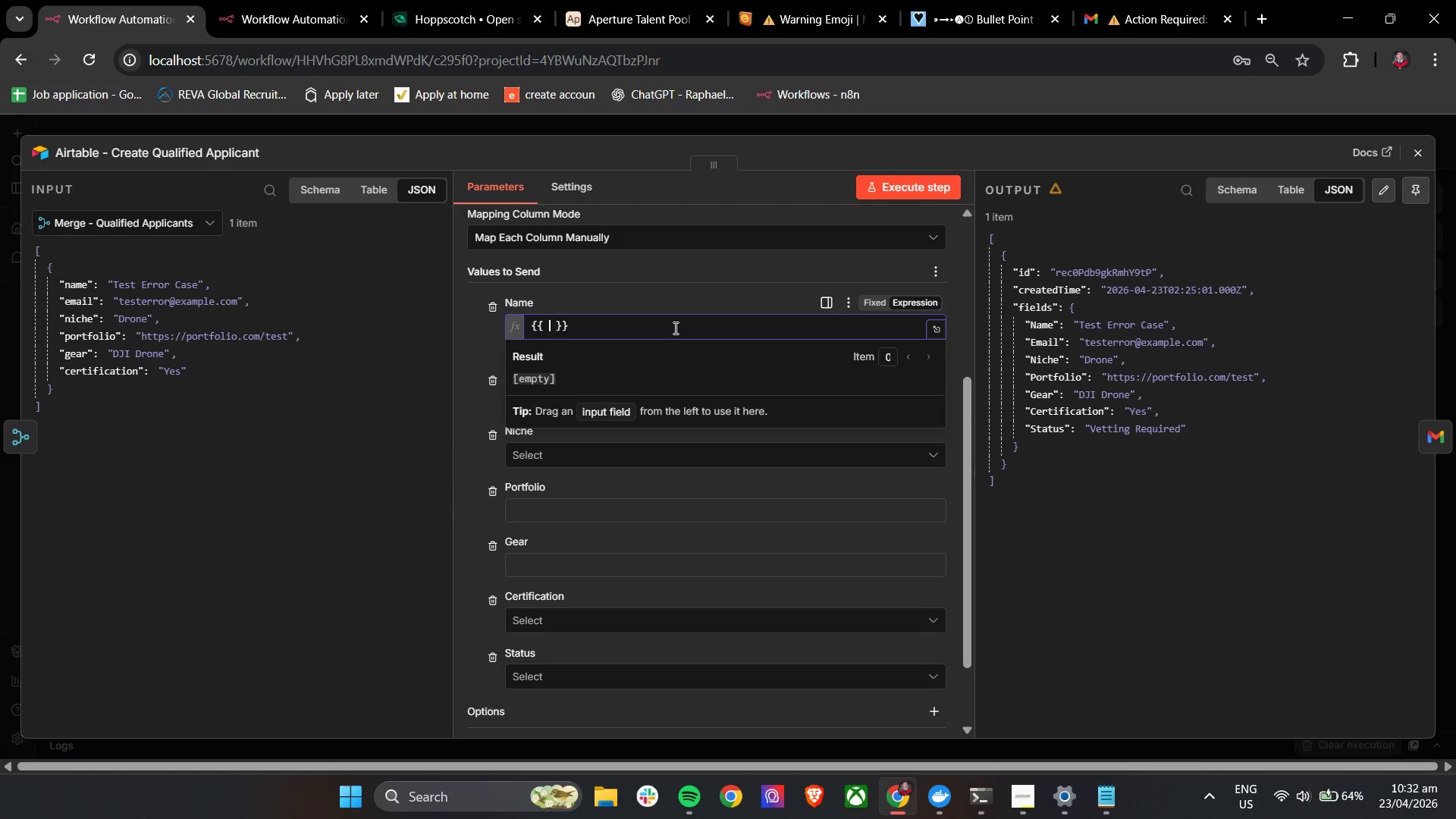 
key(Shift+BracketLeft)
 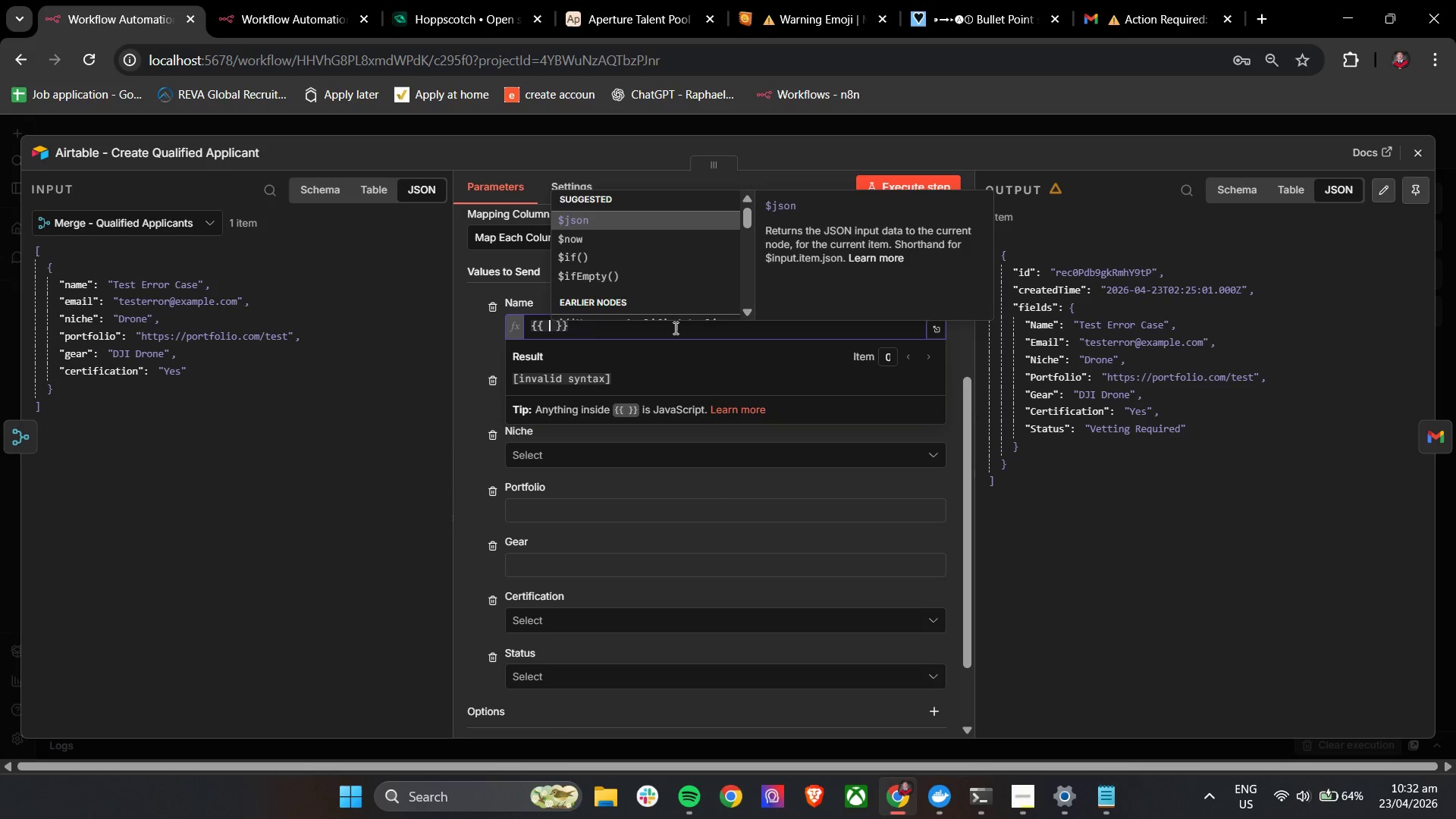 
key(Enter)
 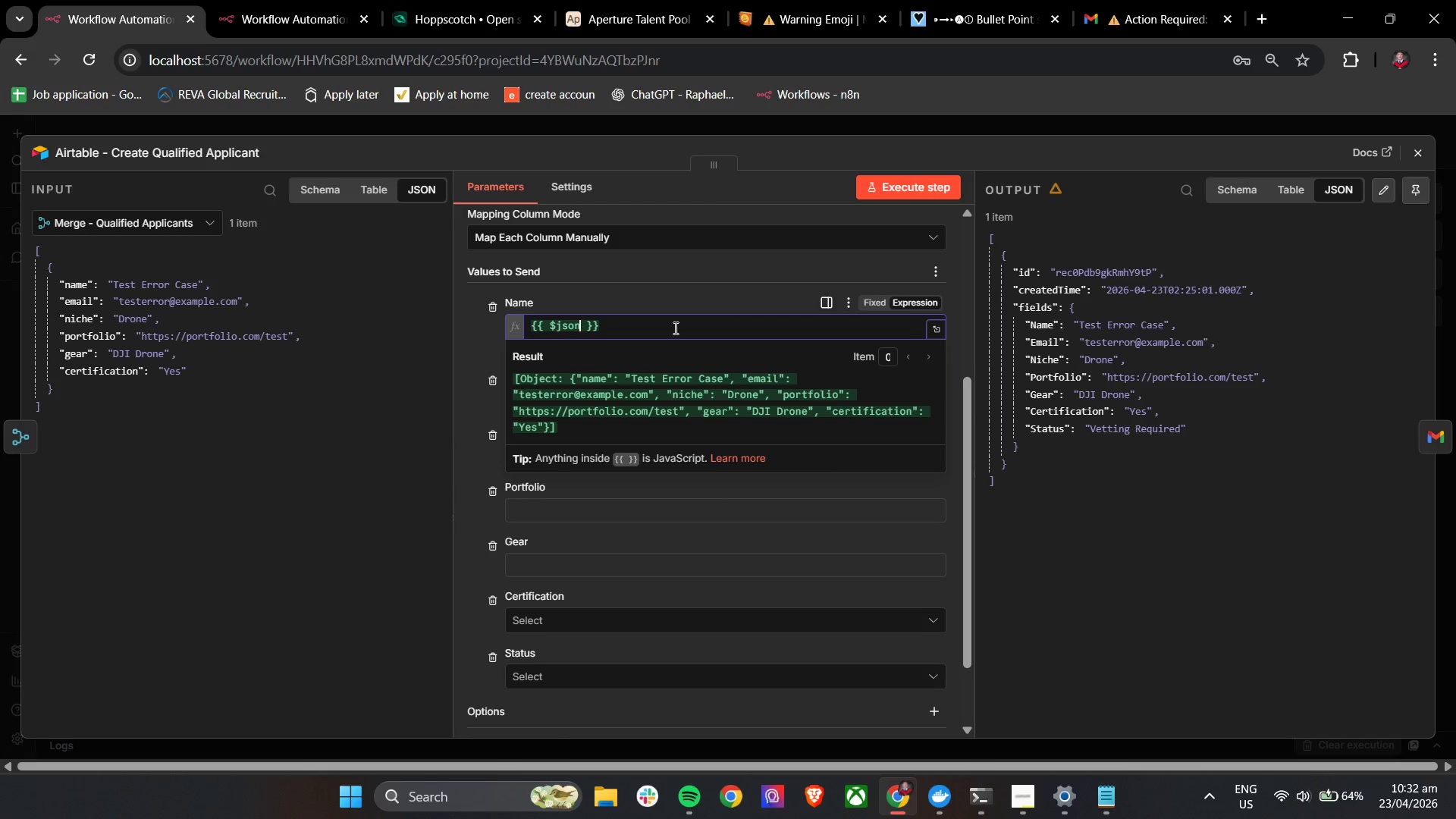 
key(BracketLeft)
 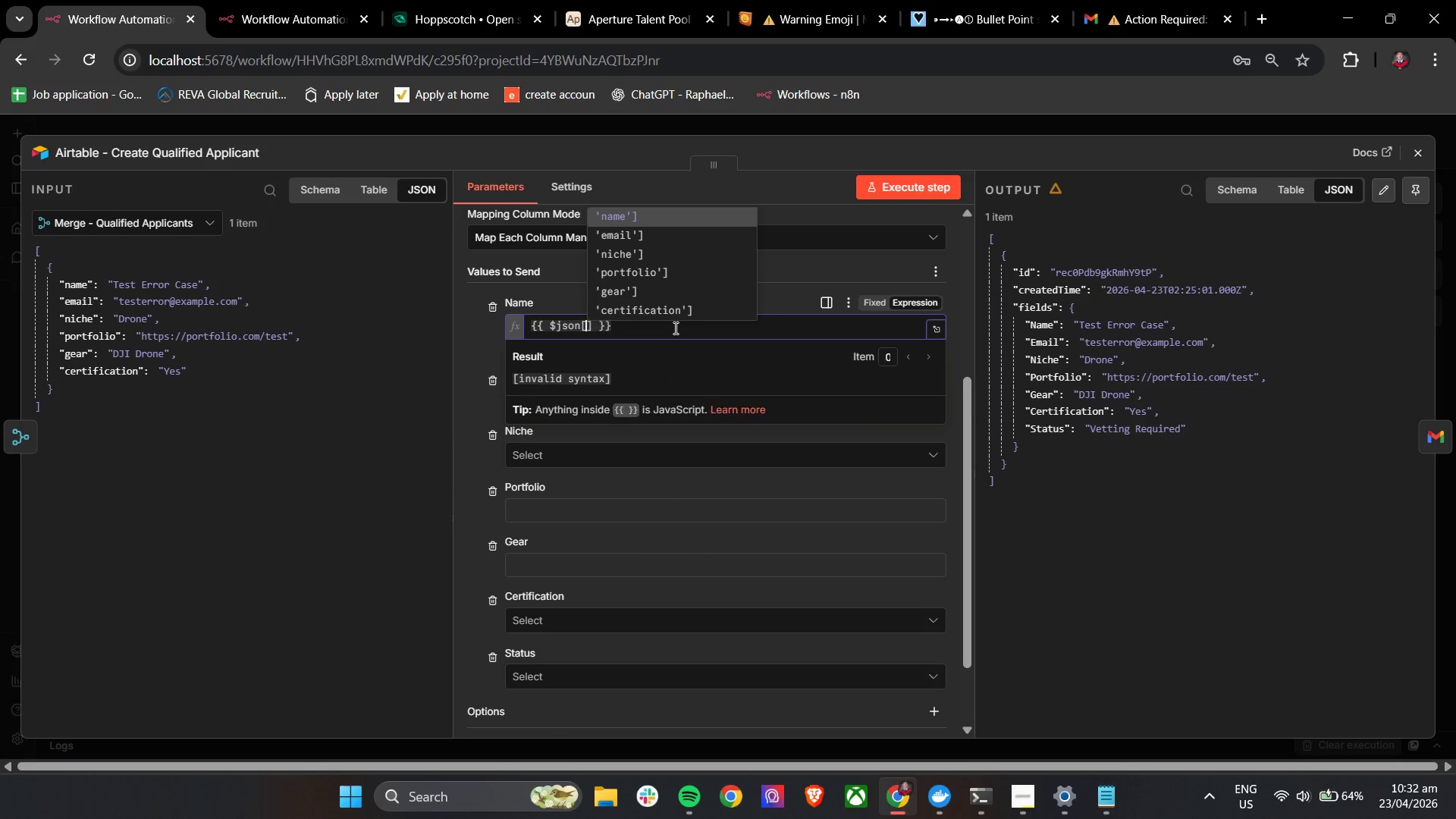 
key(ArrowDown)
 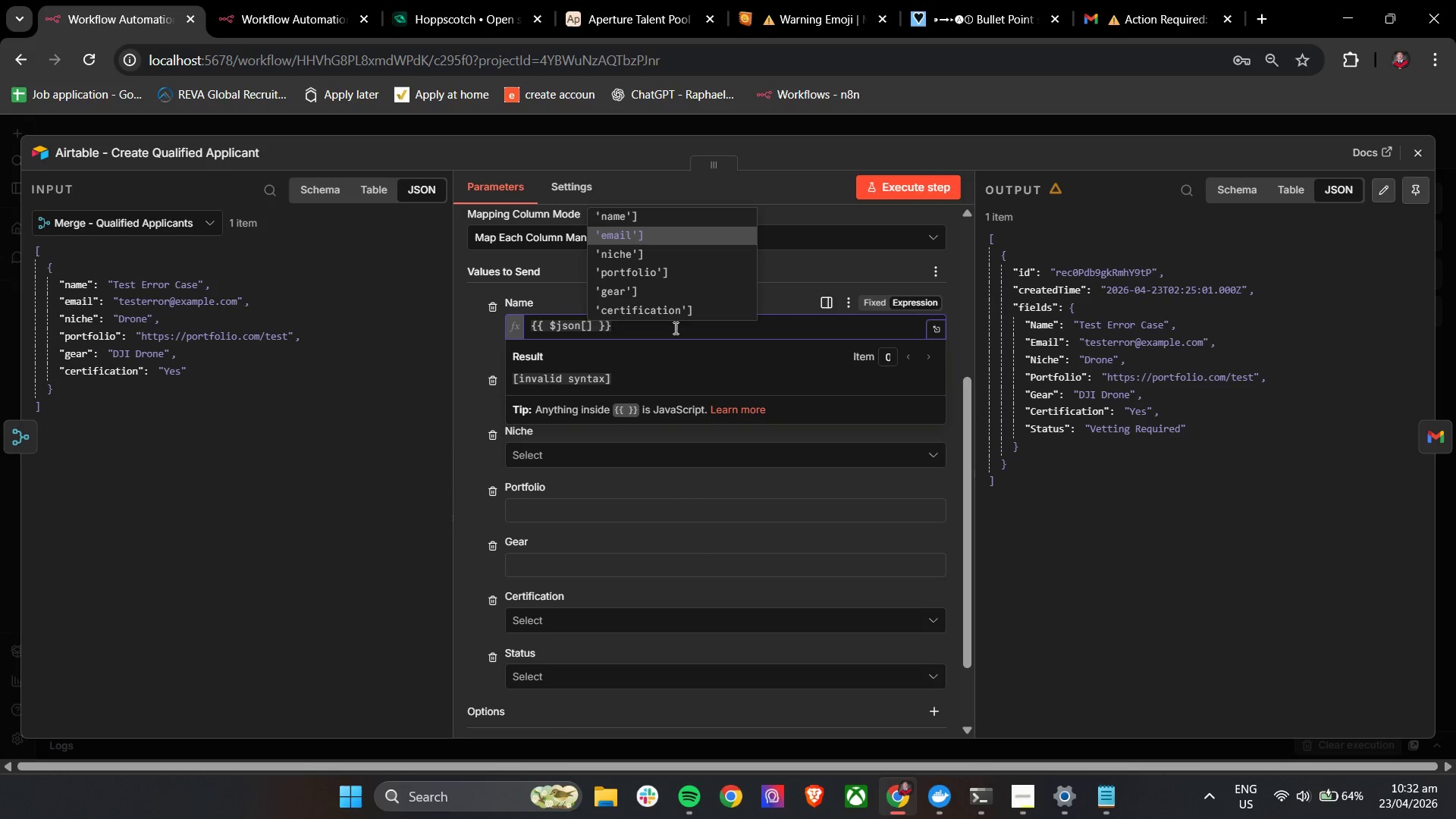 
key(ArrowUp)
 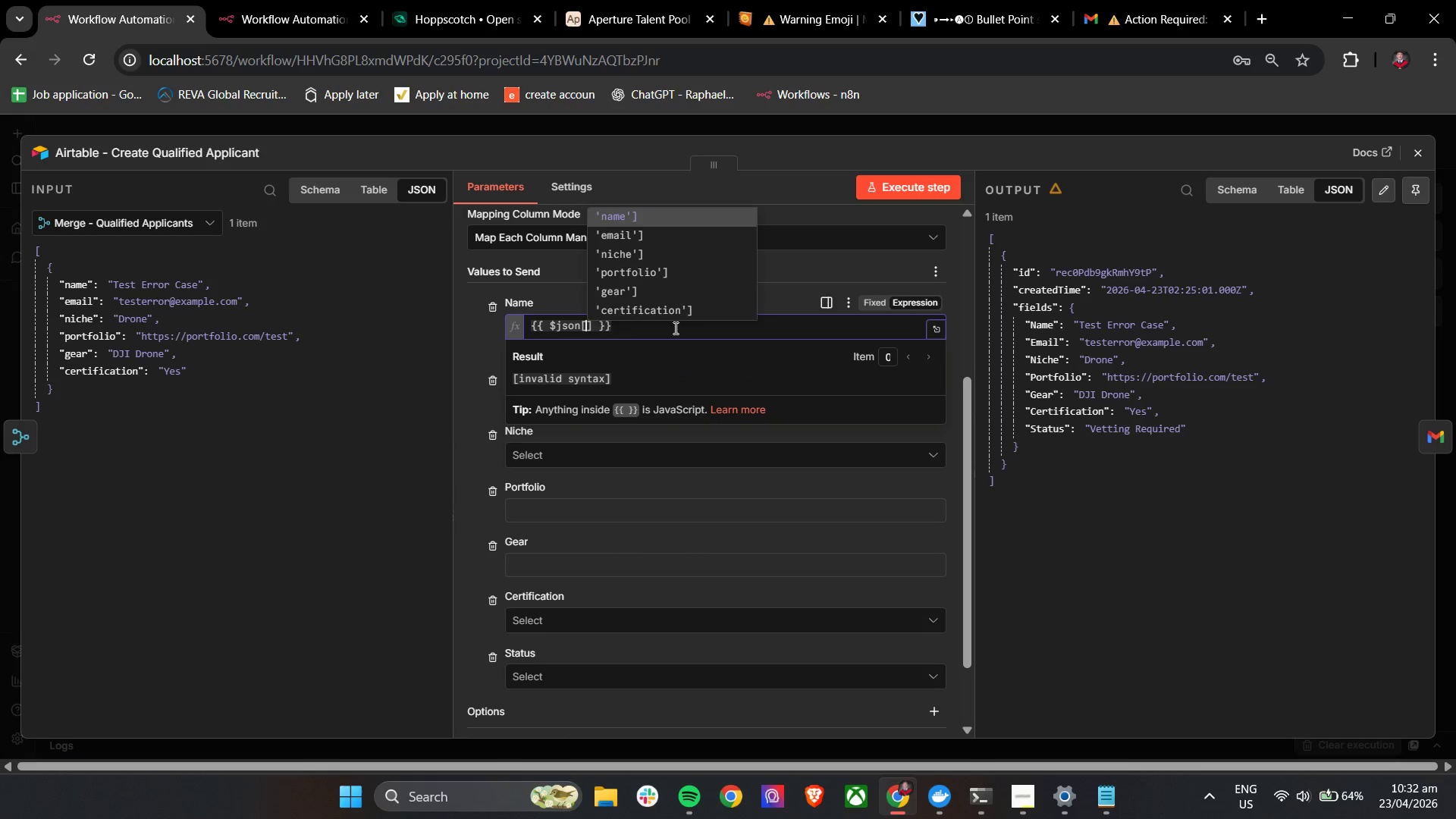 
key(Enter)
 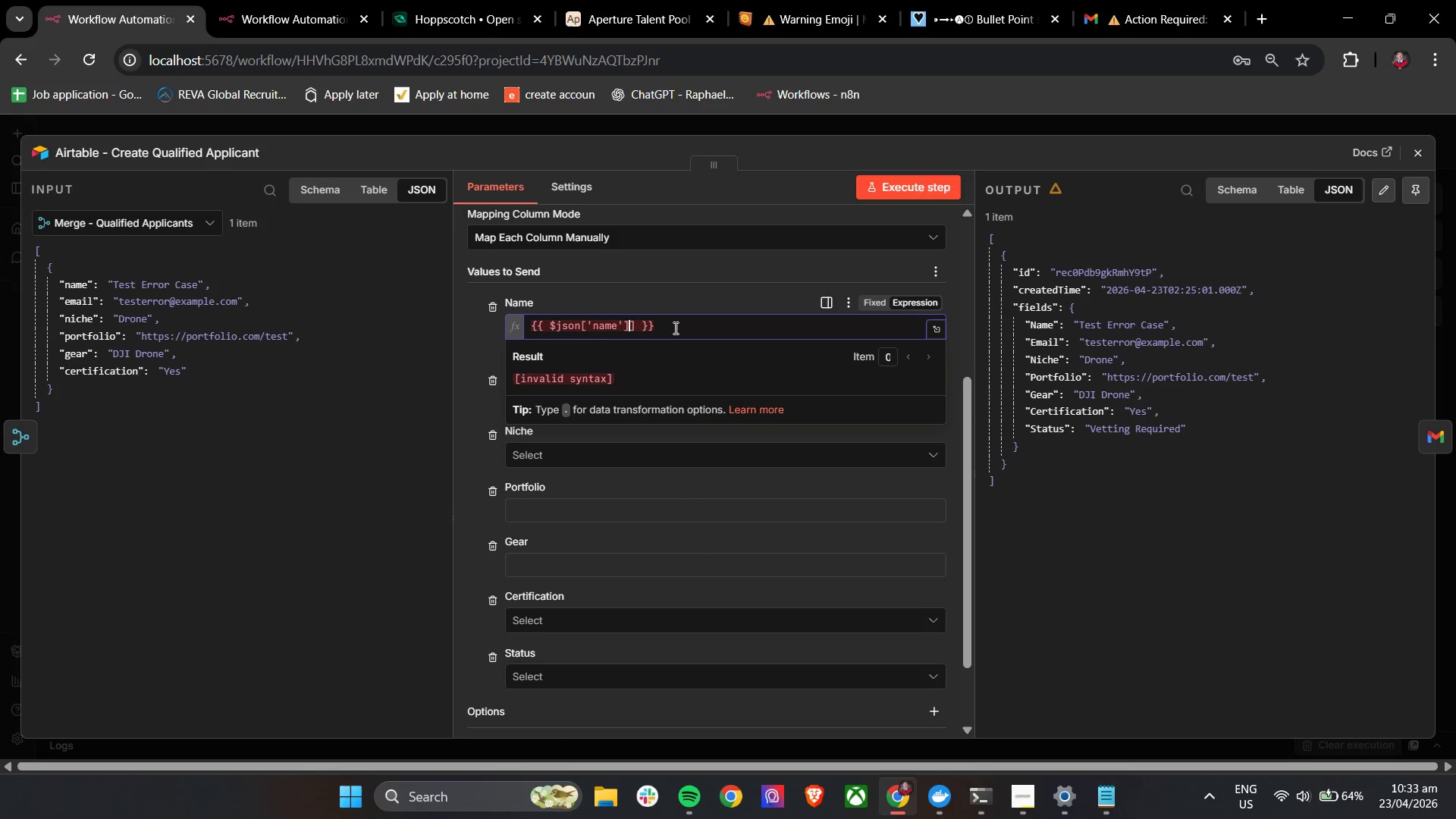 
key(Backspace)
 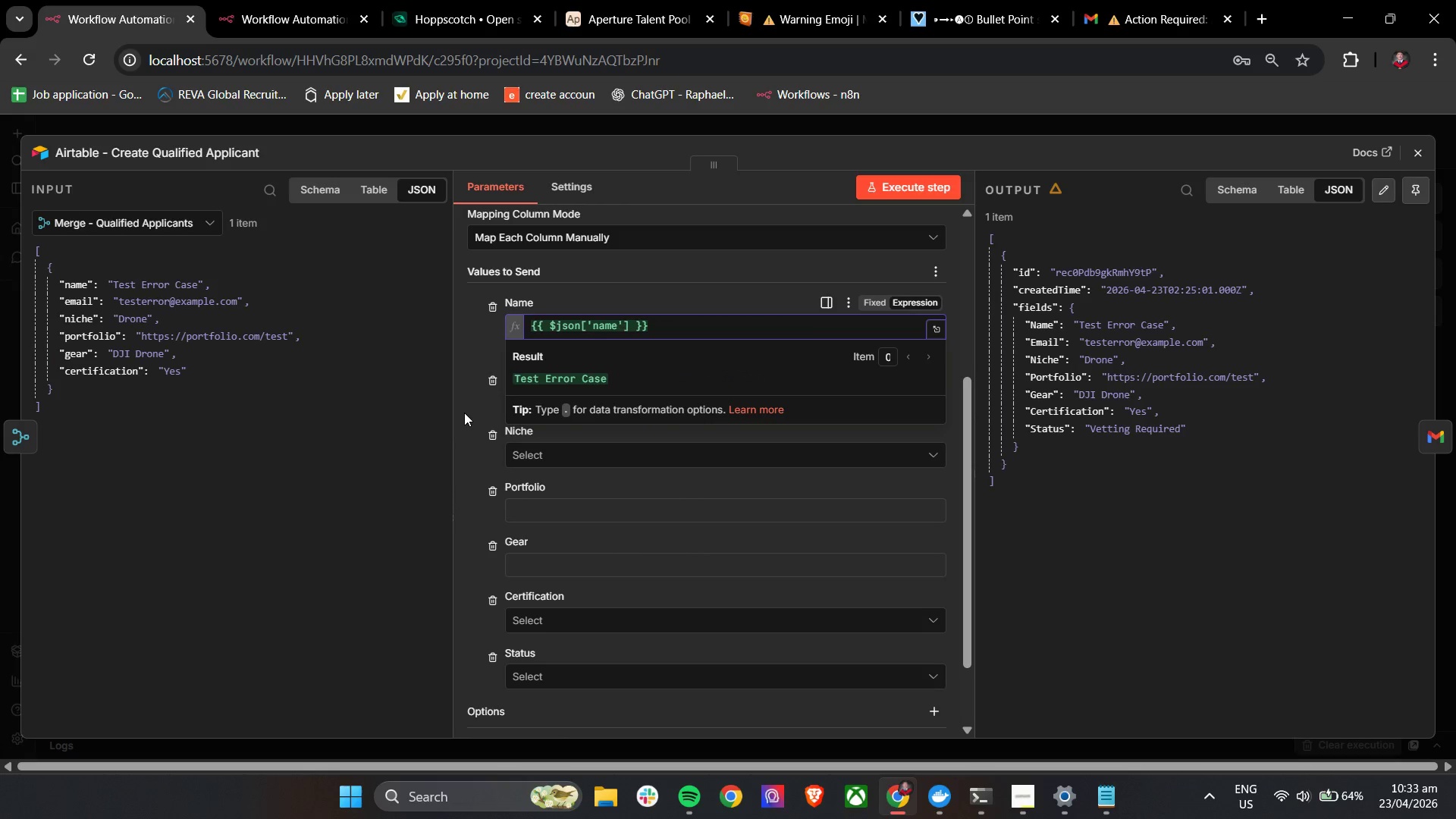 
double_click([559, 391])
 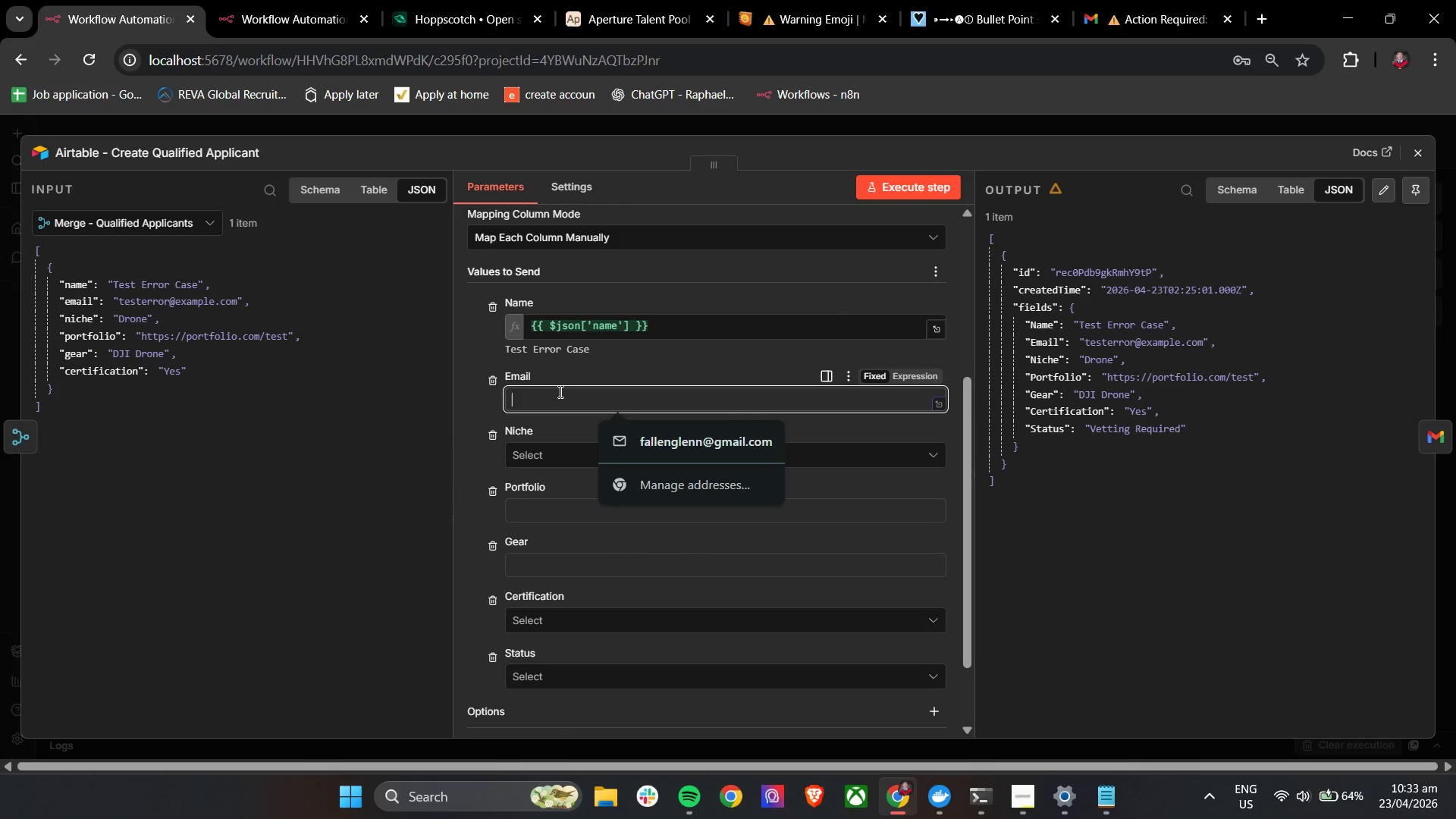 
key(Shift+BracketLeft)
 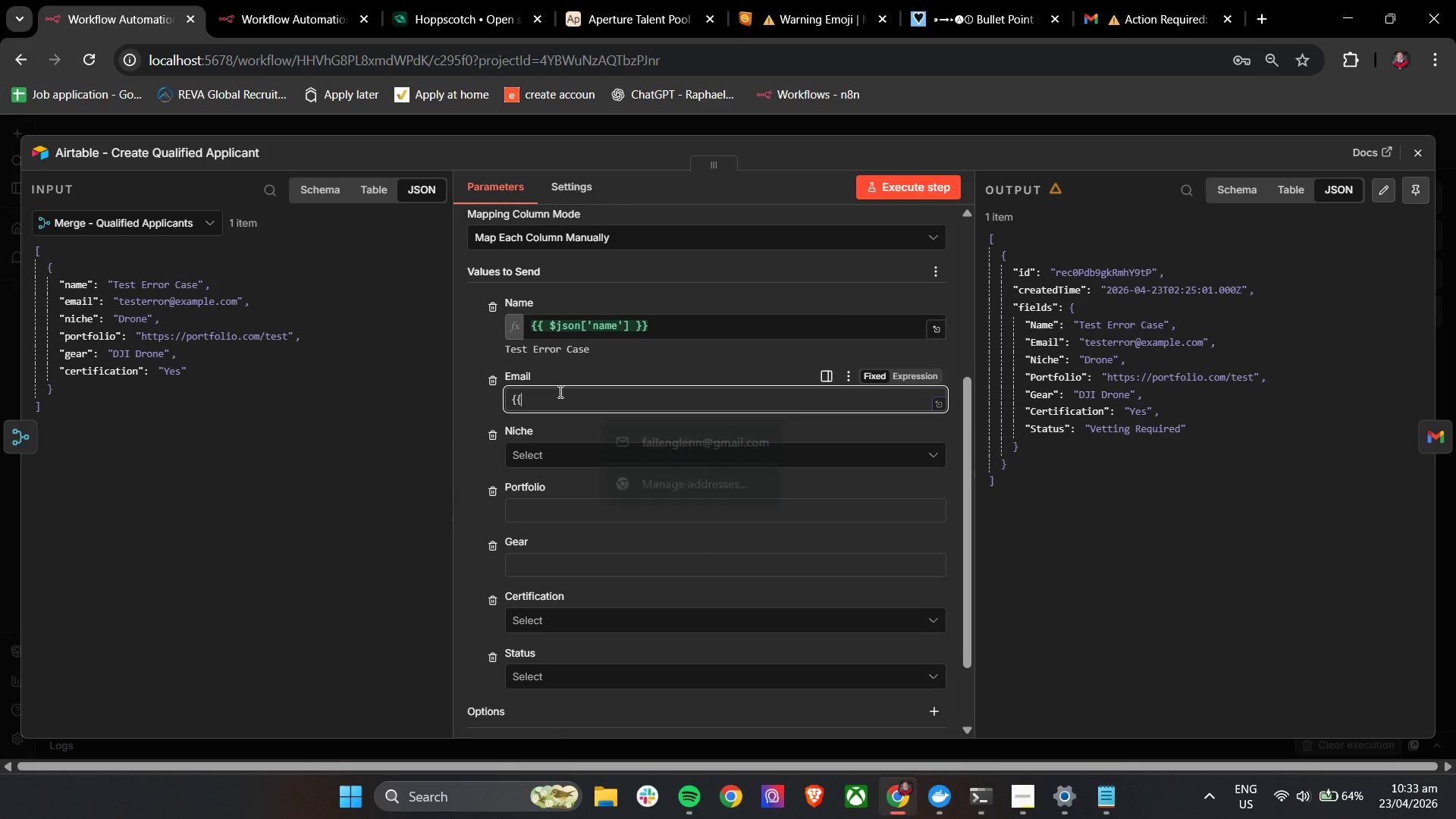 
key(Shift+BracketLeft)
 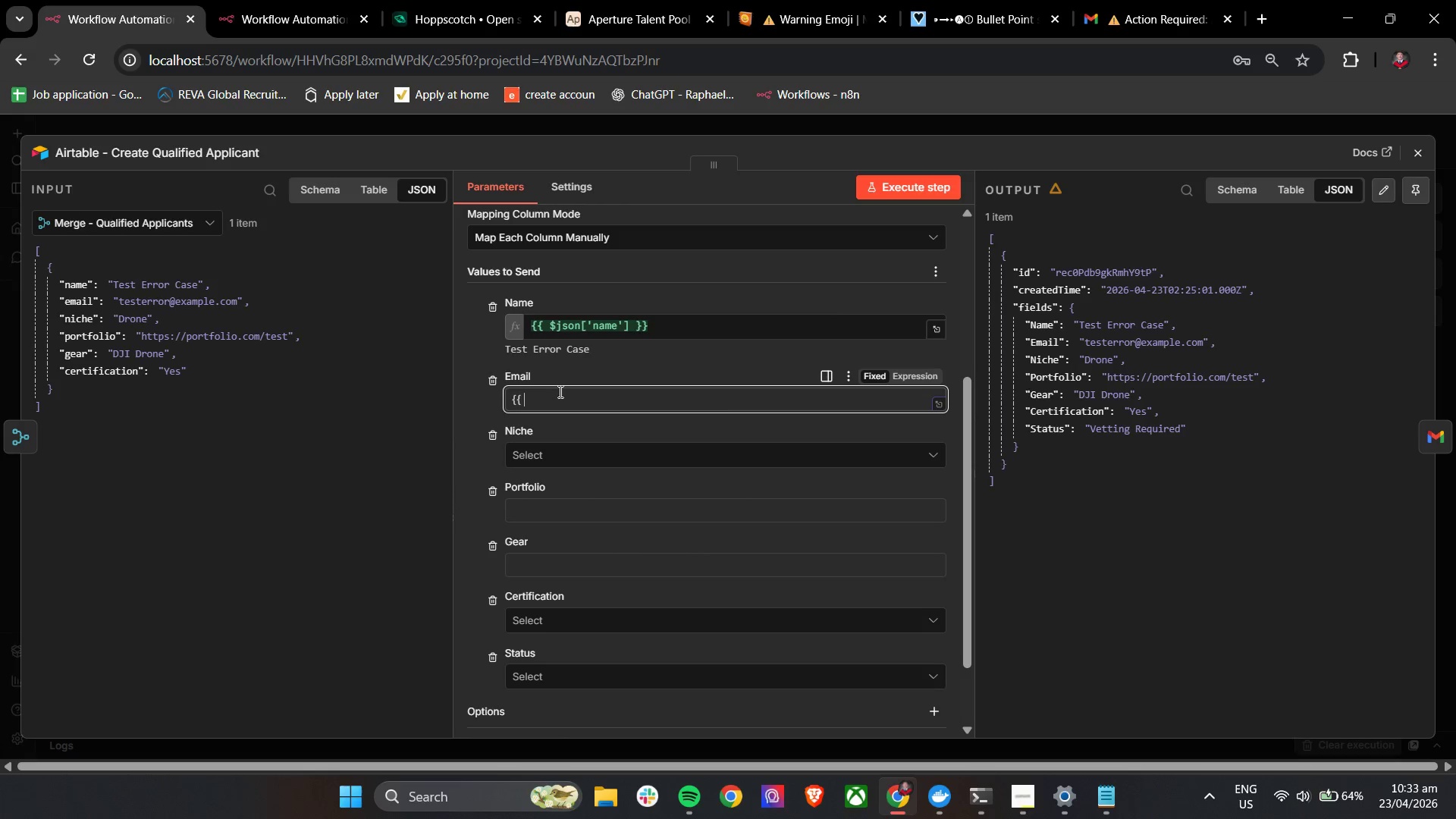 
key(Space)
 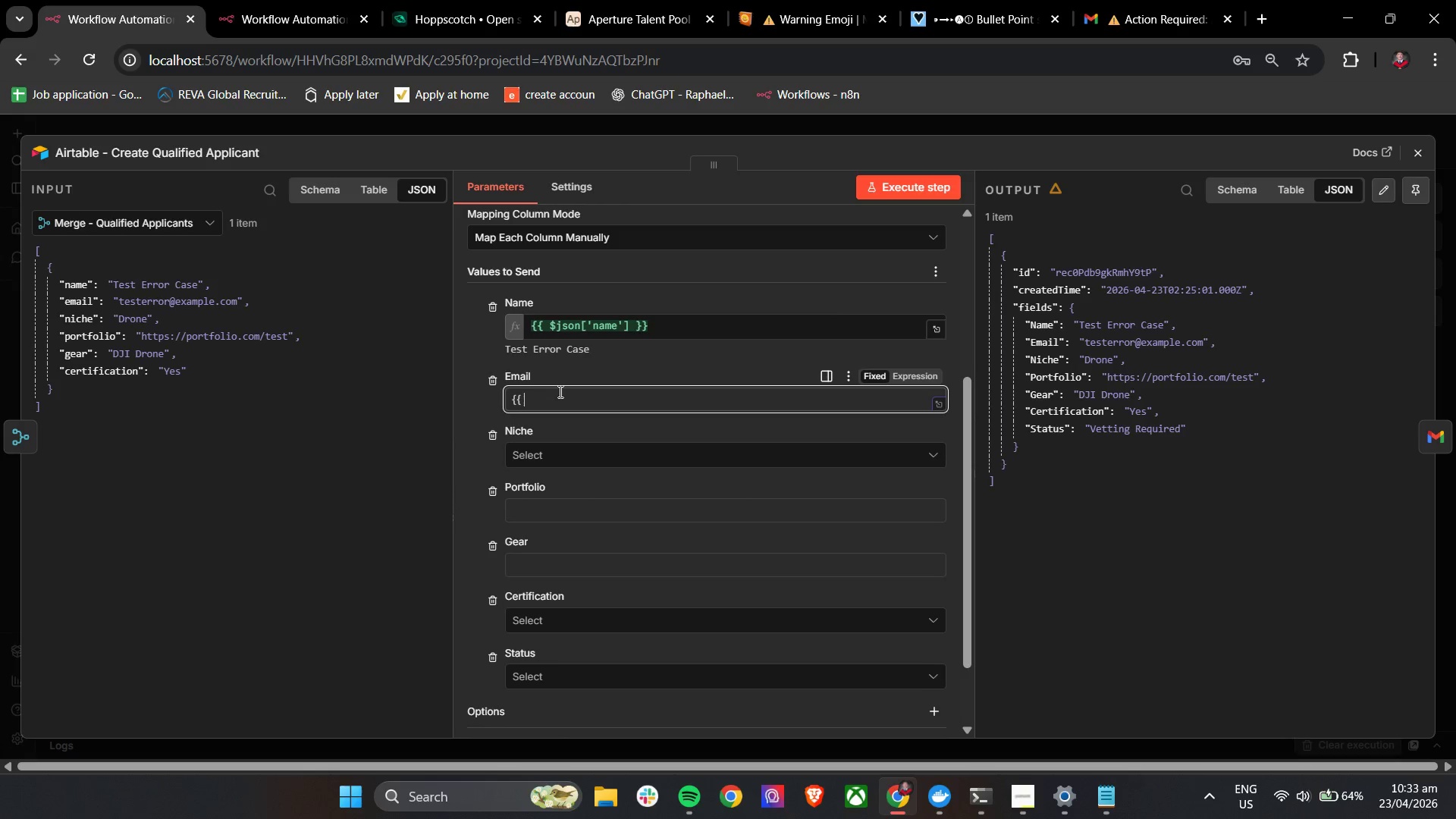 
key(Shift+4)
 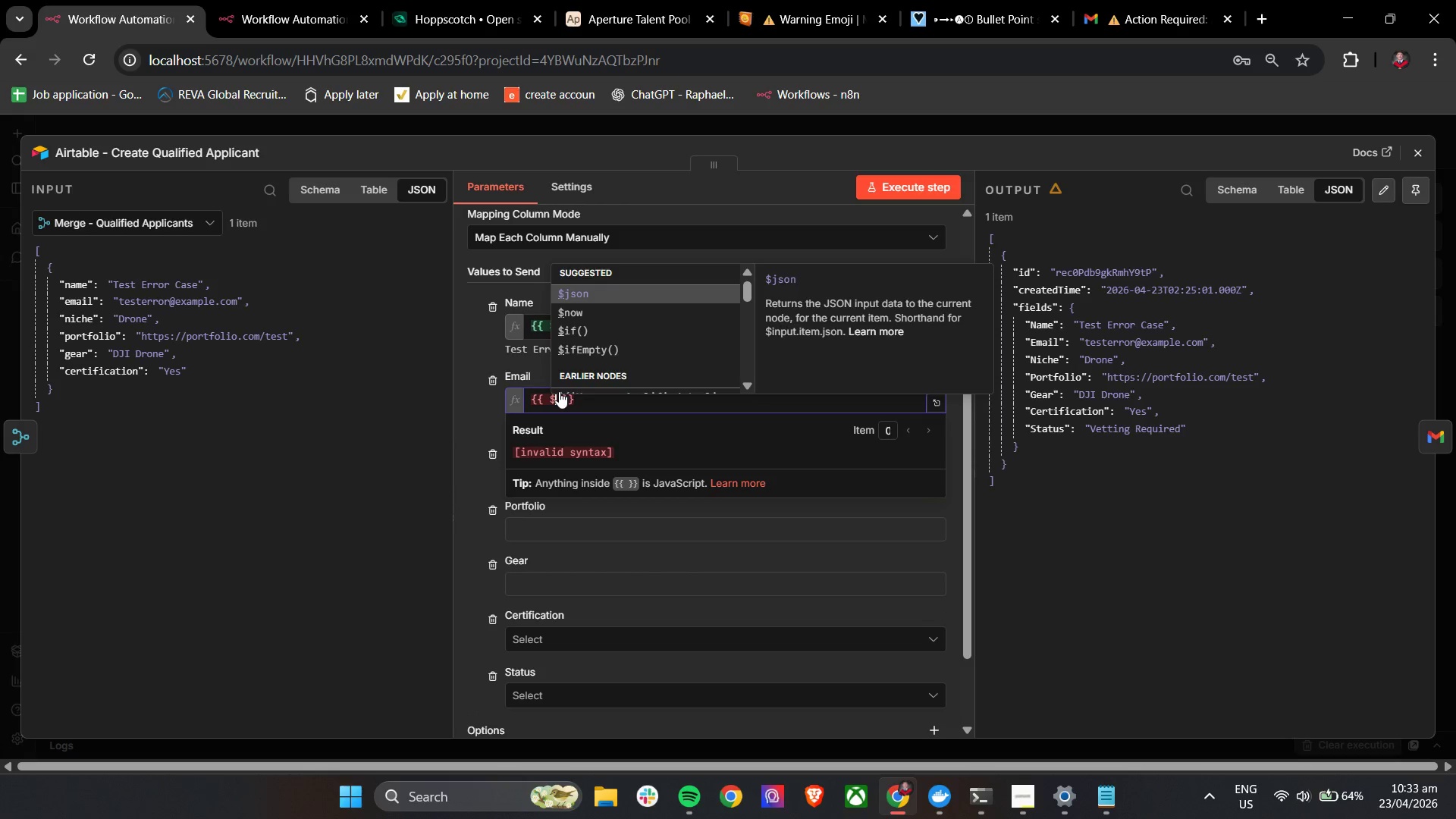 
key(Enter)
 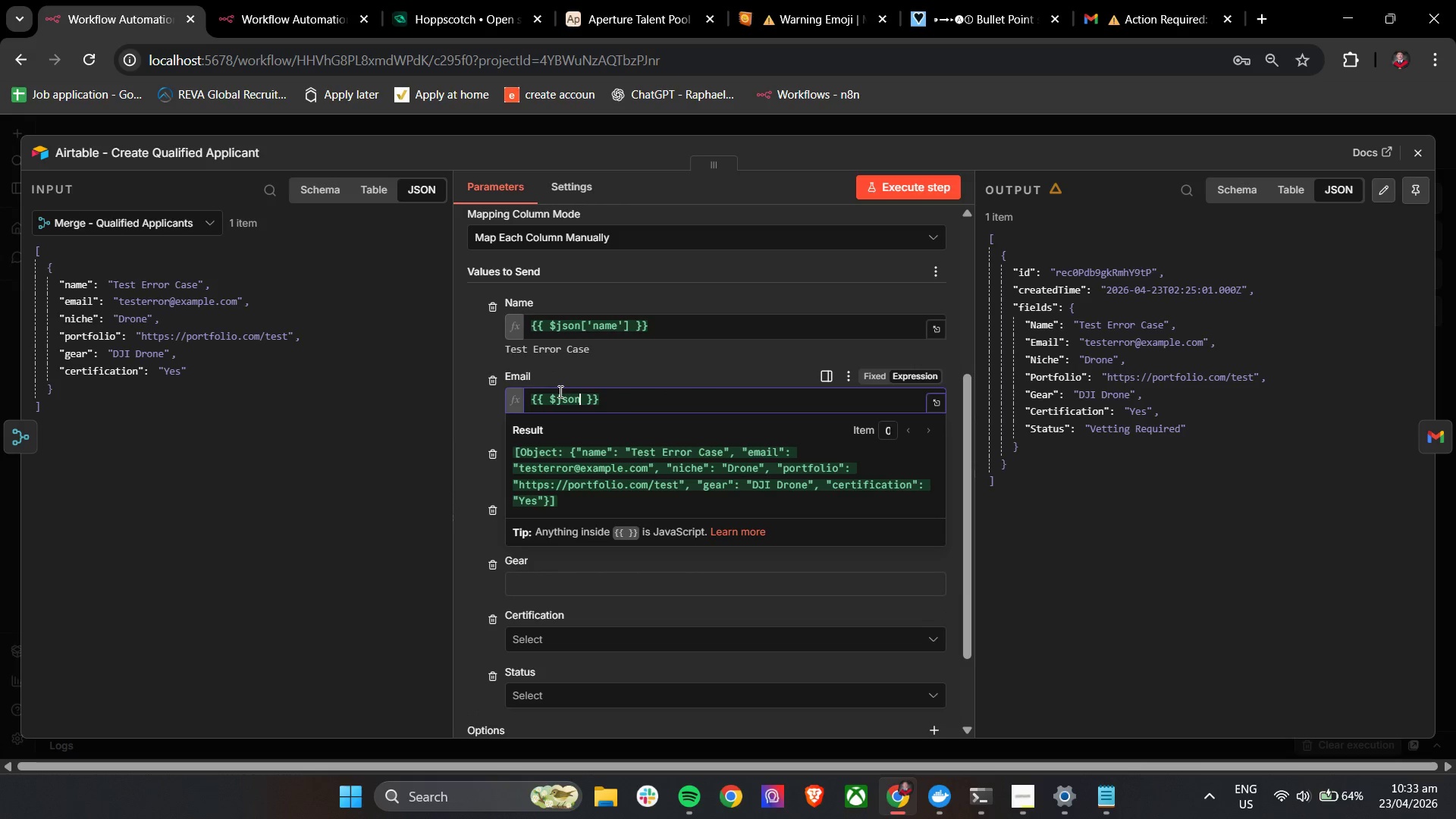 
key(BracketLeft)
 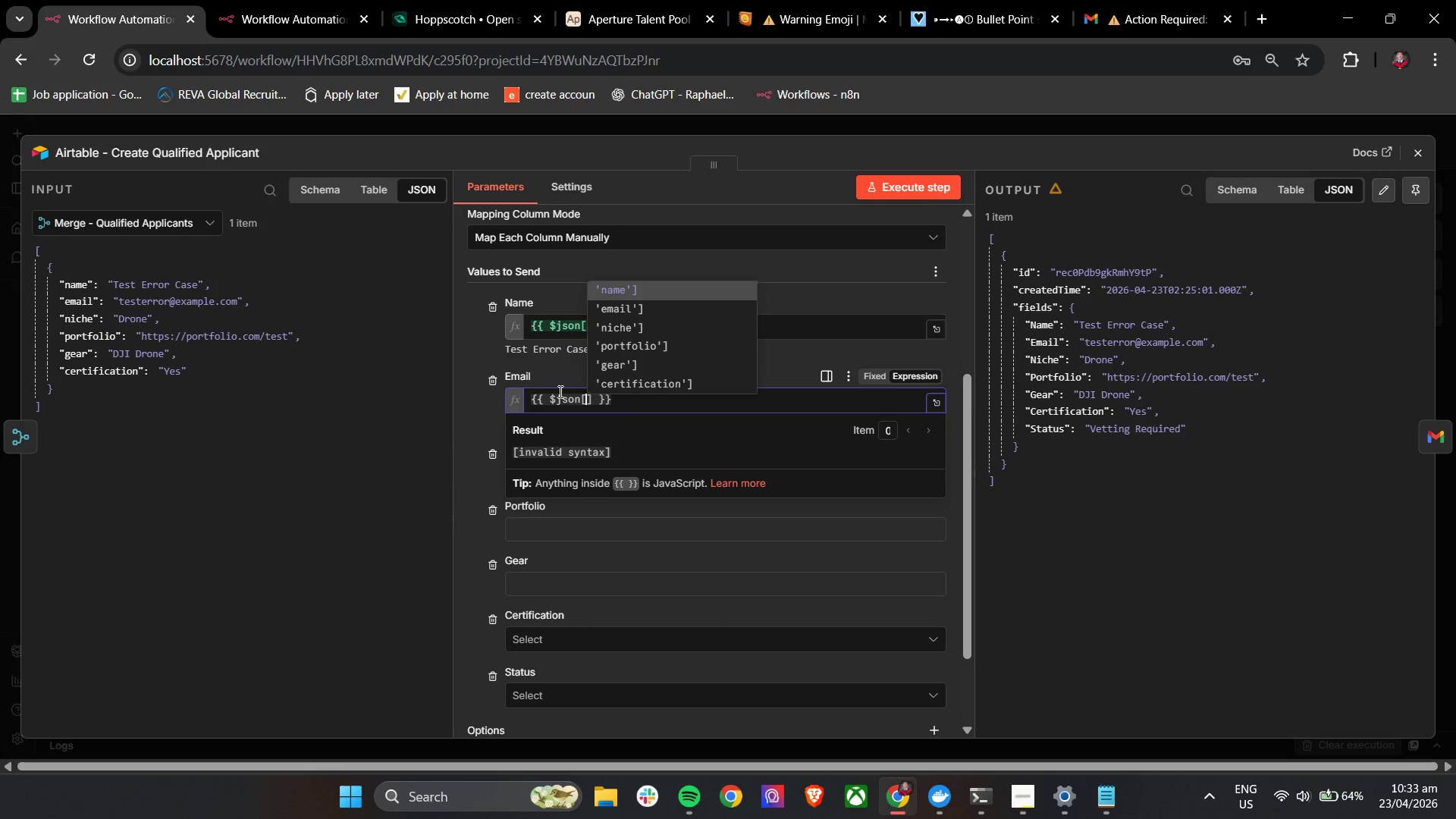 
key(ArrowDown)
 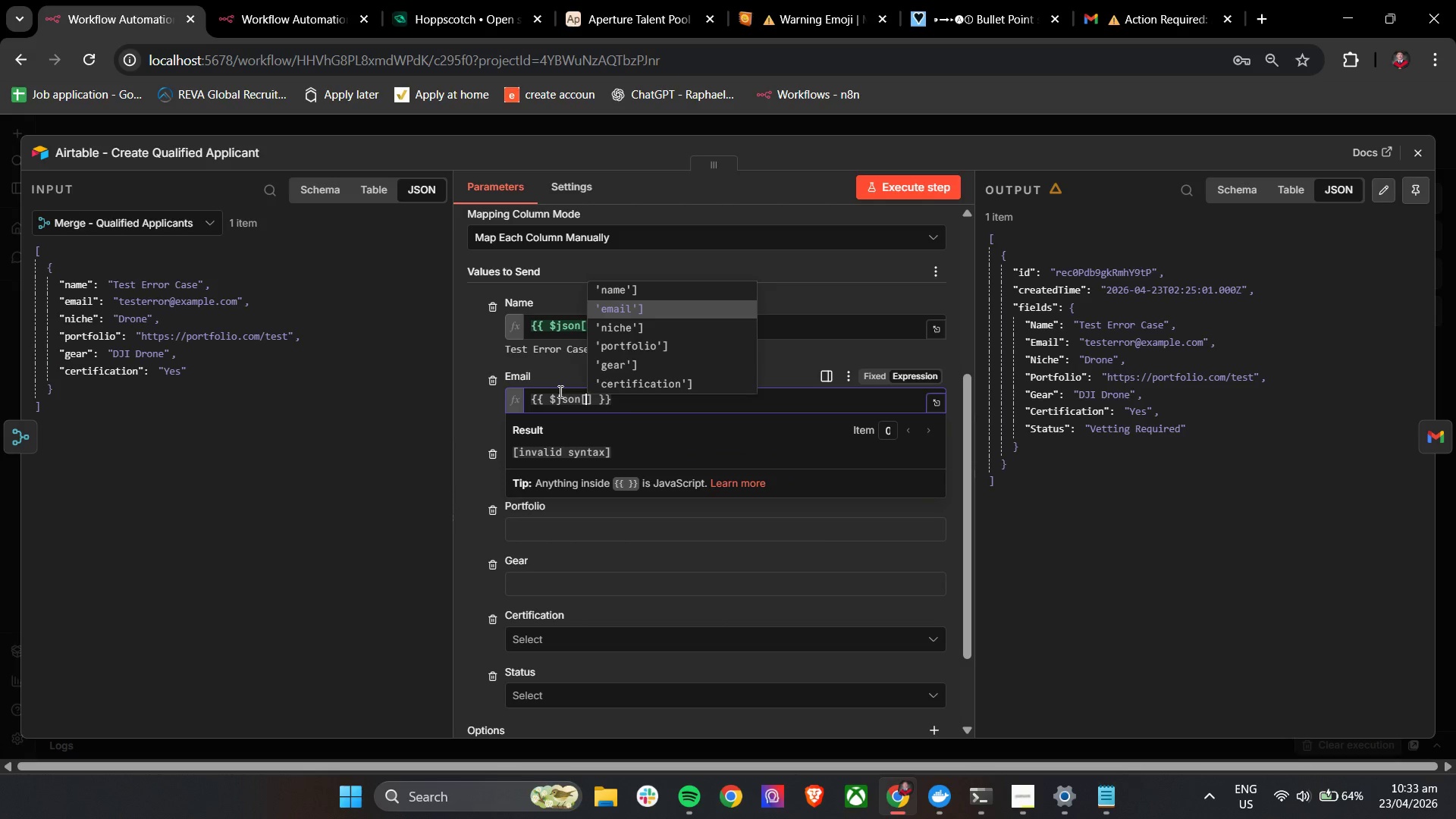 
key(Enter)
 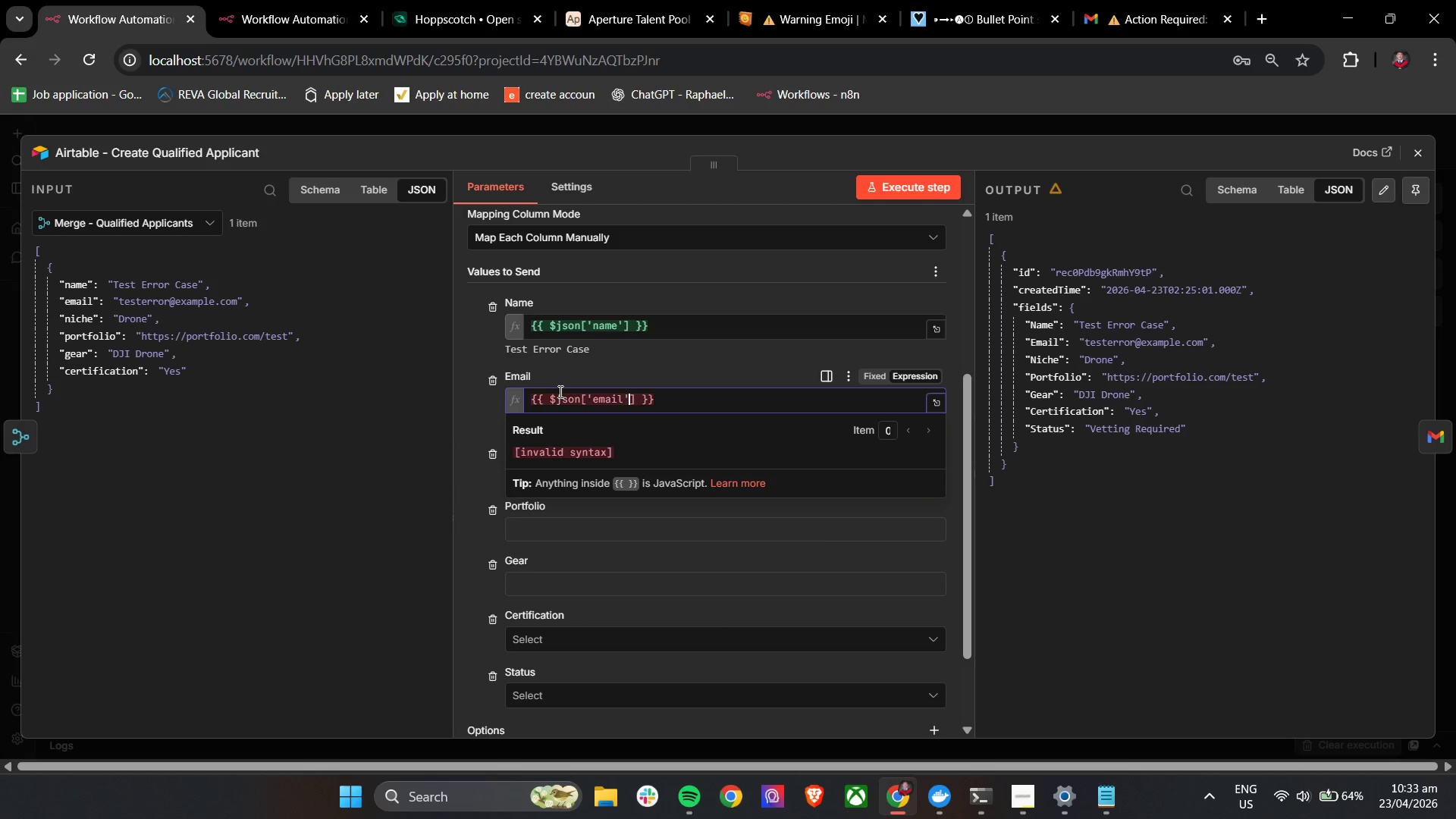 
key(Backspace)
 